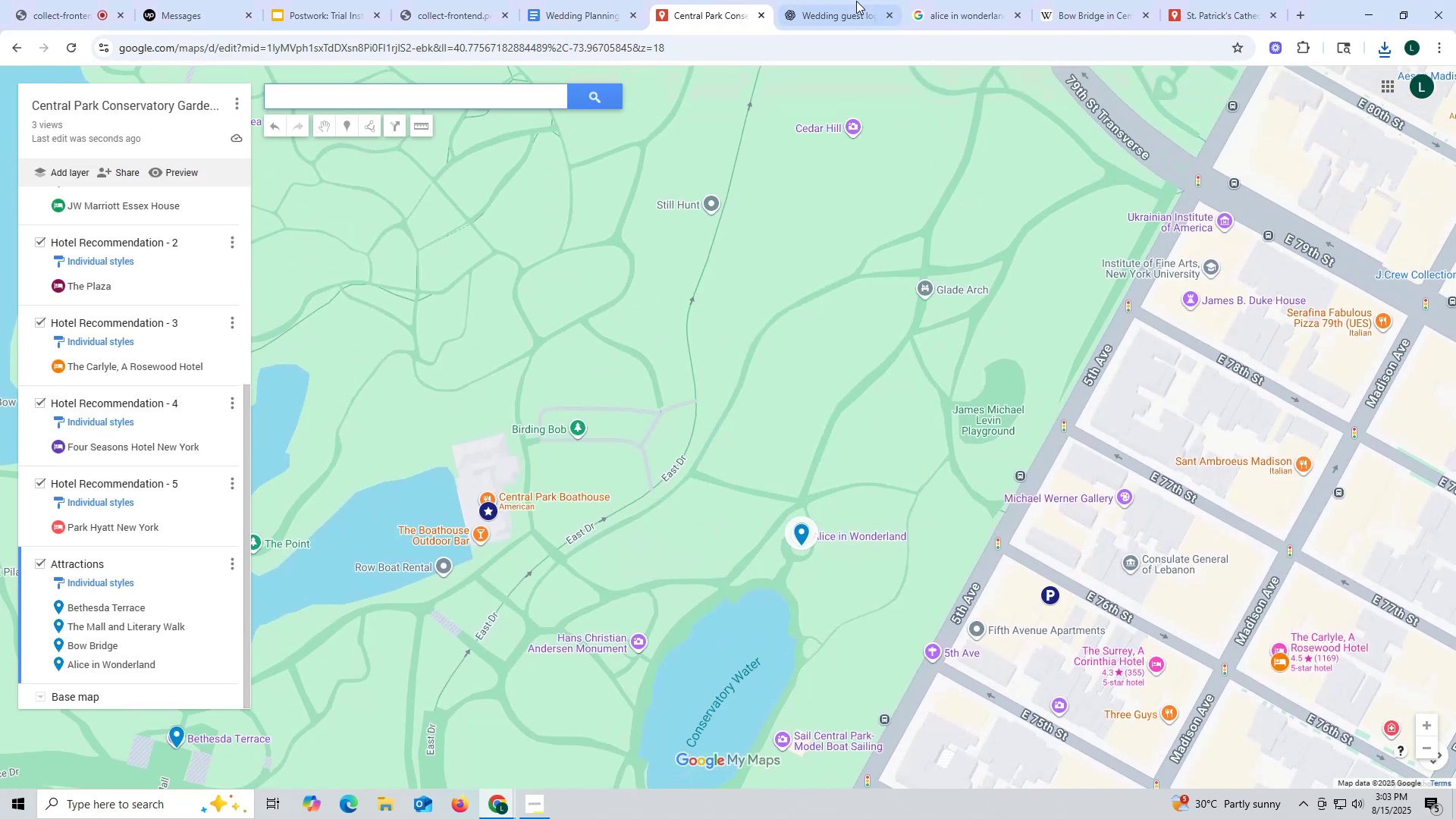 
left_click([955, 20])
 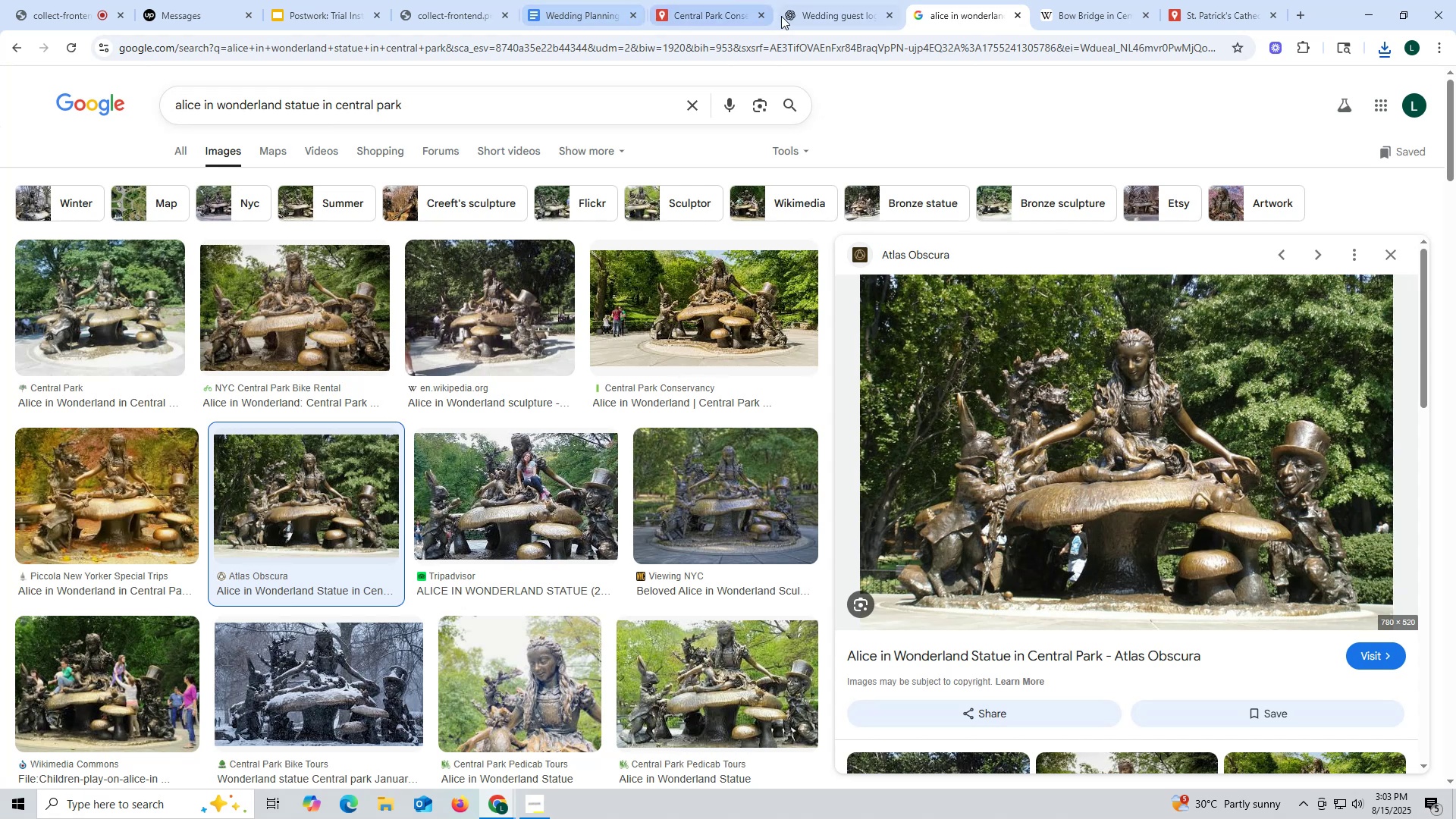 
left_click([833, 17])
 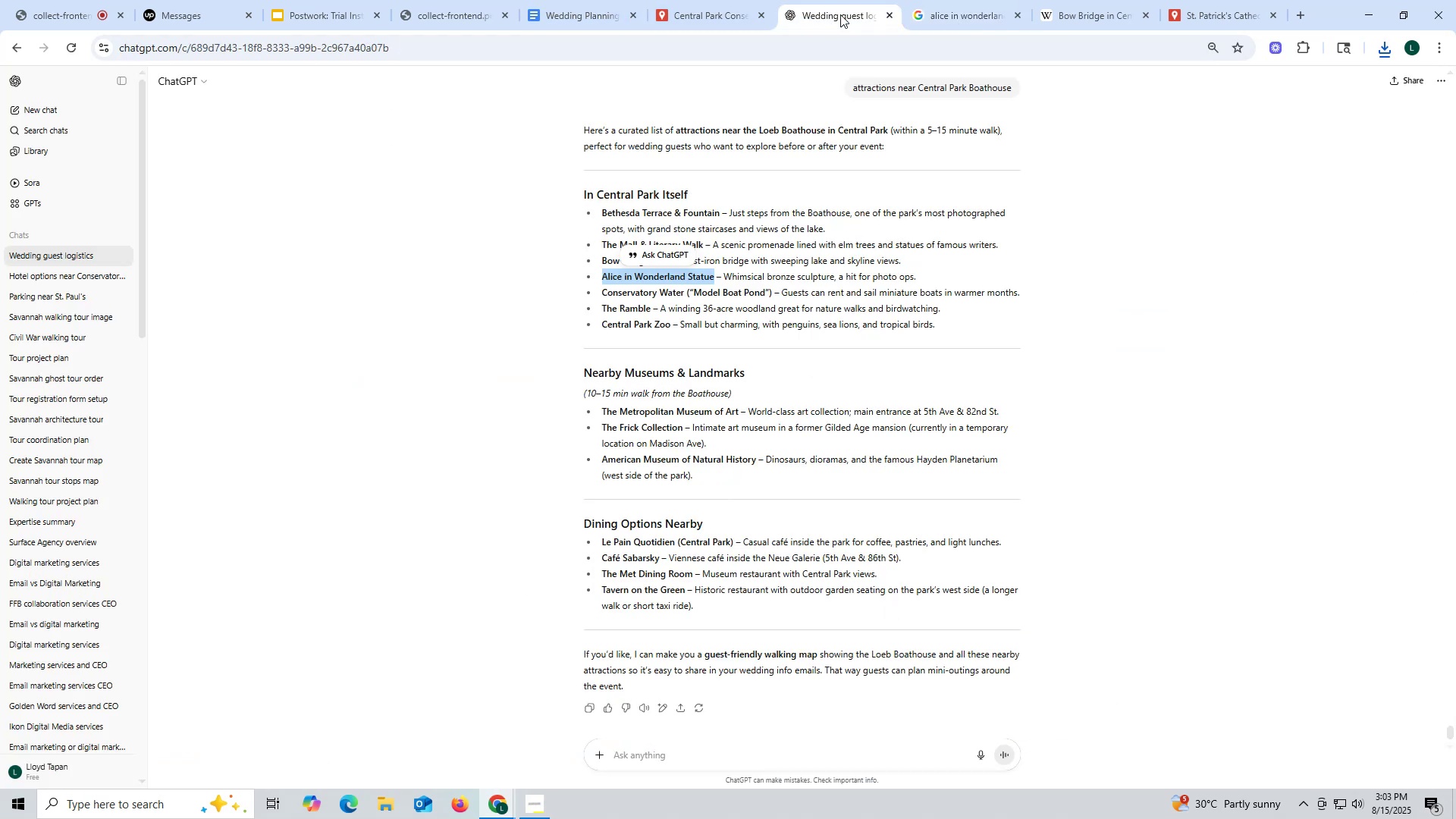 
wait(11.45)
 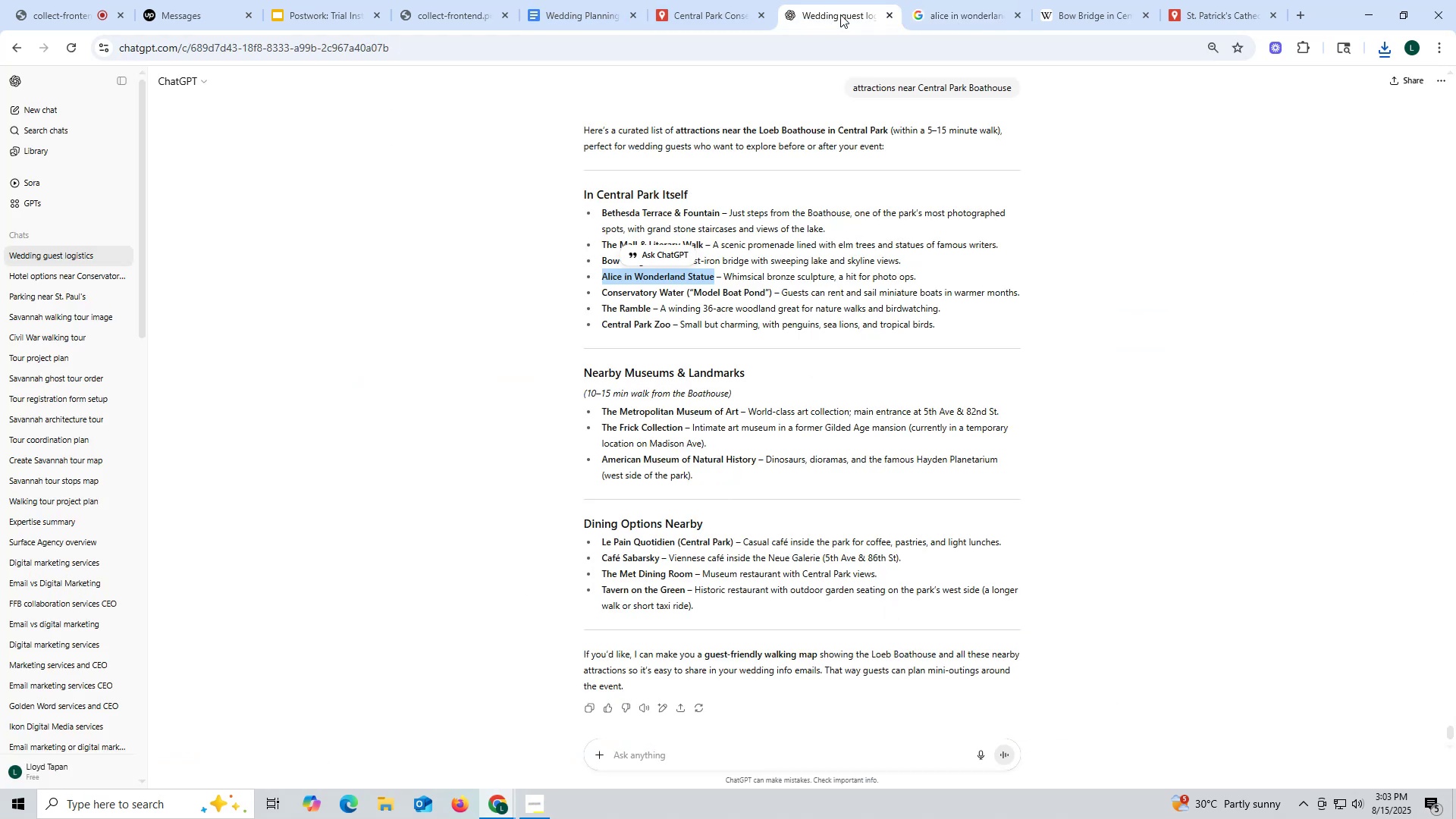 
mouse_move([915, 24])
 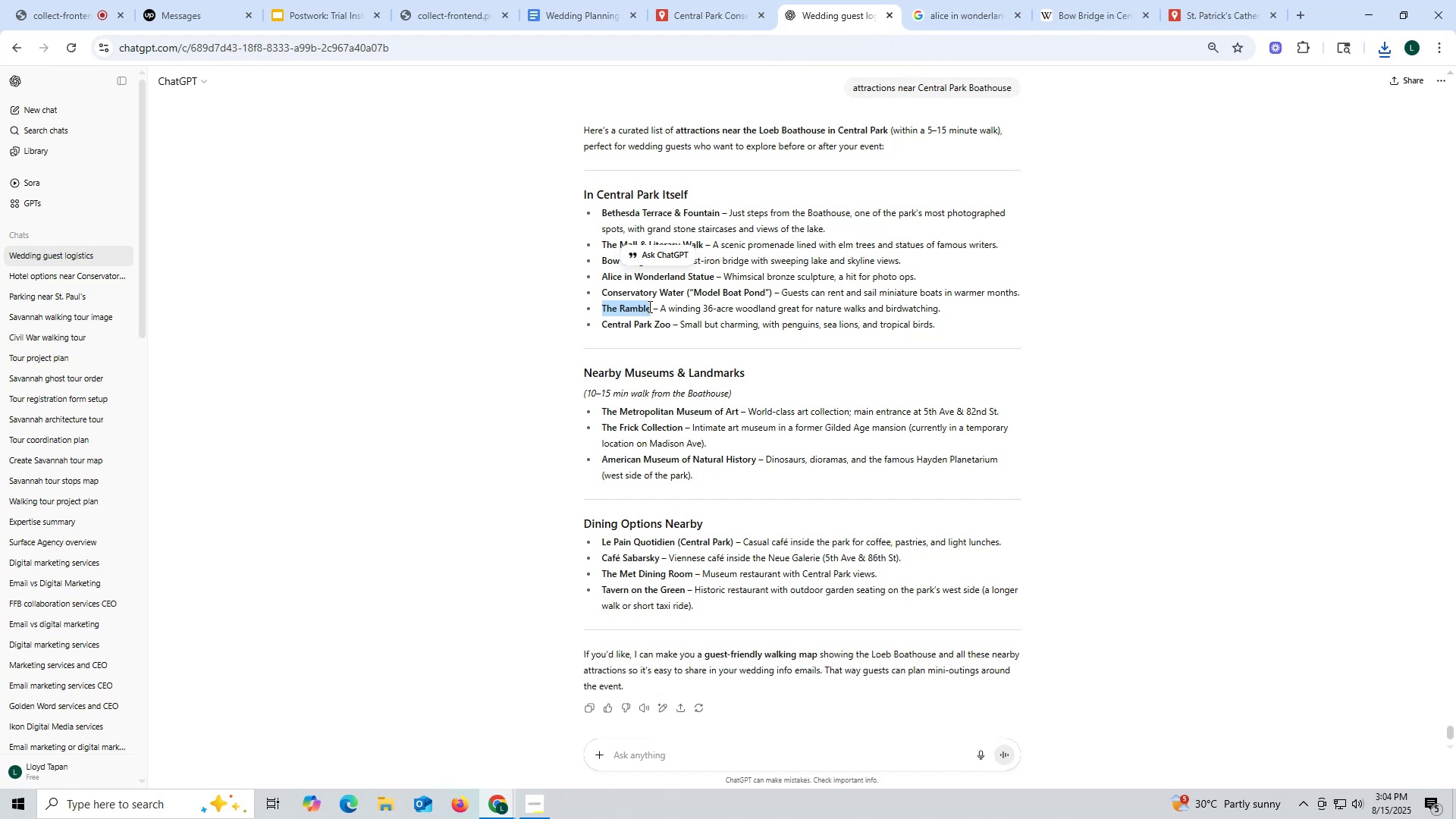 
wait(6.38)
 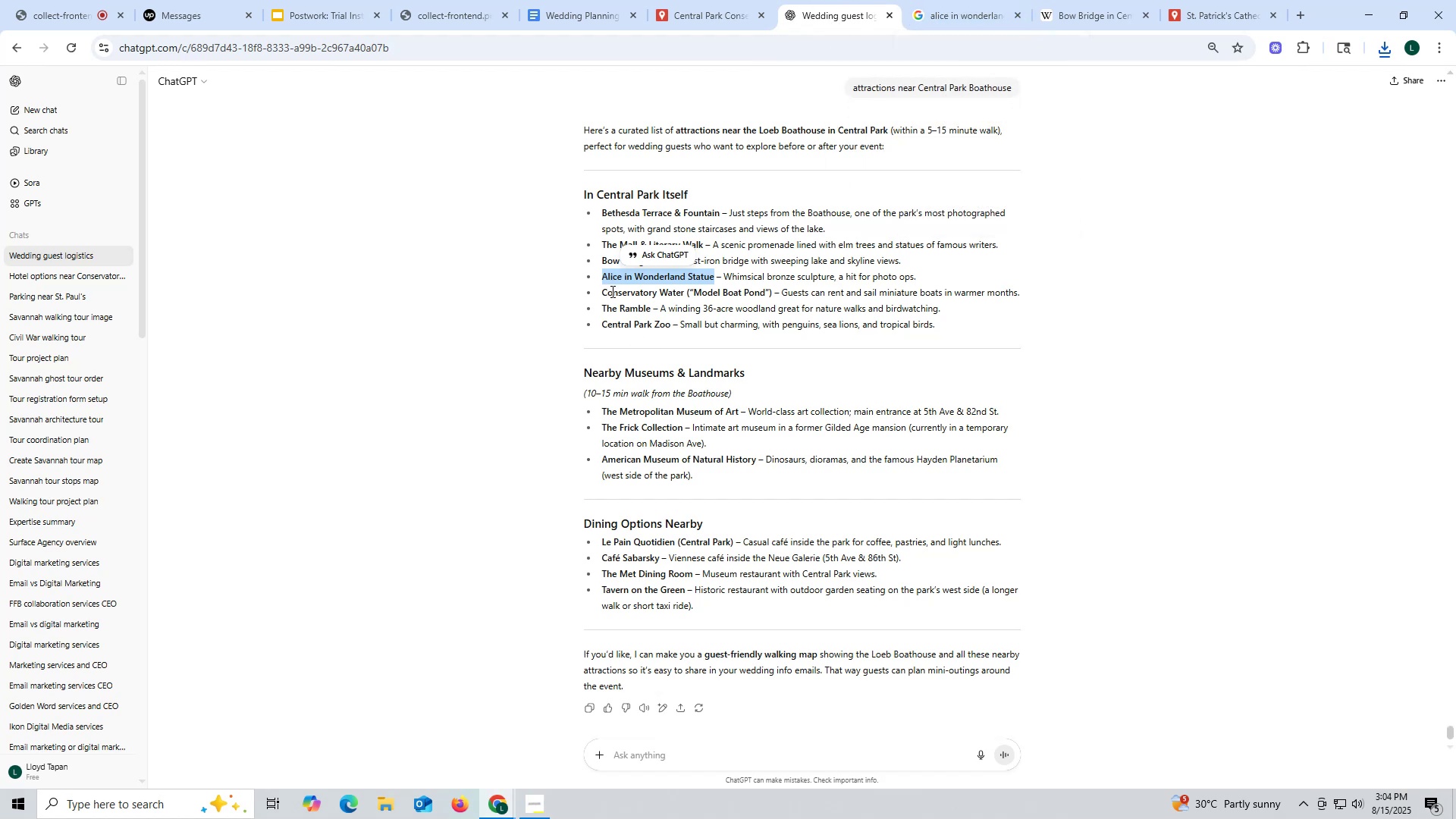 
key(Control+ControlLeft)
 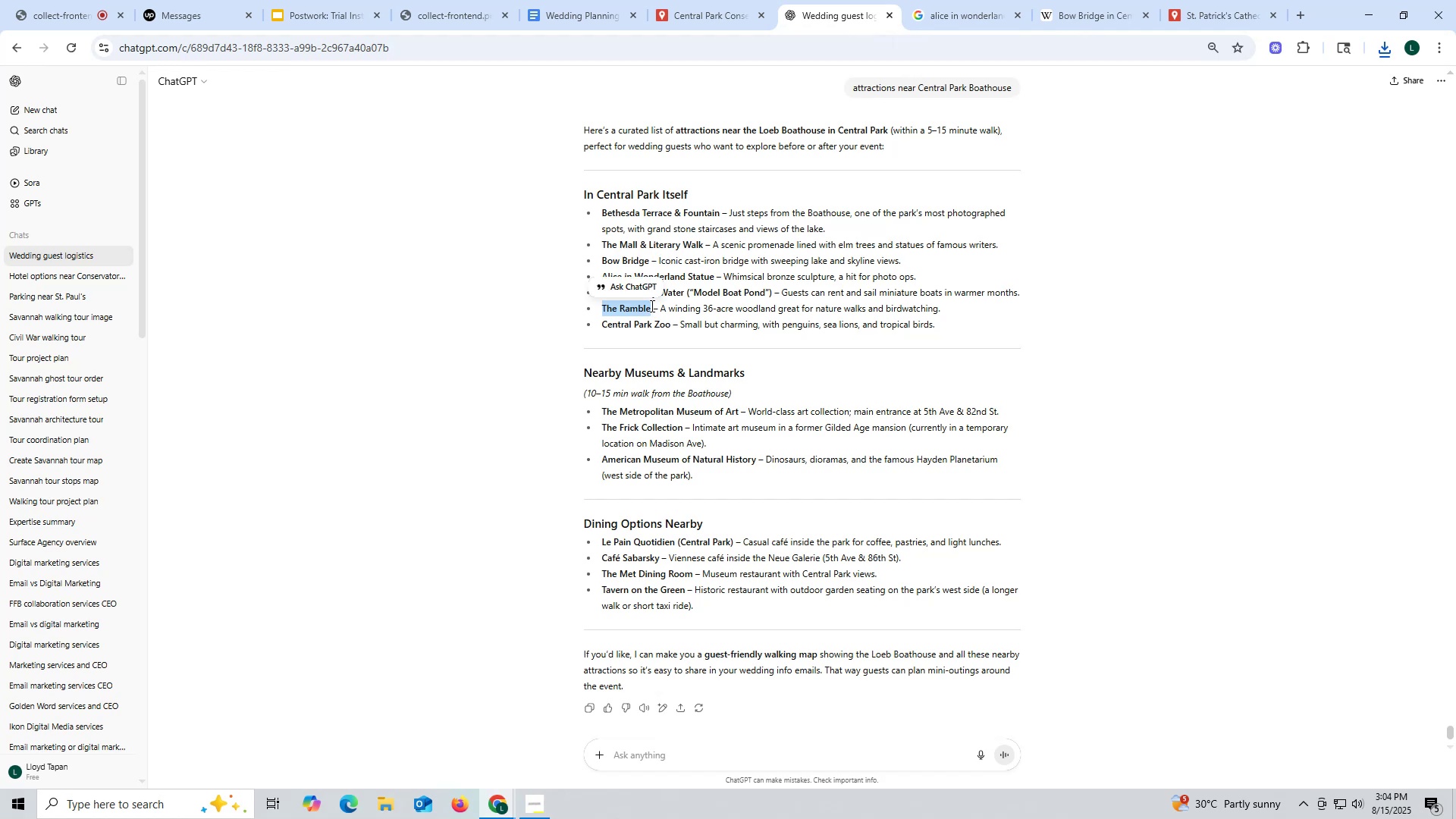 
key(Control+C)
 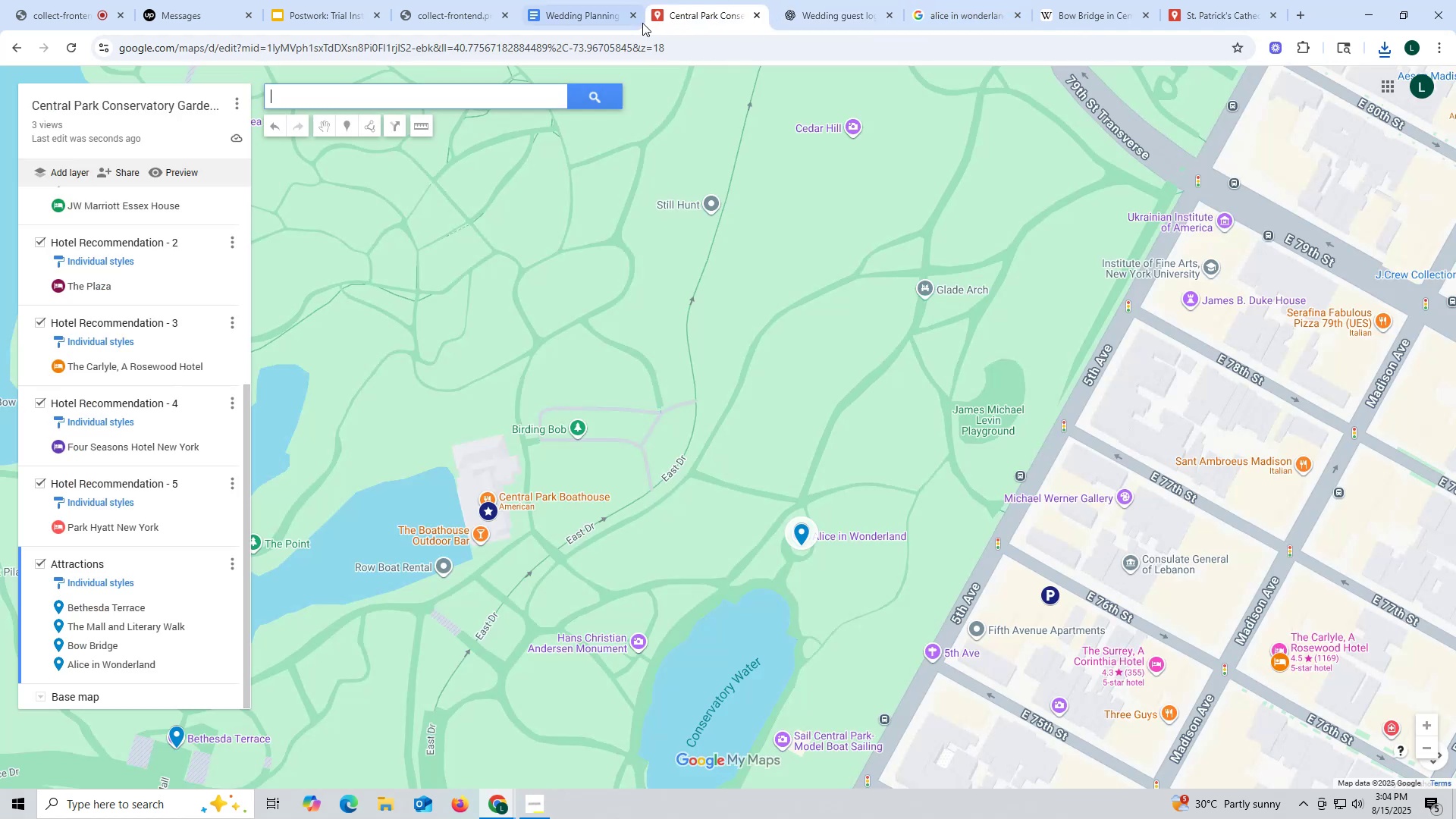 
left_click([394, 96])
 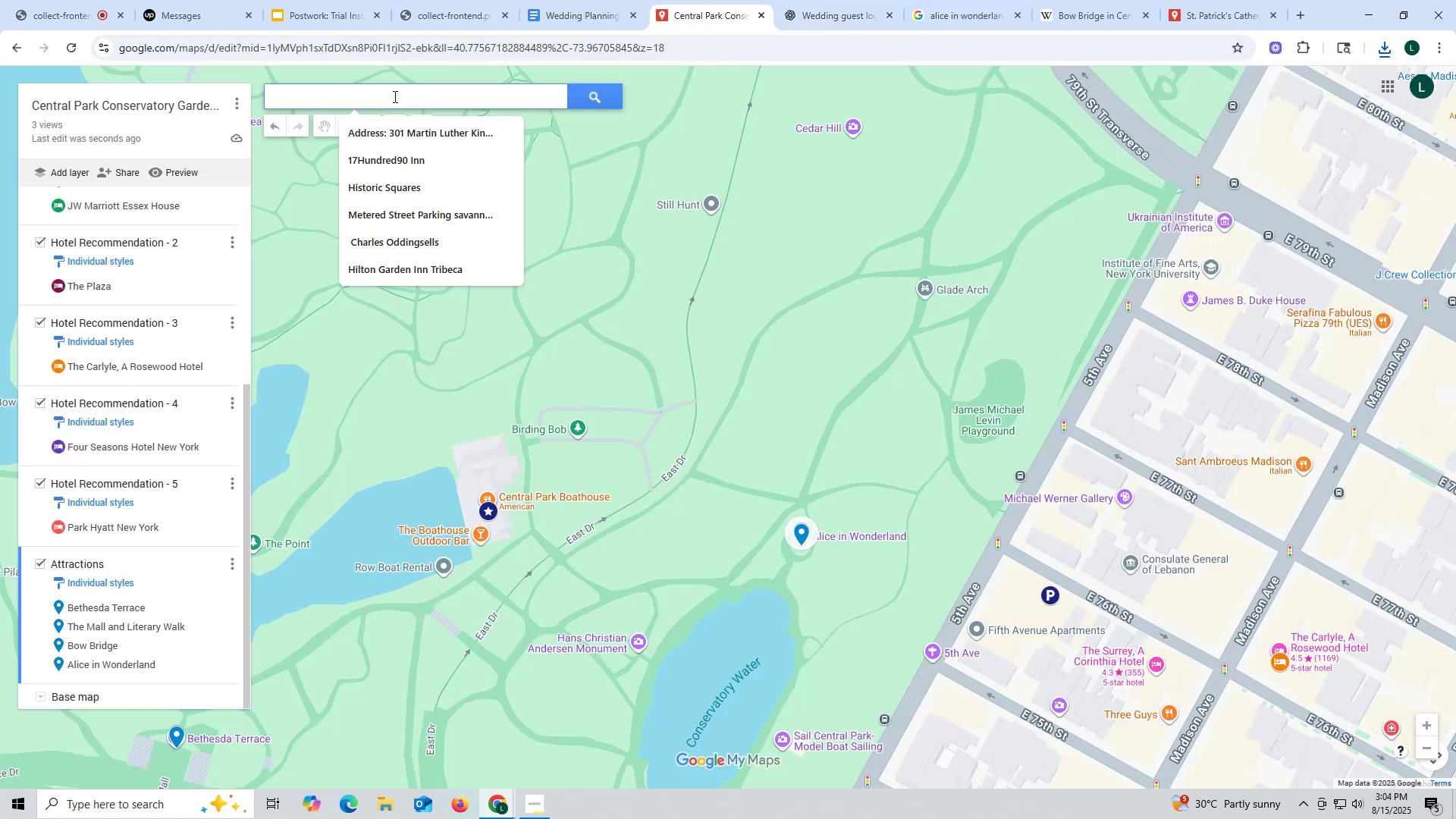 
key(Control+ControlLeft)
 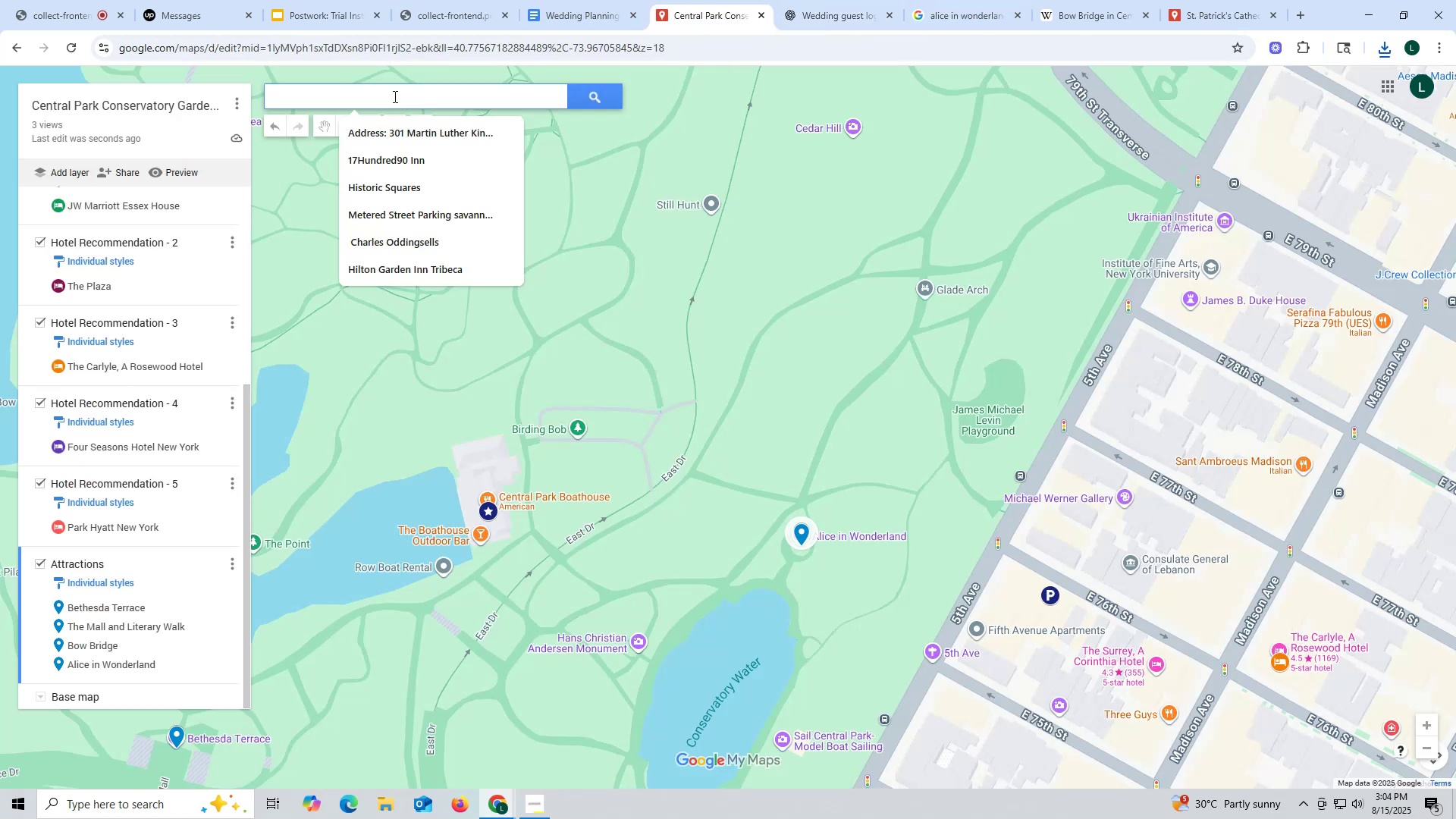 
key(Control+V)
 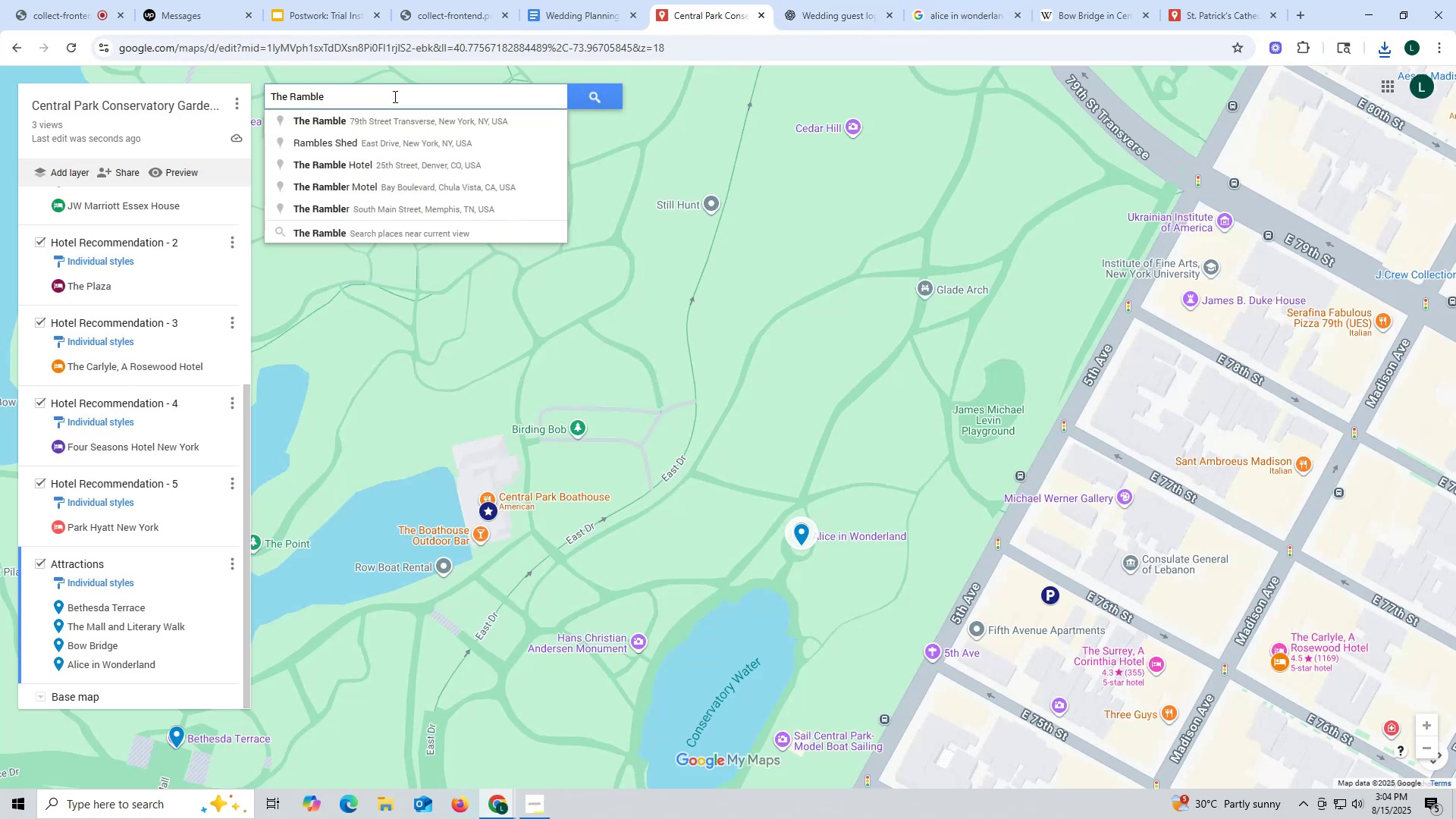 
mouse_move([399, 136])
 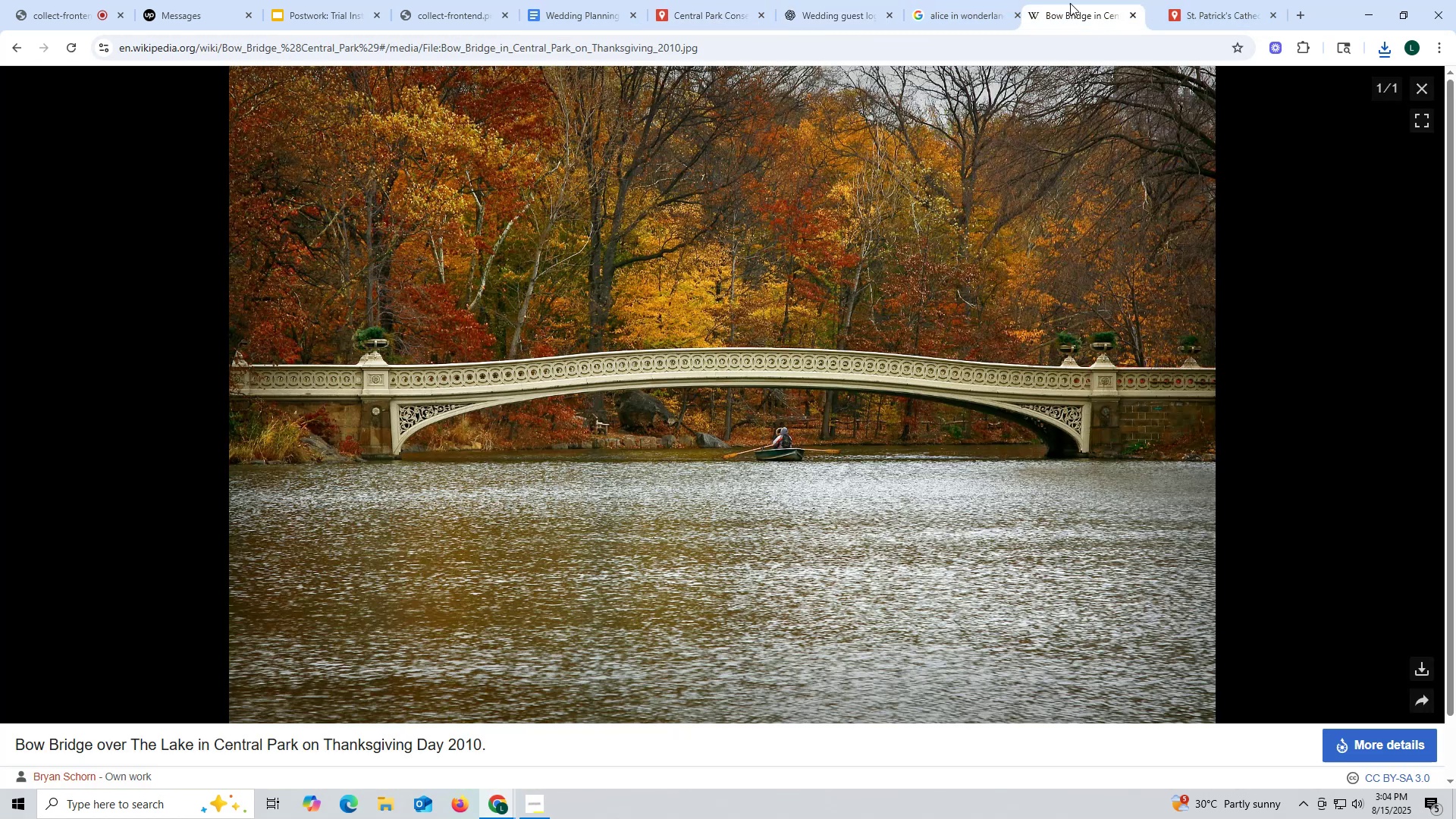 
left_click([346, 50])
 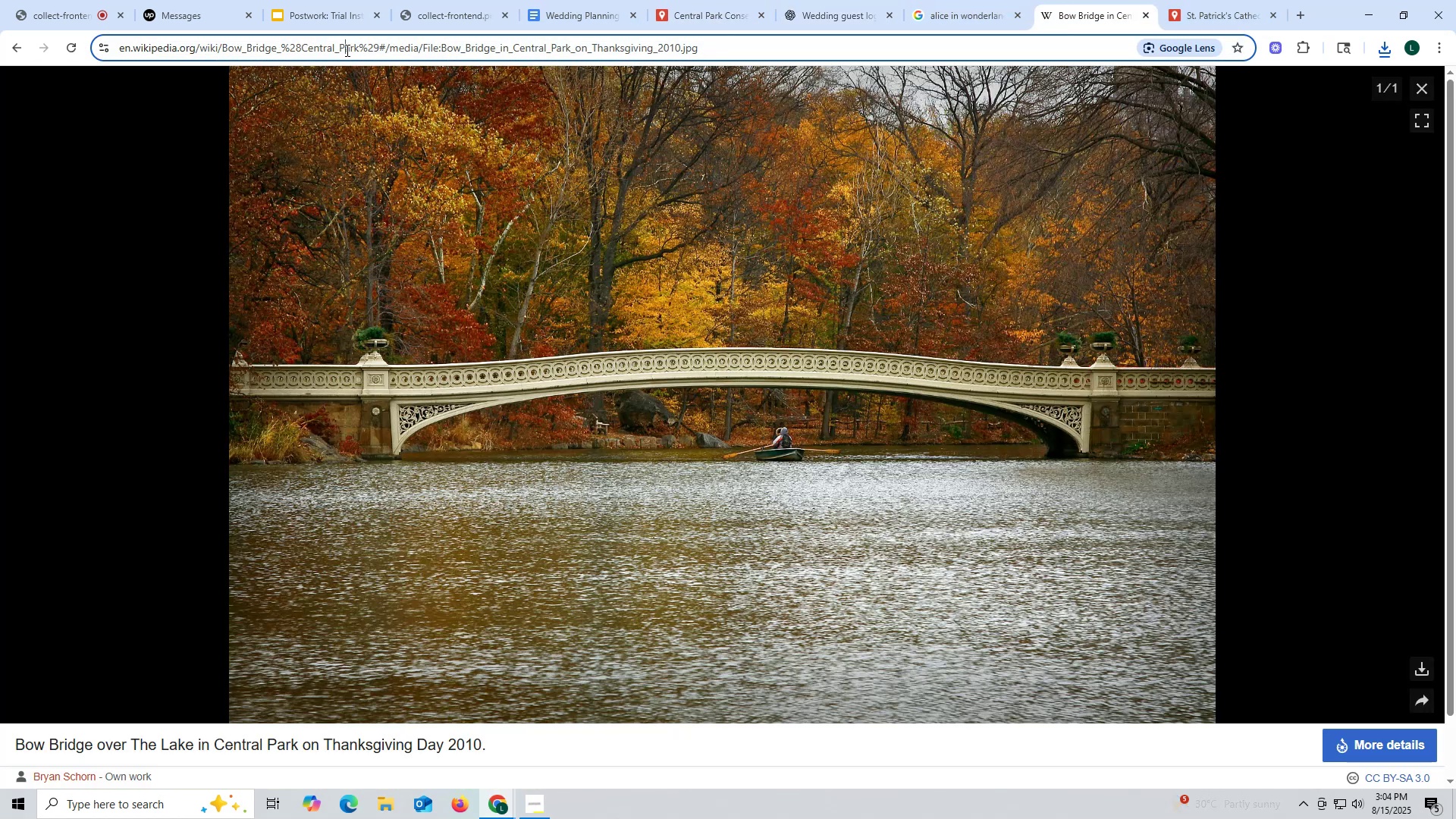 
key(Control+ControlLeft)
 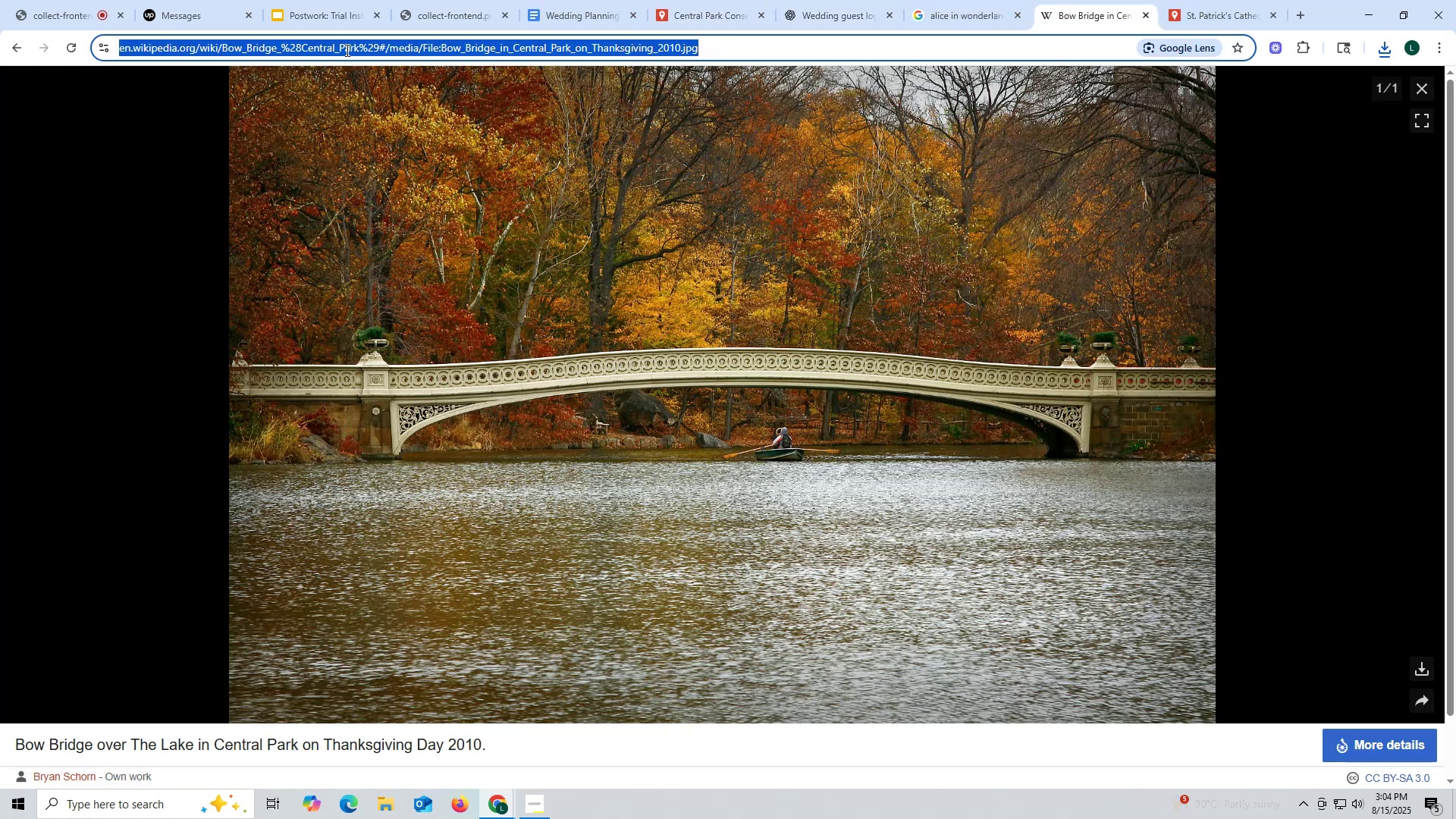 
key(Control+V)
 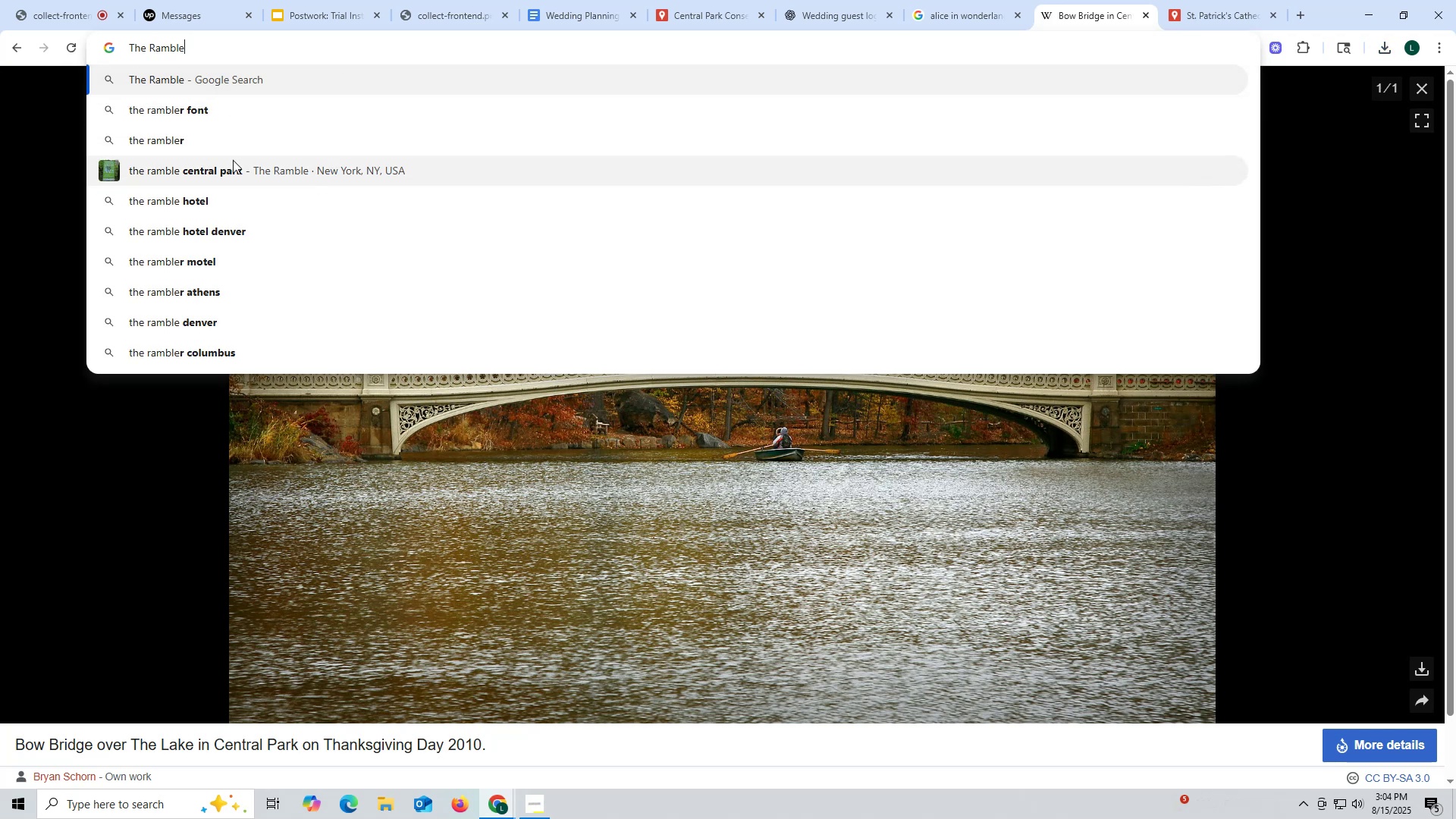 
left_click([229, 166])
 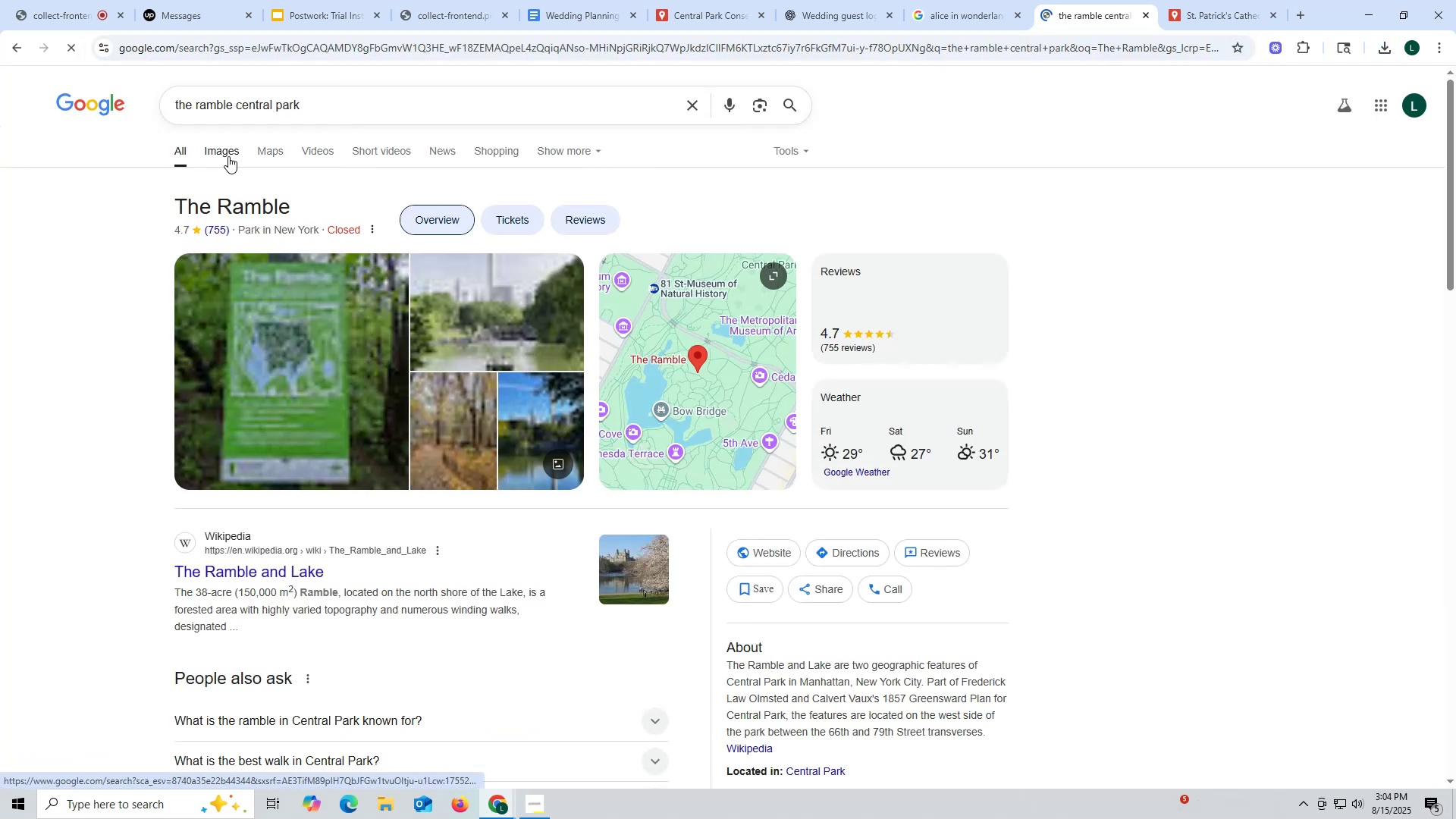 
mouse_move([201, 161])
 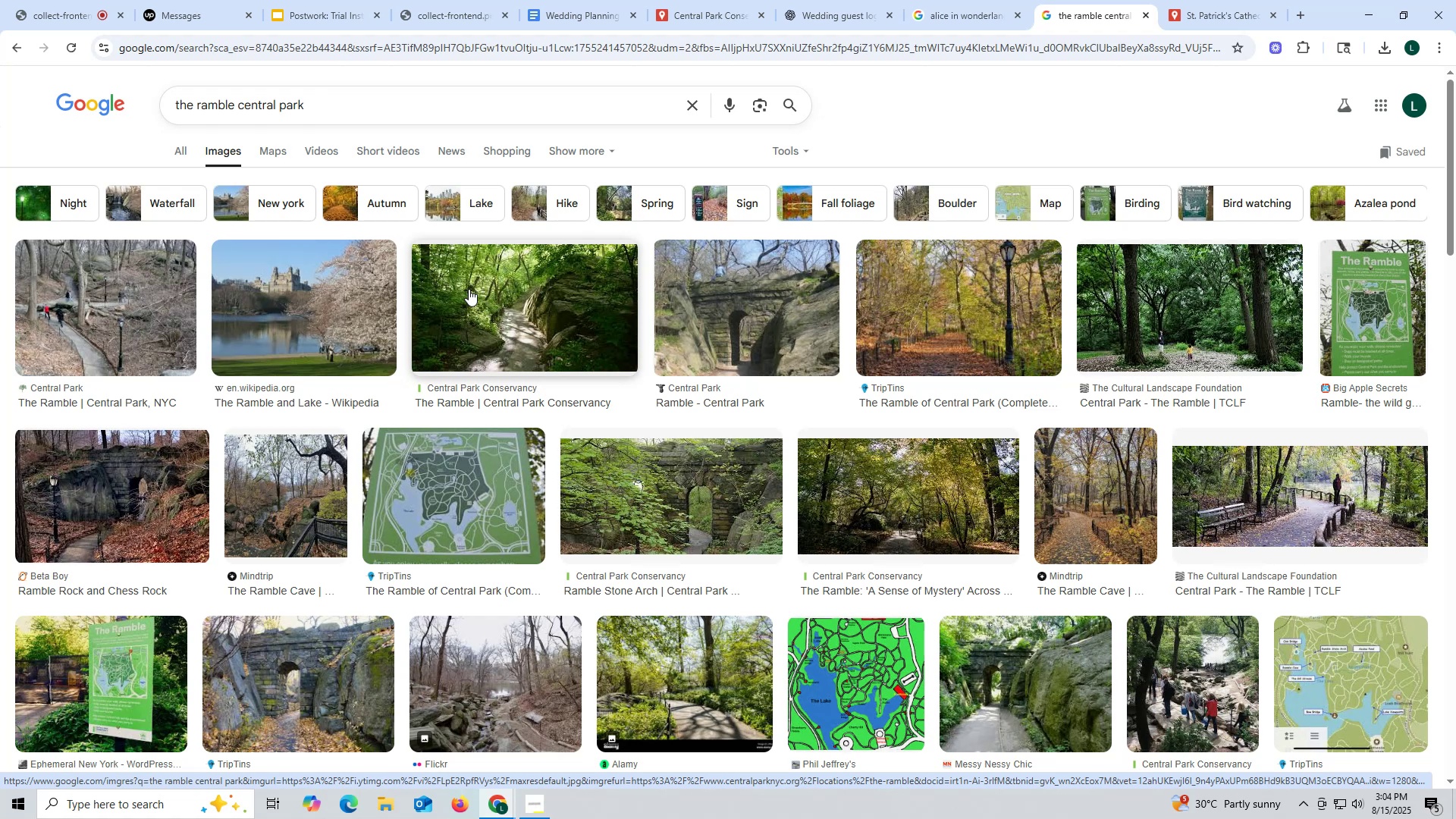 
wait(6.72)
 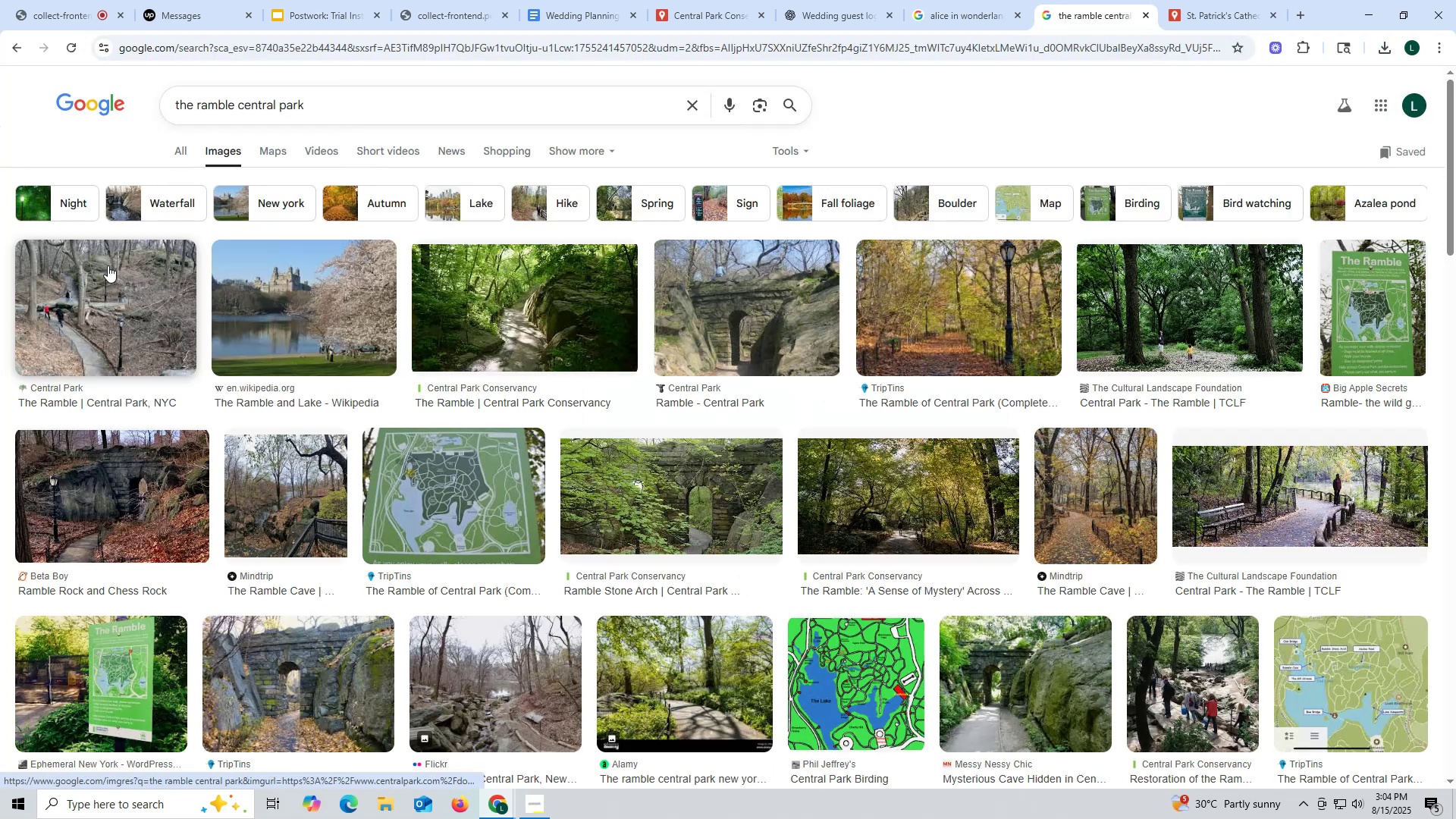 
left_click([492, 303])
 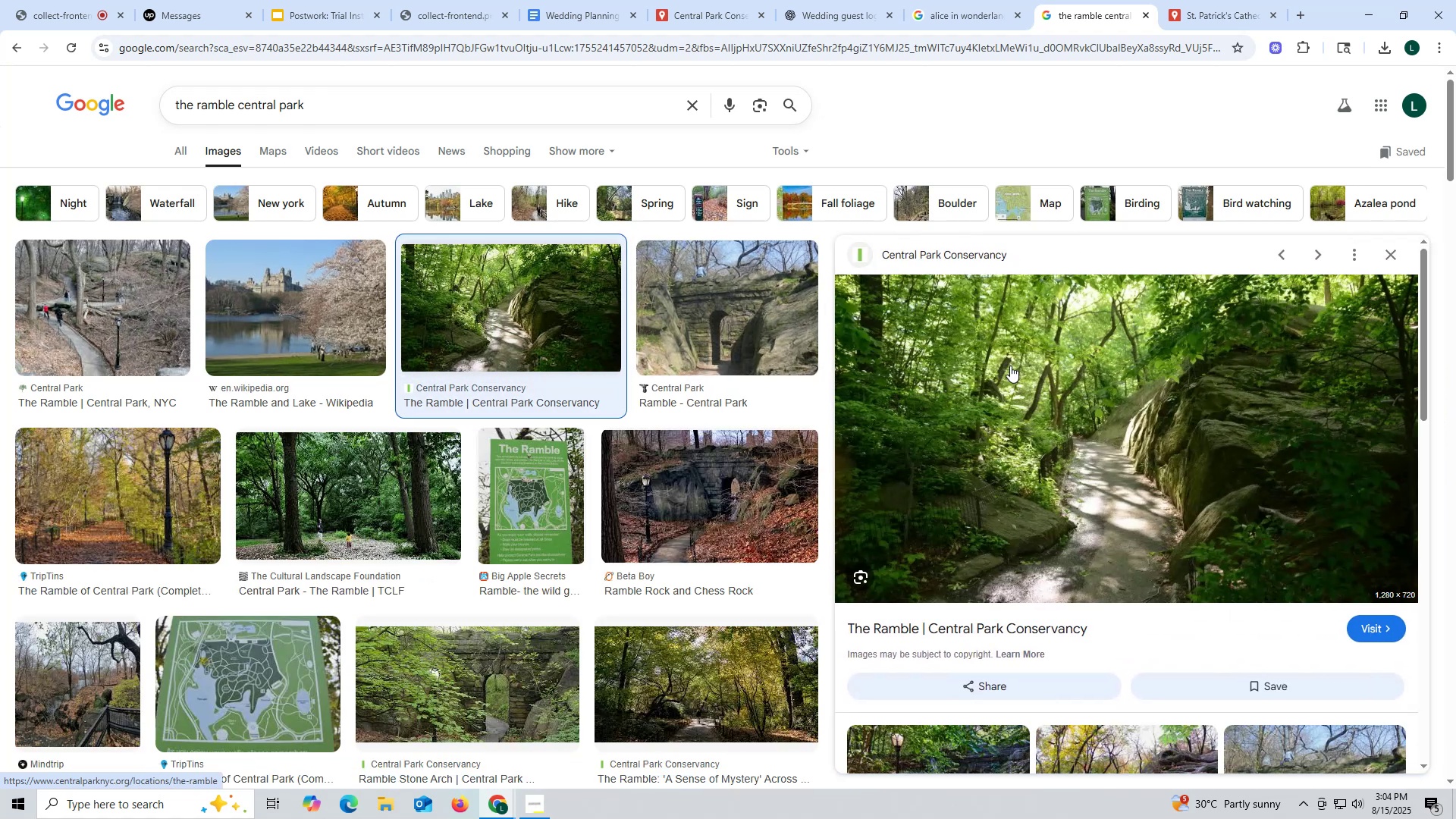 
left_click([724, 309])
 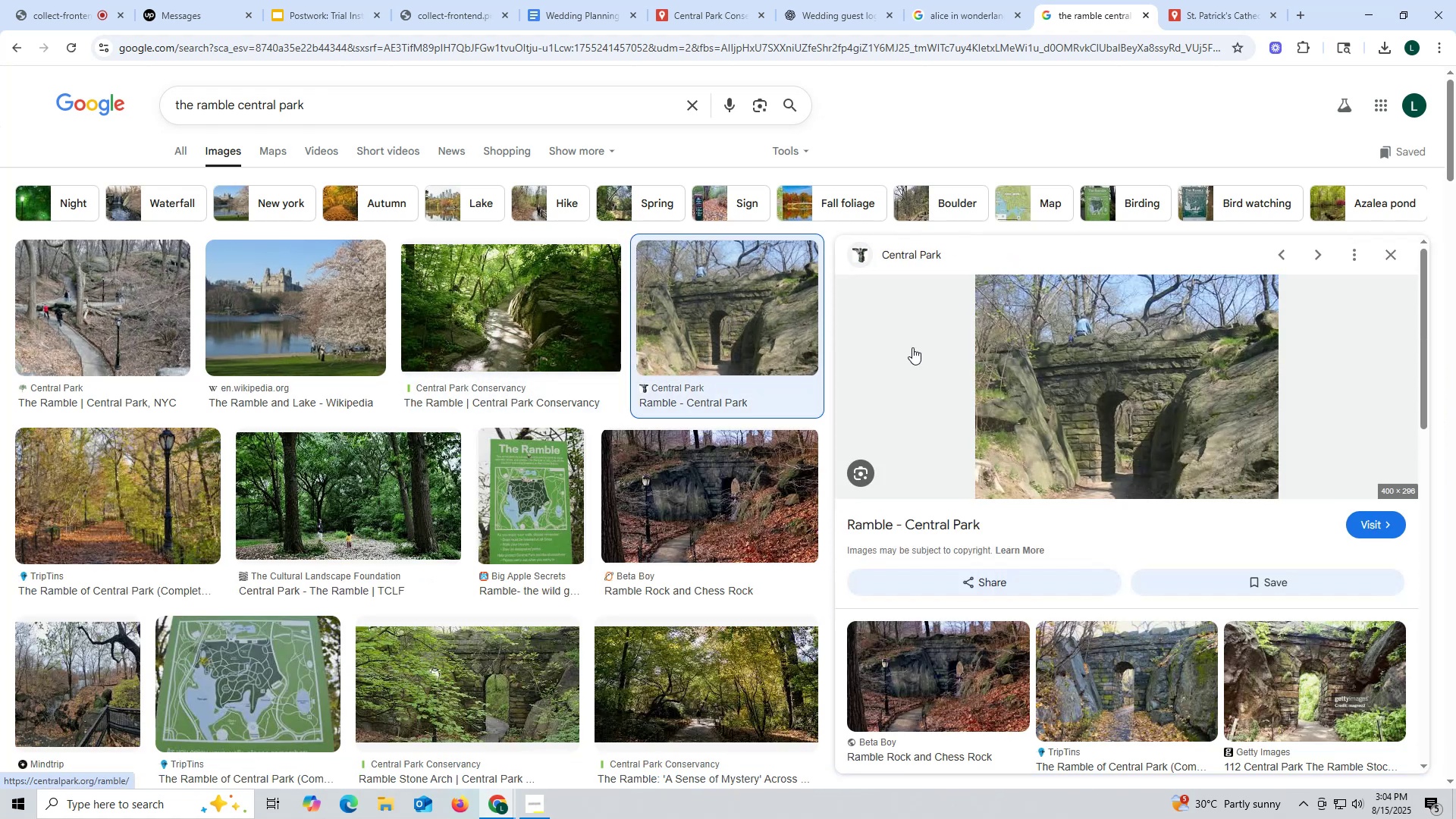 
left_click([521, 292])
 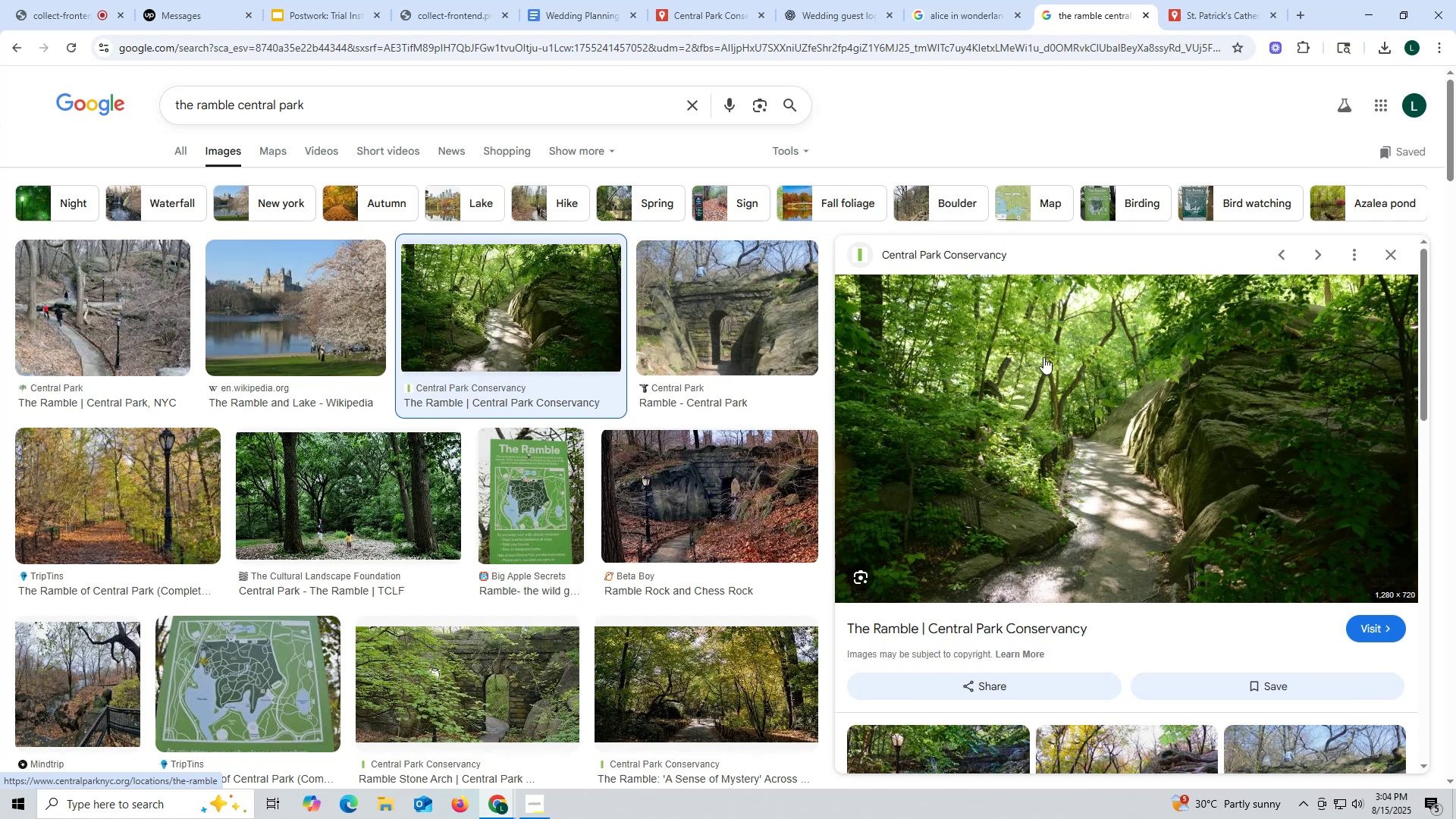 
right_click([1069, 359])
 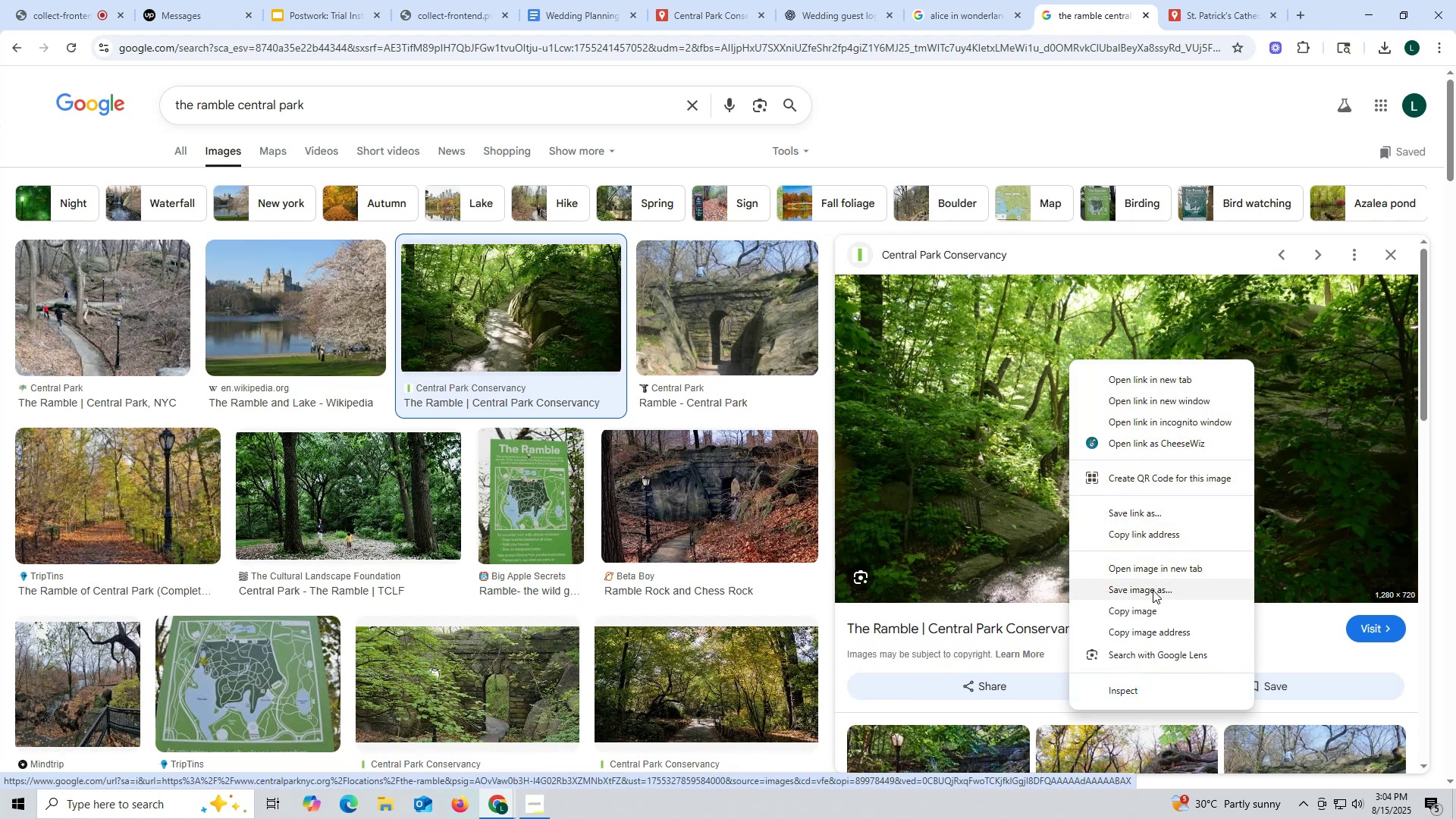 
left_click([1153, 590])
 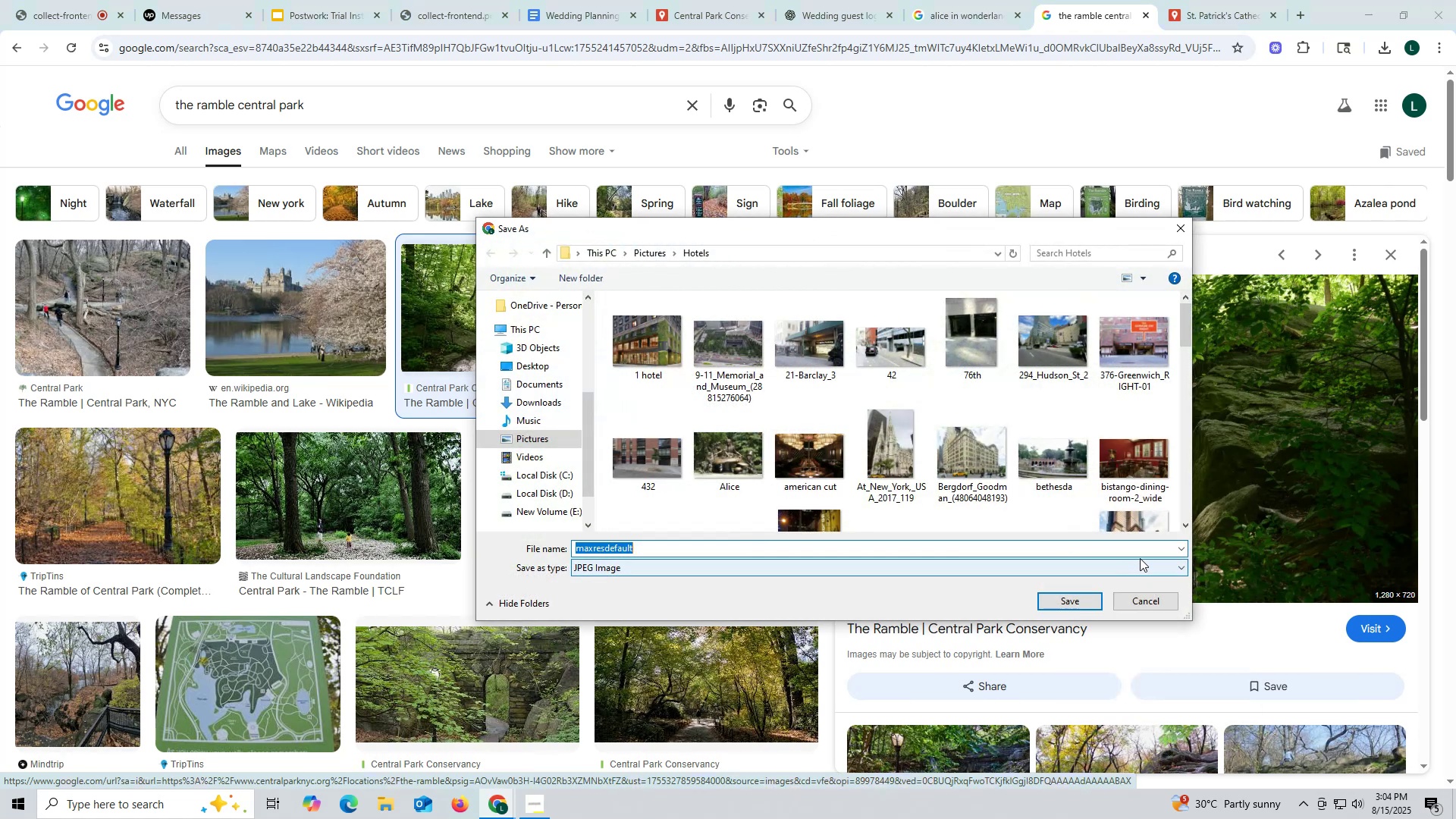 
type(ramble)
 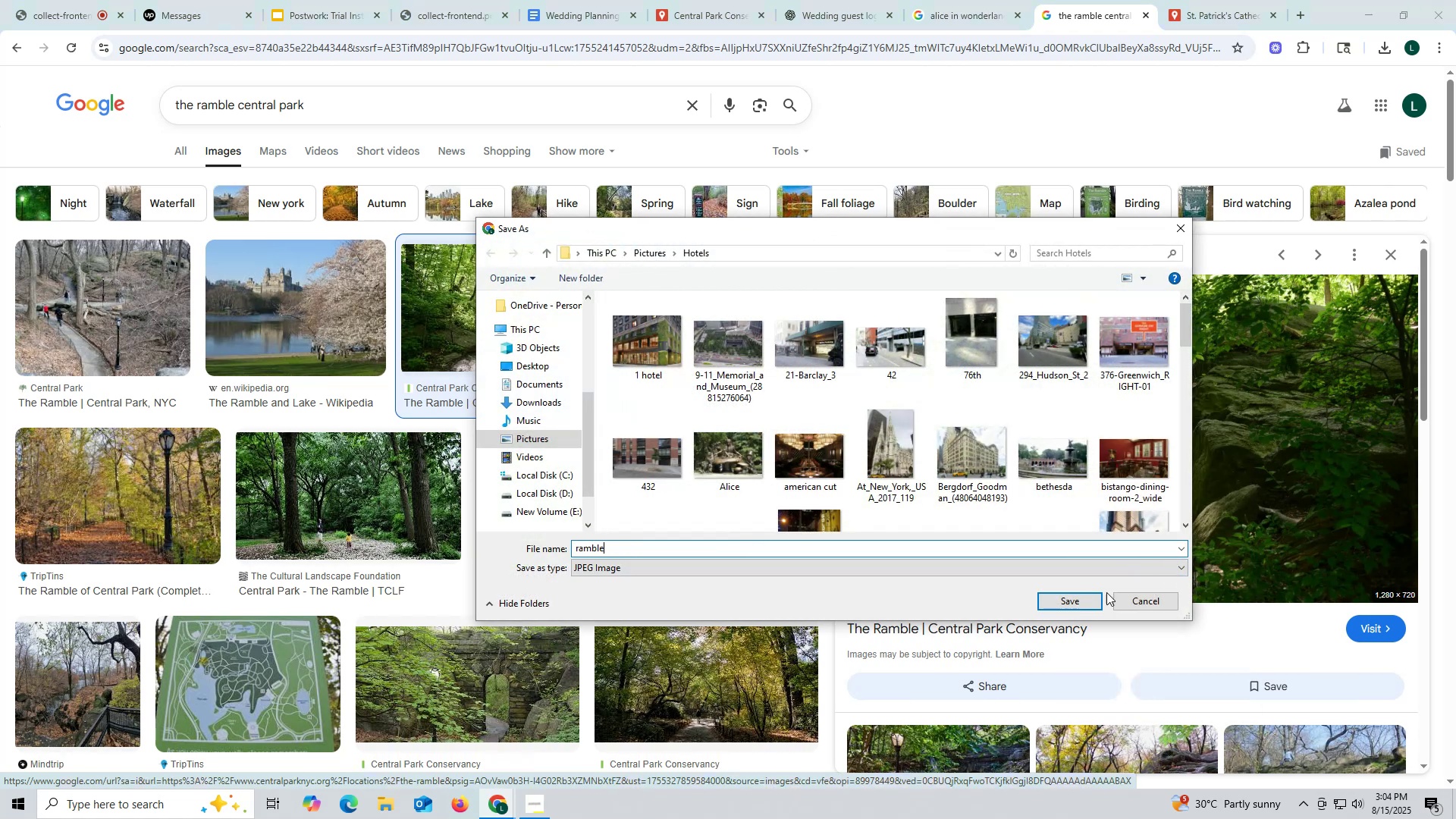 
left_click([1065, 601])
 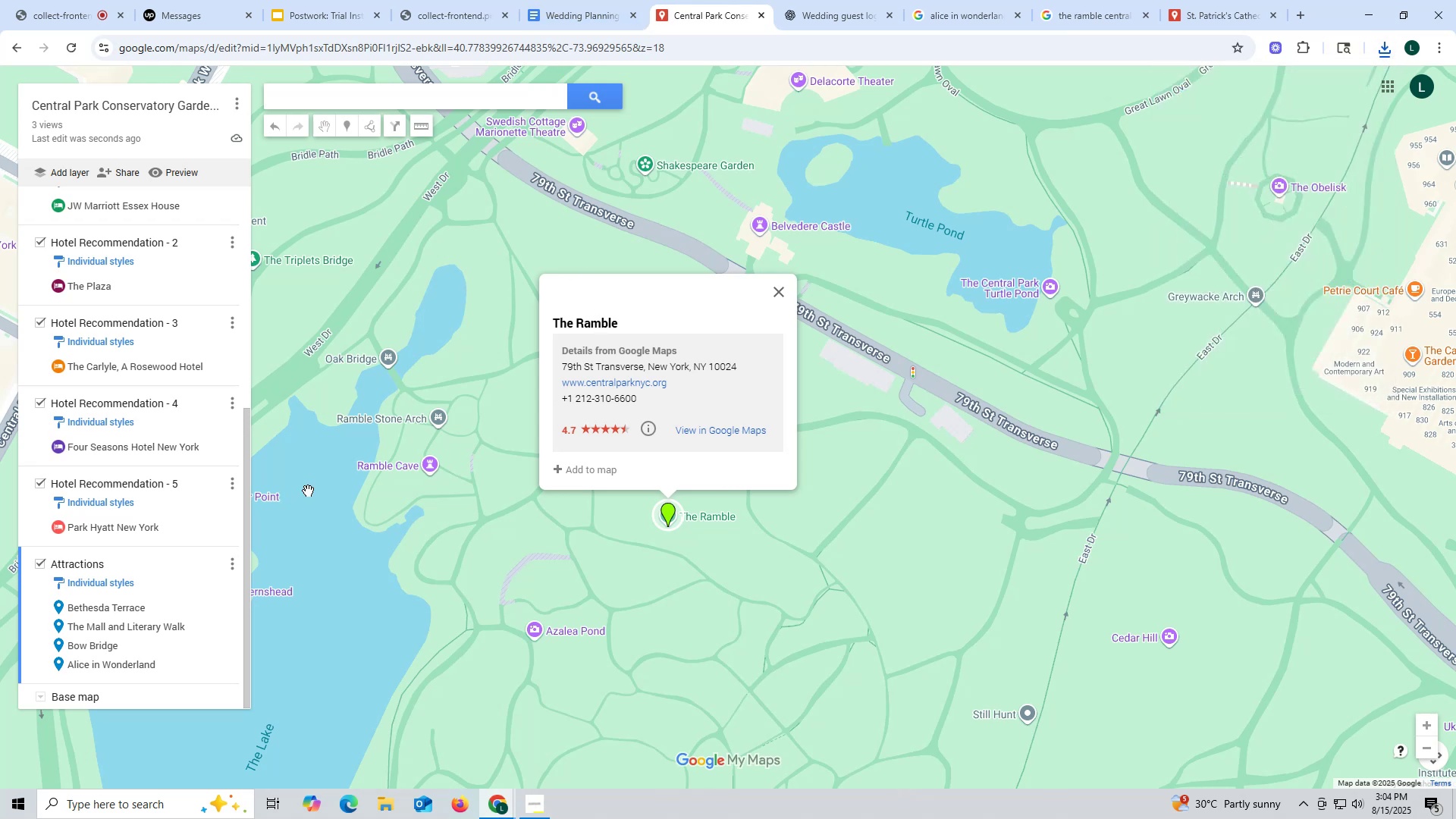 
scroll: coordinate [155, 229], scroll_direction: up, amount: 6.0
 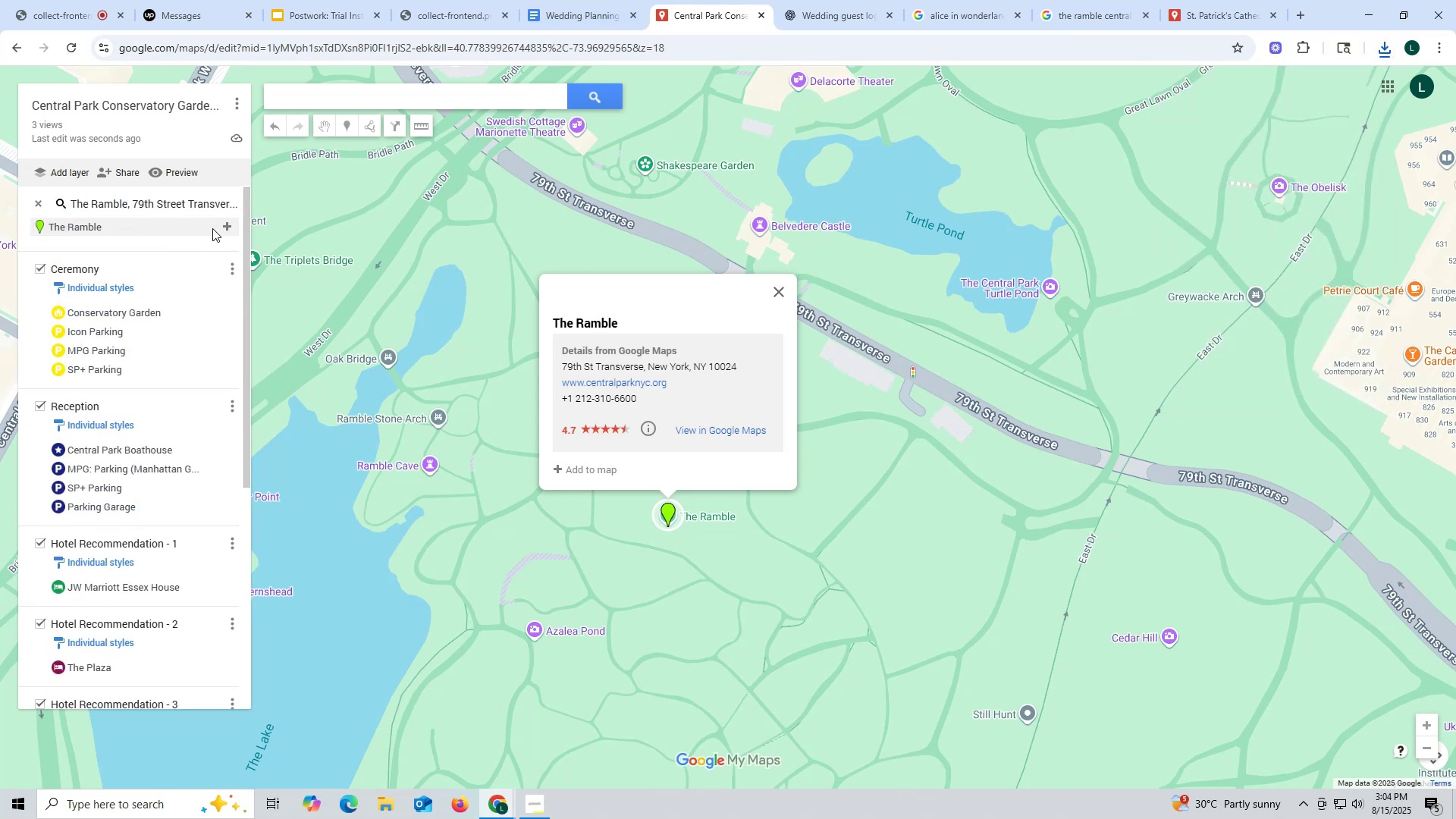 
left_click([227, 224])
 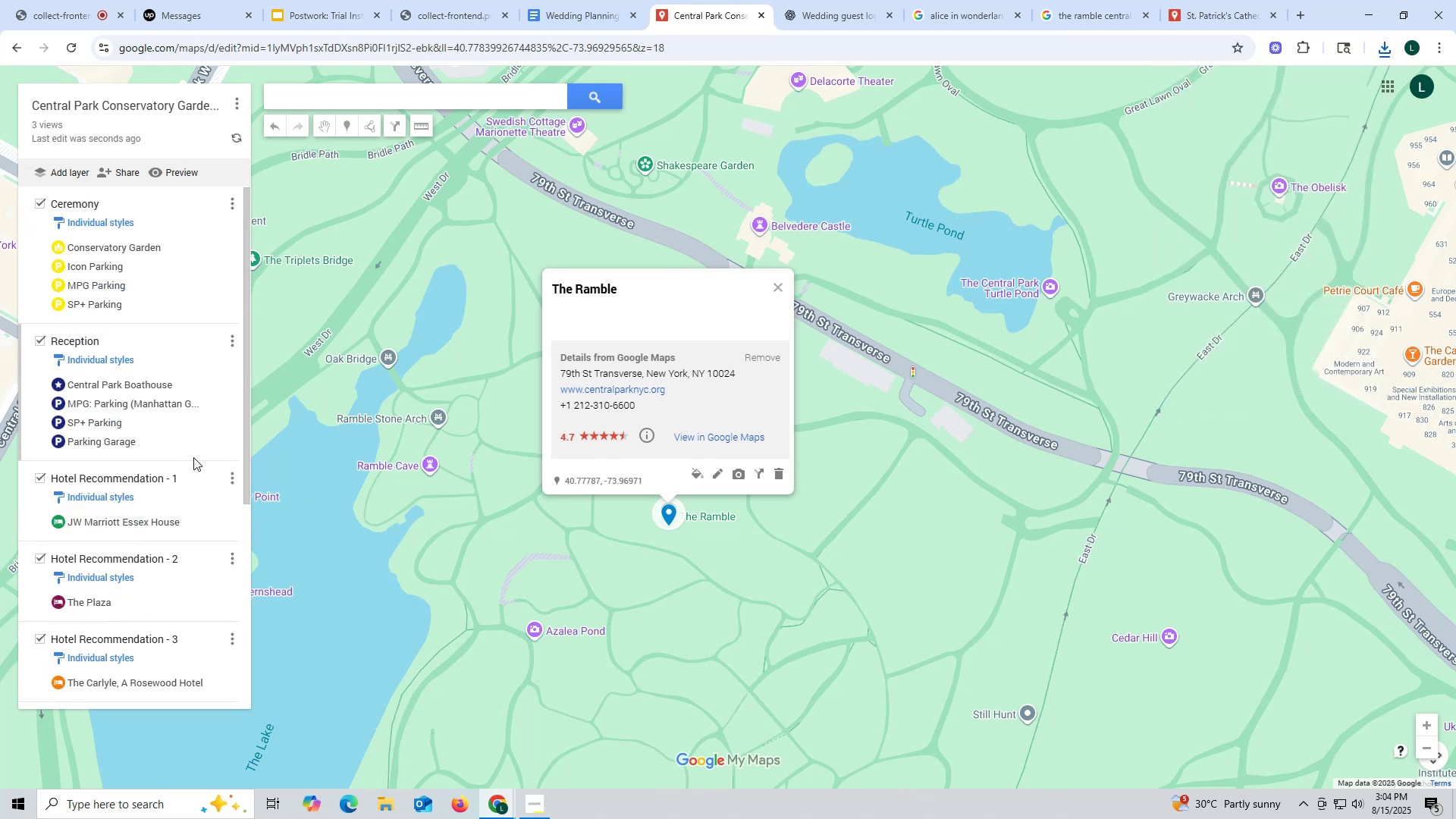 
scroll: coordinate [192, 453], scroll_direction: down, amount: 13.0
 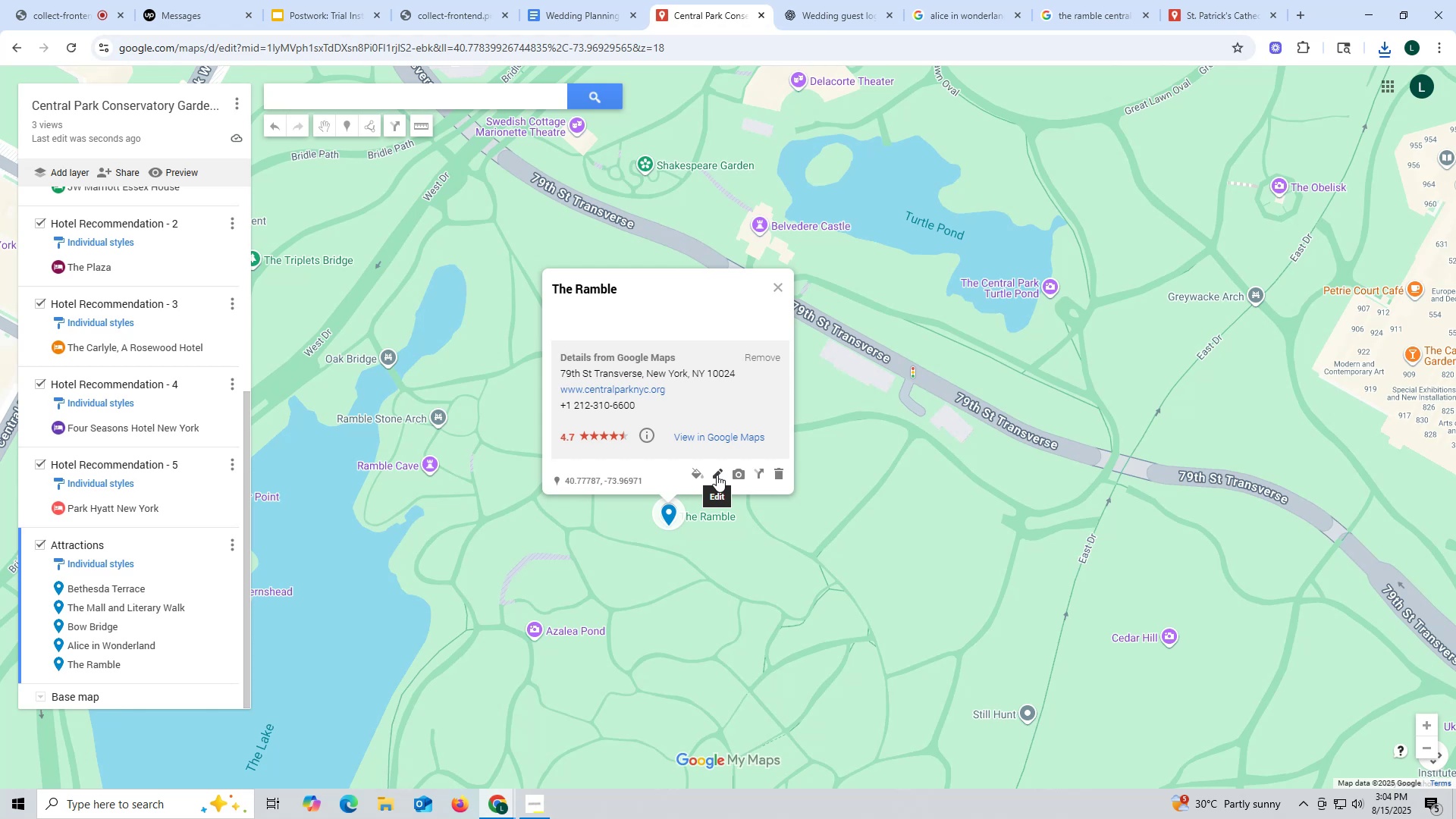 
wait(7.34)
 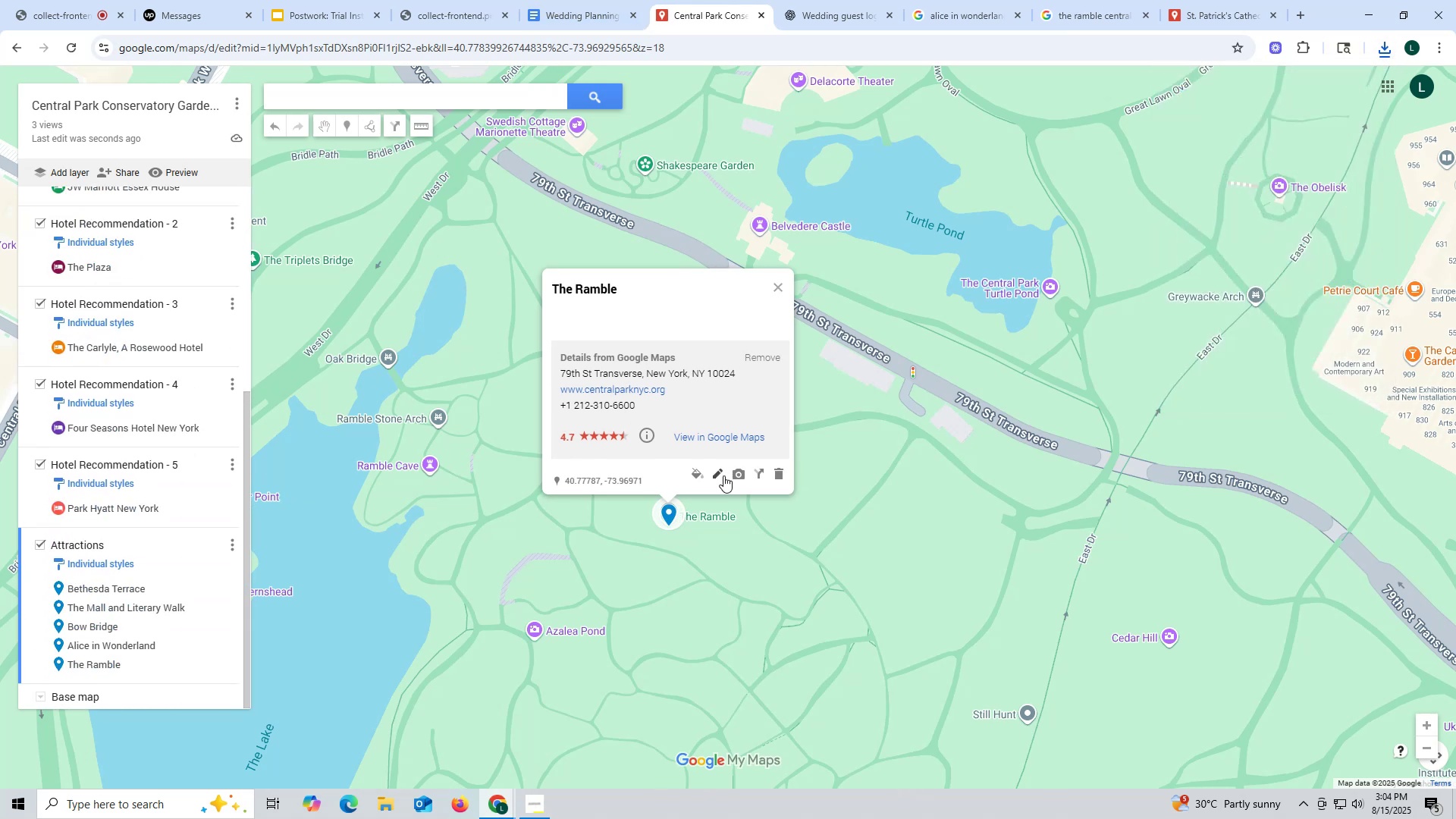 
left_click([737, 474])
 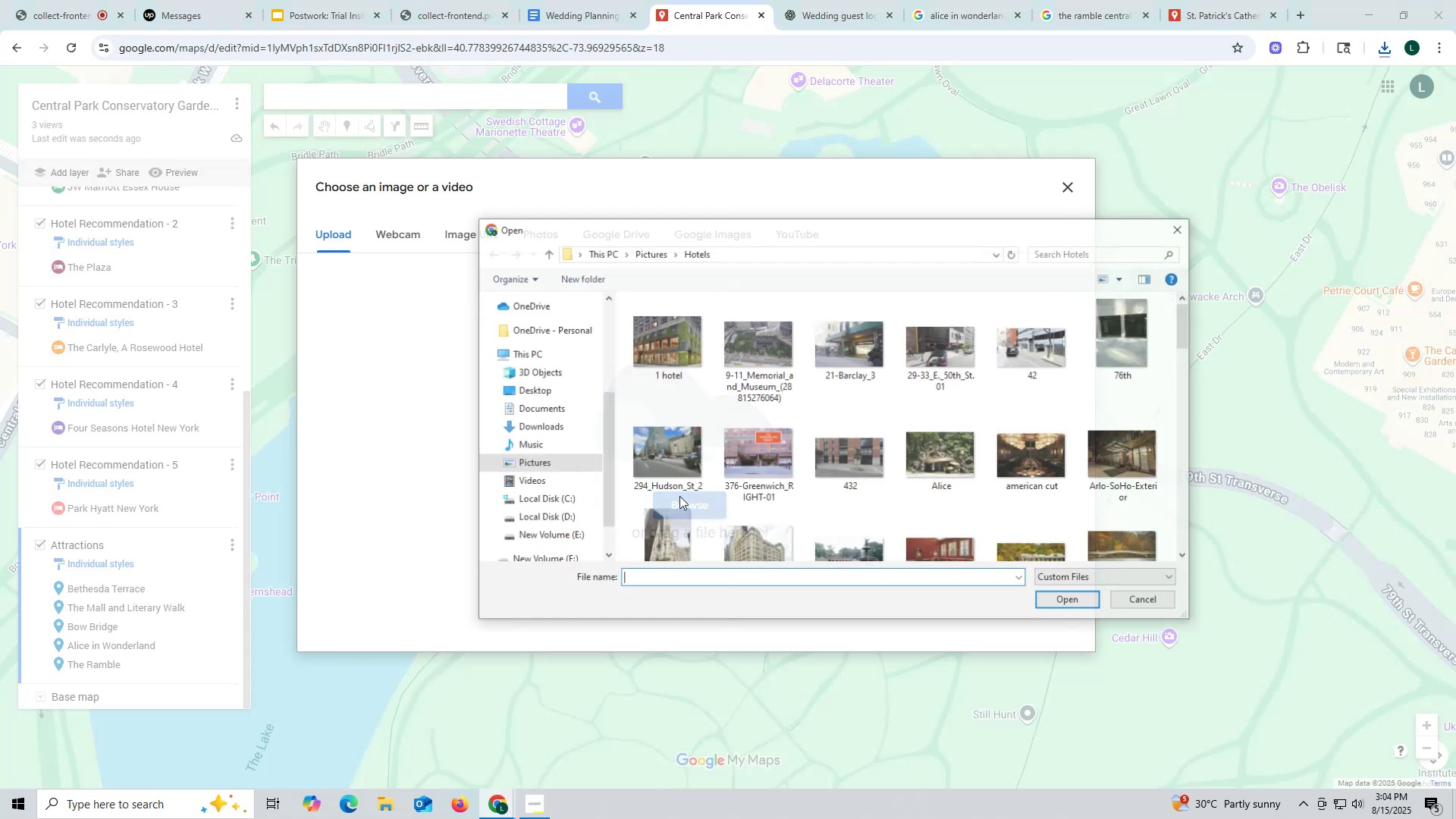 
scroll: coordinate [859, 476], scroll_direction: down, amount: 6.0
 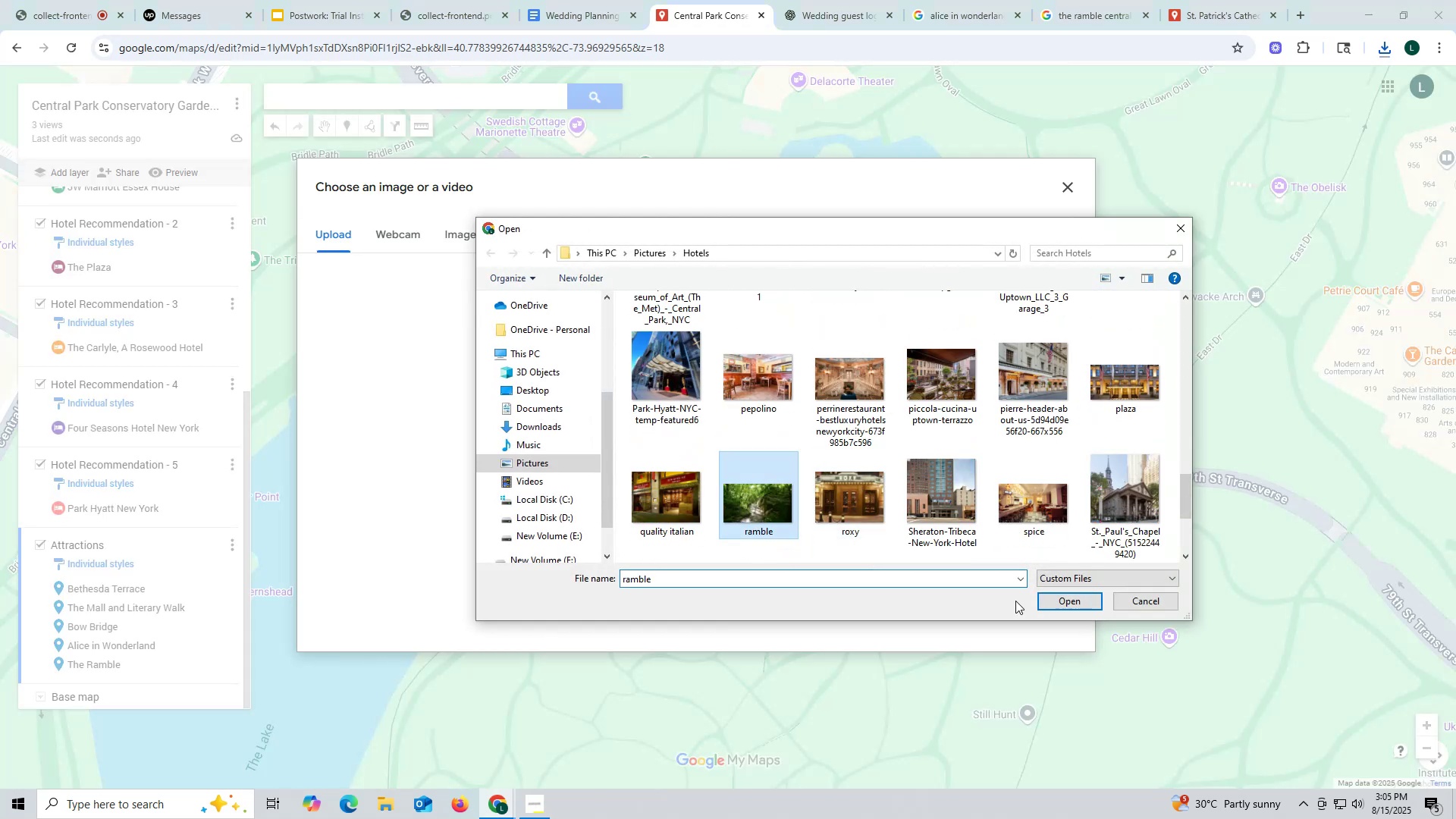 
left_click([1053, 601])
 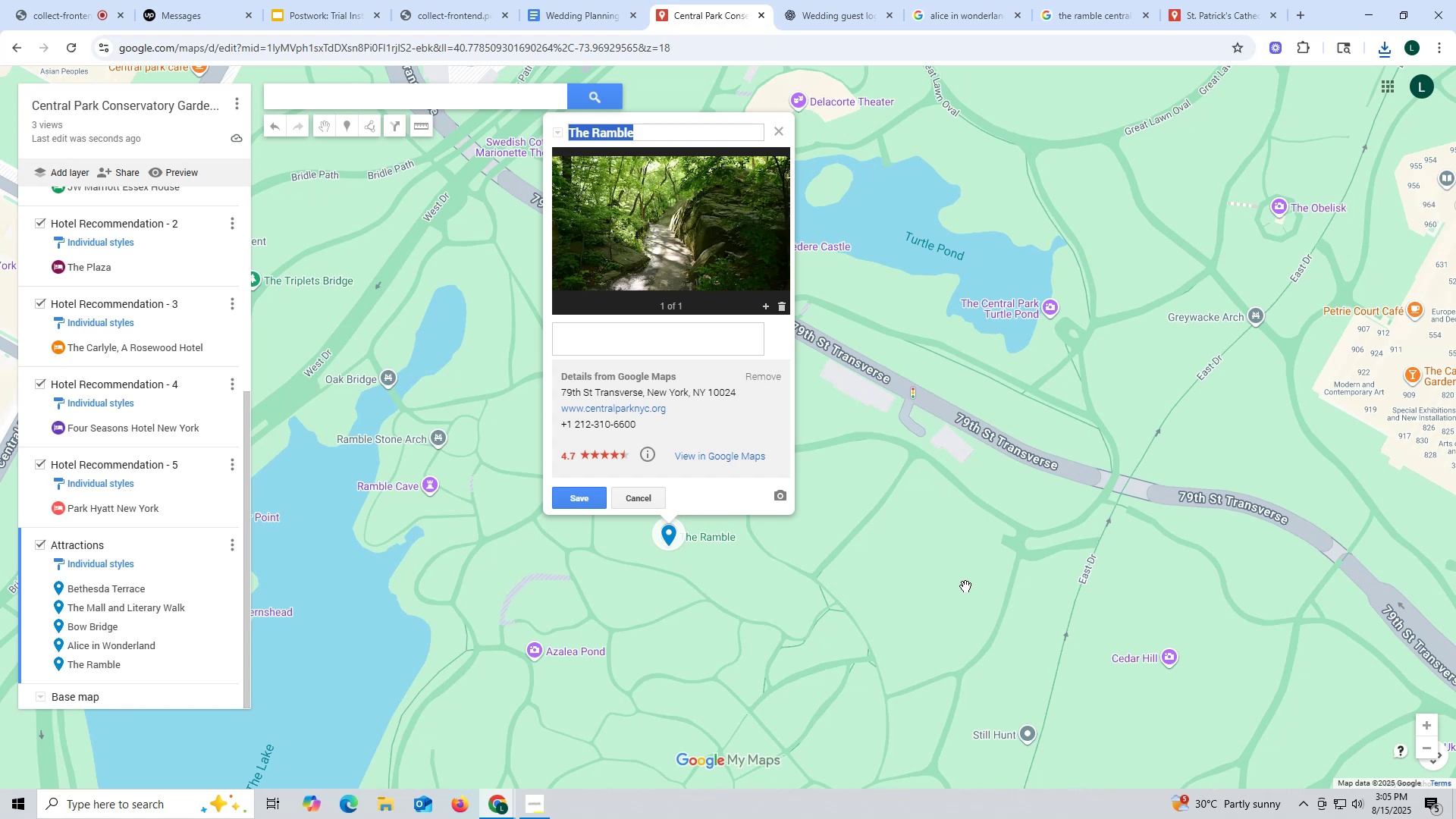 
wait(12.74)
 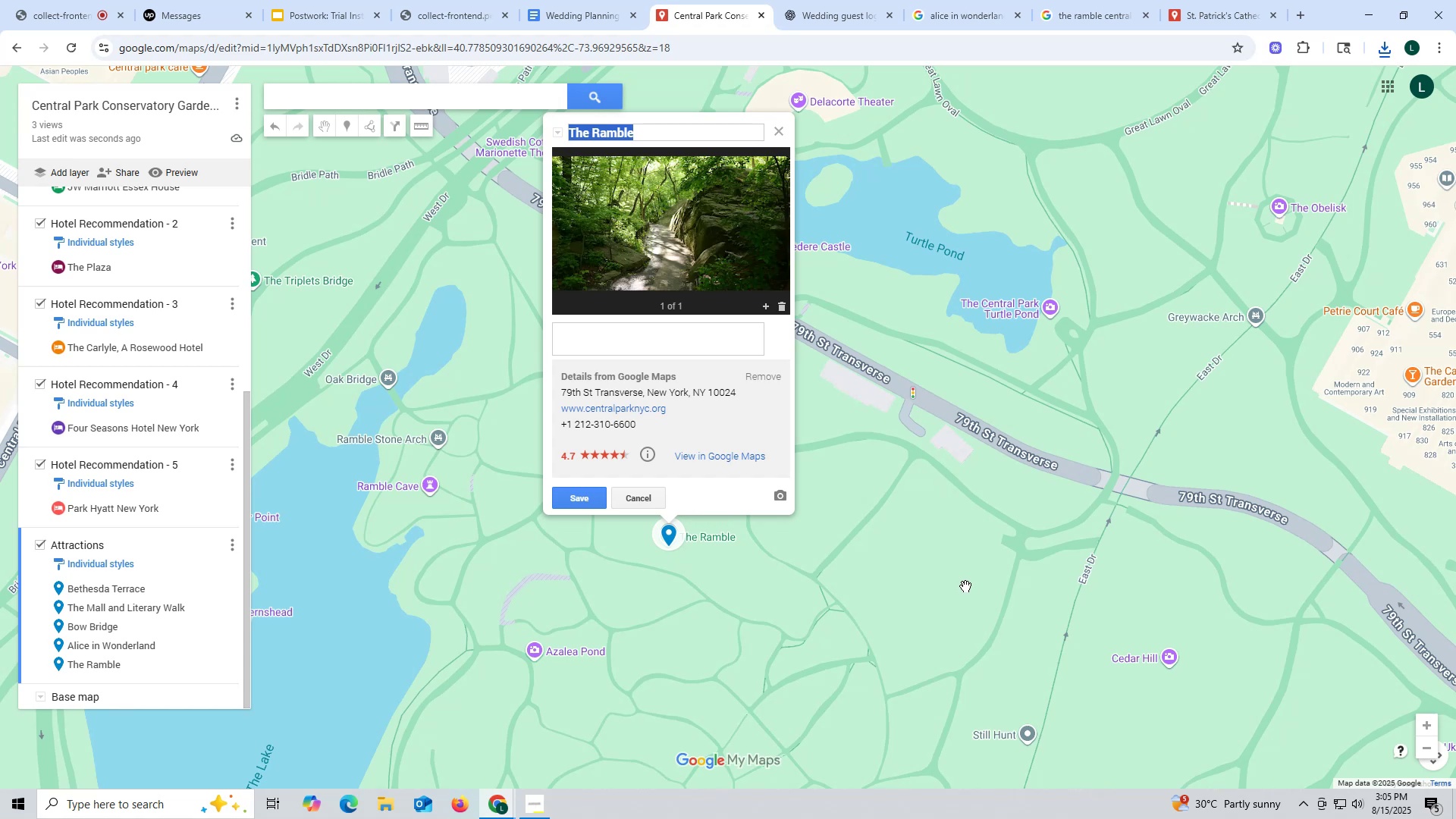 
left_click([590, 496])
 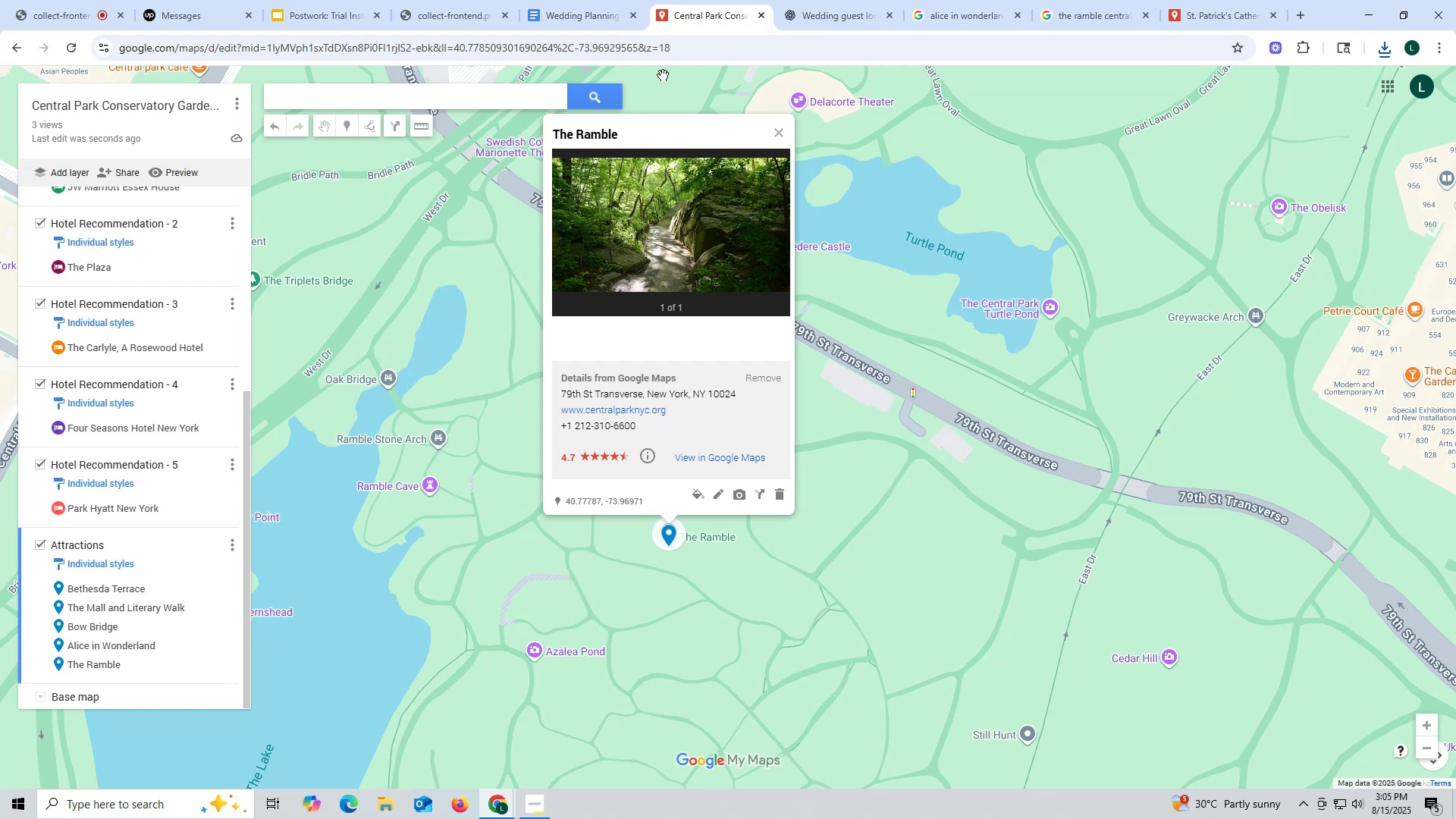 
left_click([783, 131])
 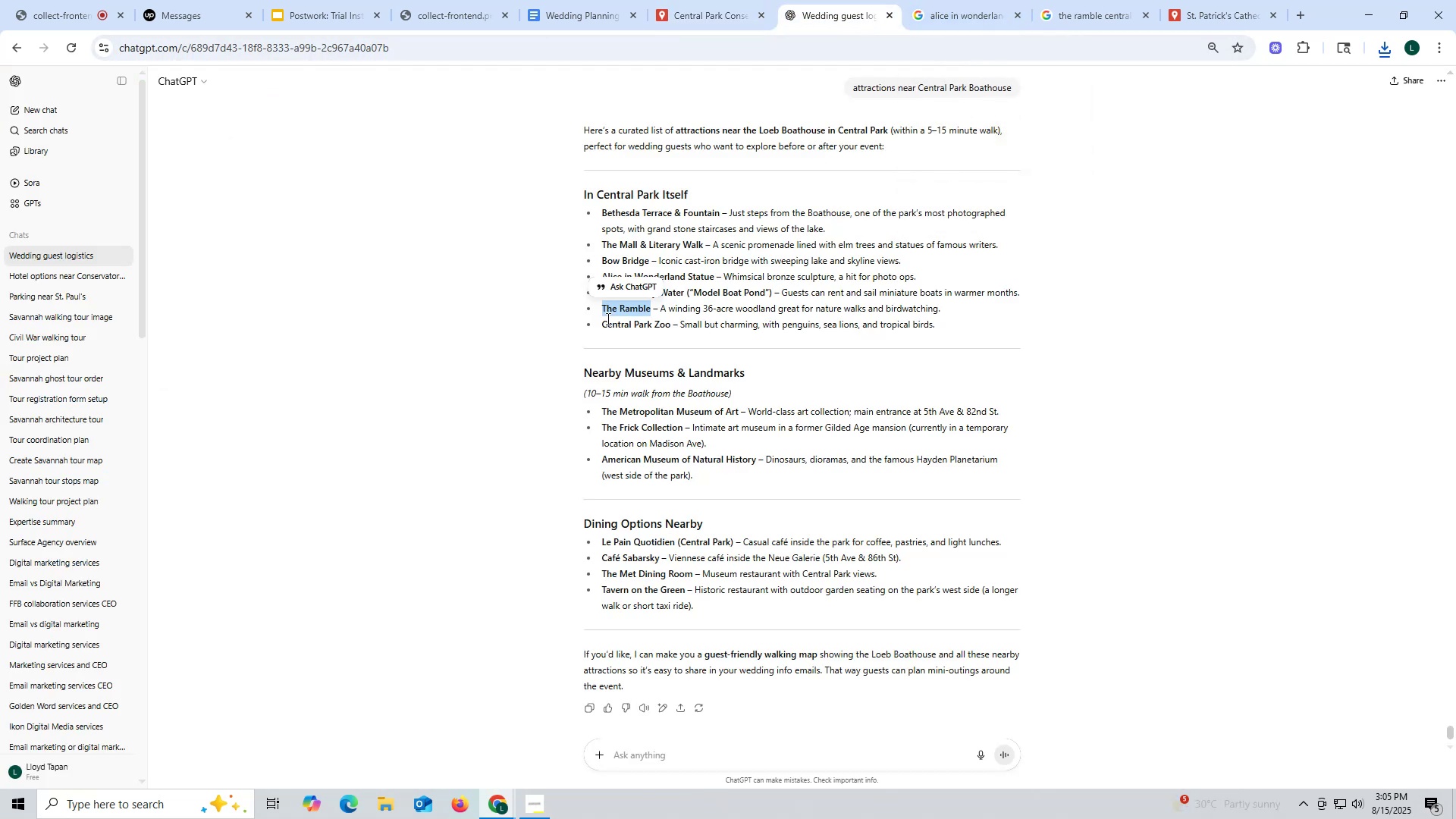 
wait(6.02)
 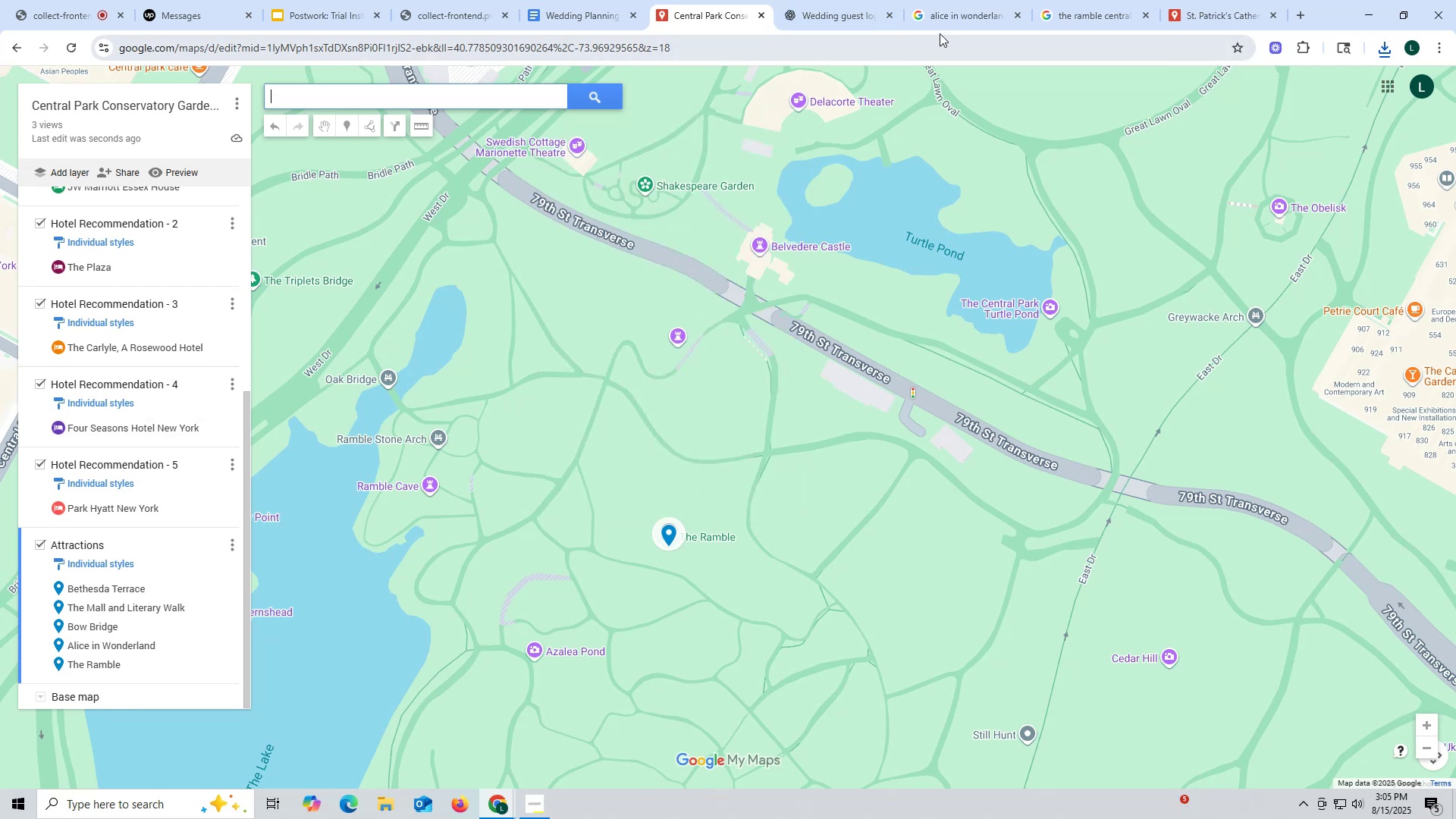 
key(Control+ControlLeft)
 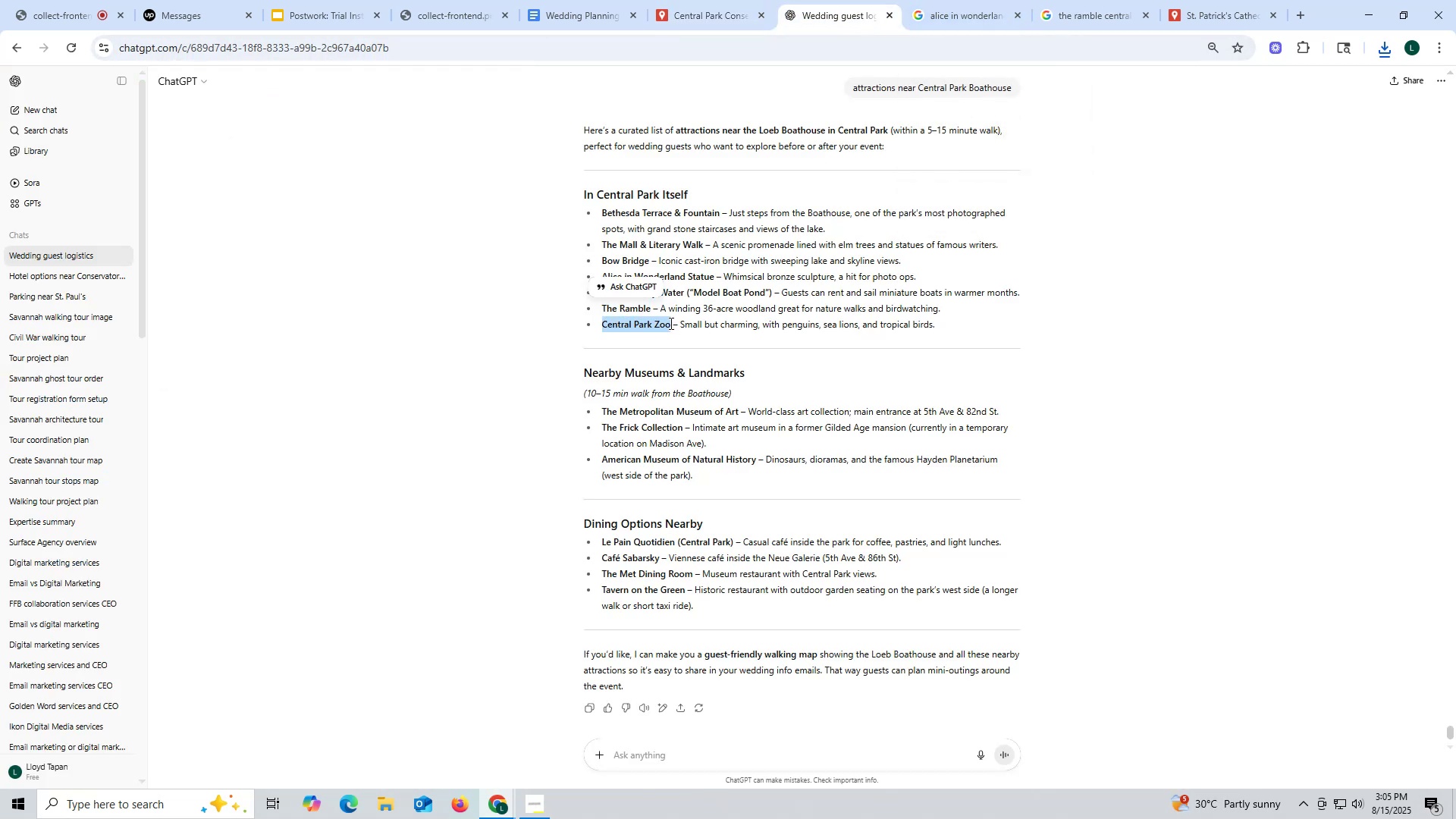 
key(Control+C)
 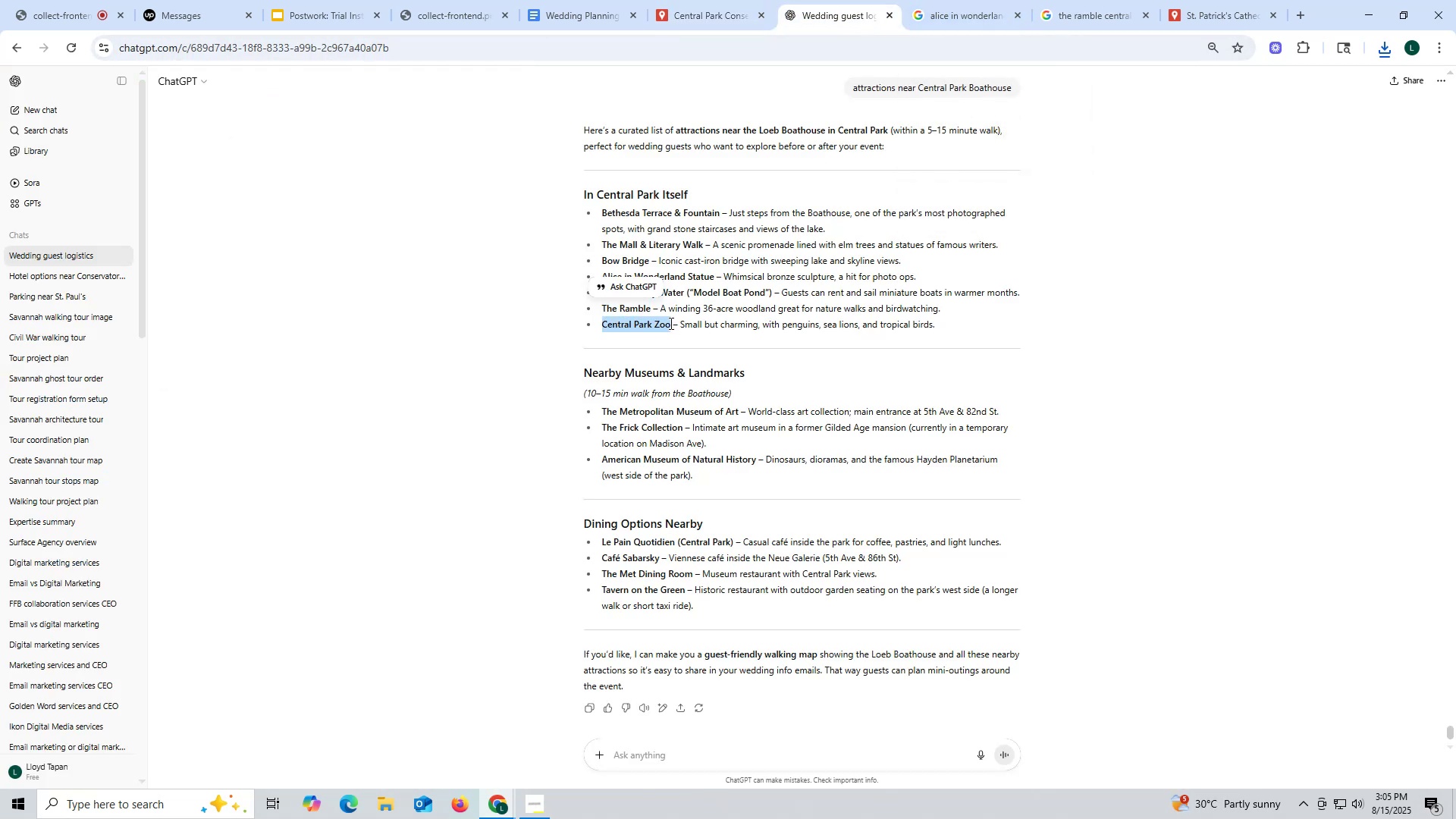 
key(Control+ControlLeft)
 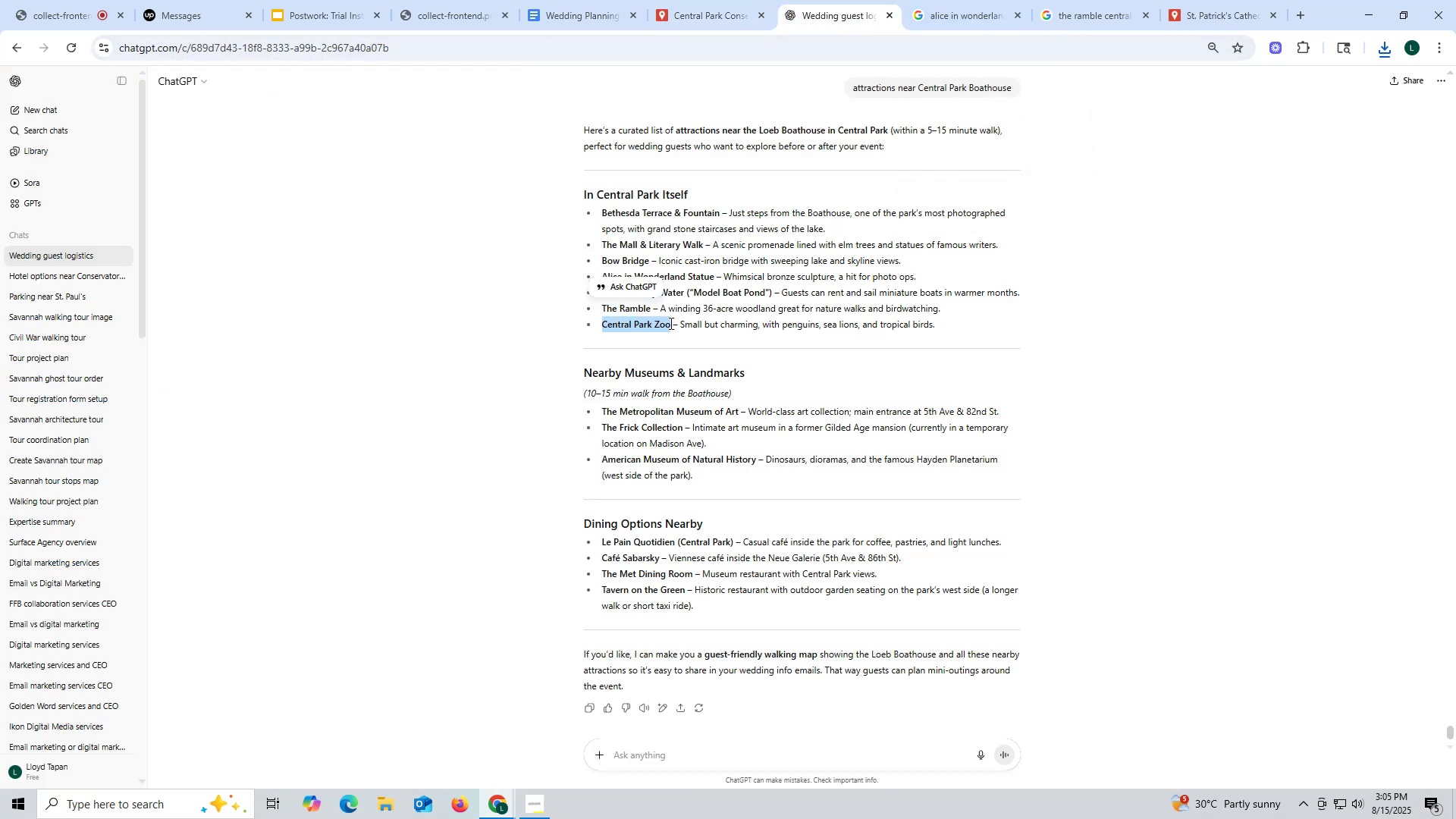 
key(Control+C)
 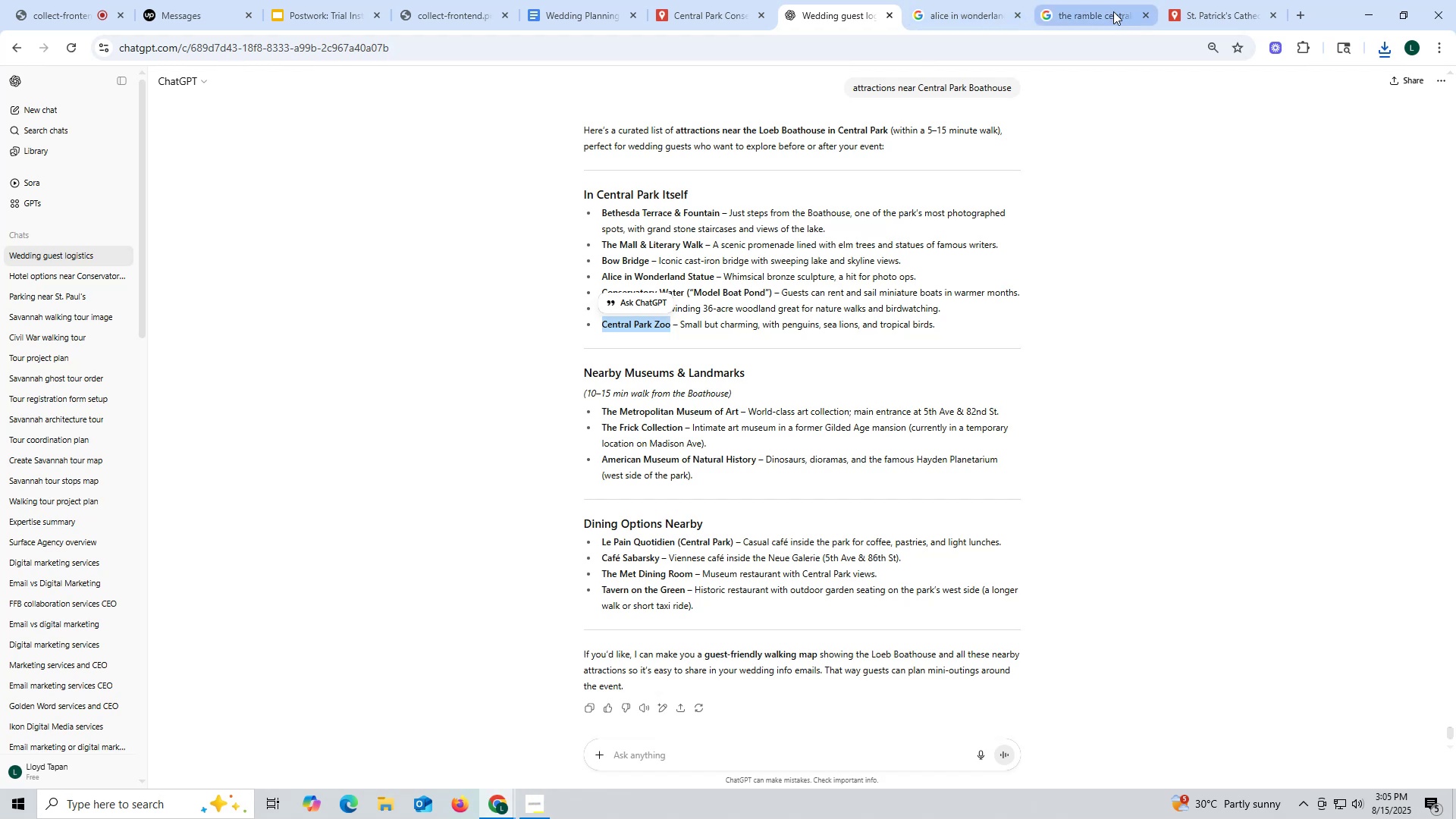 
left_click([1112, 11])
 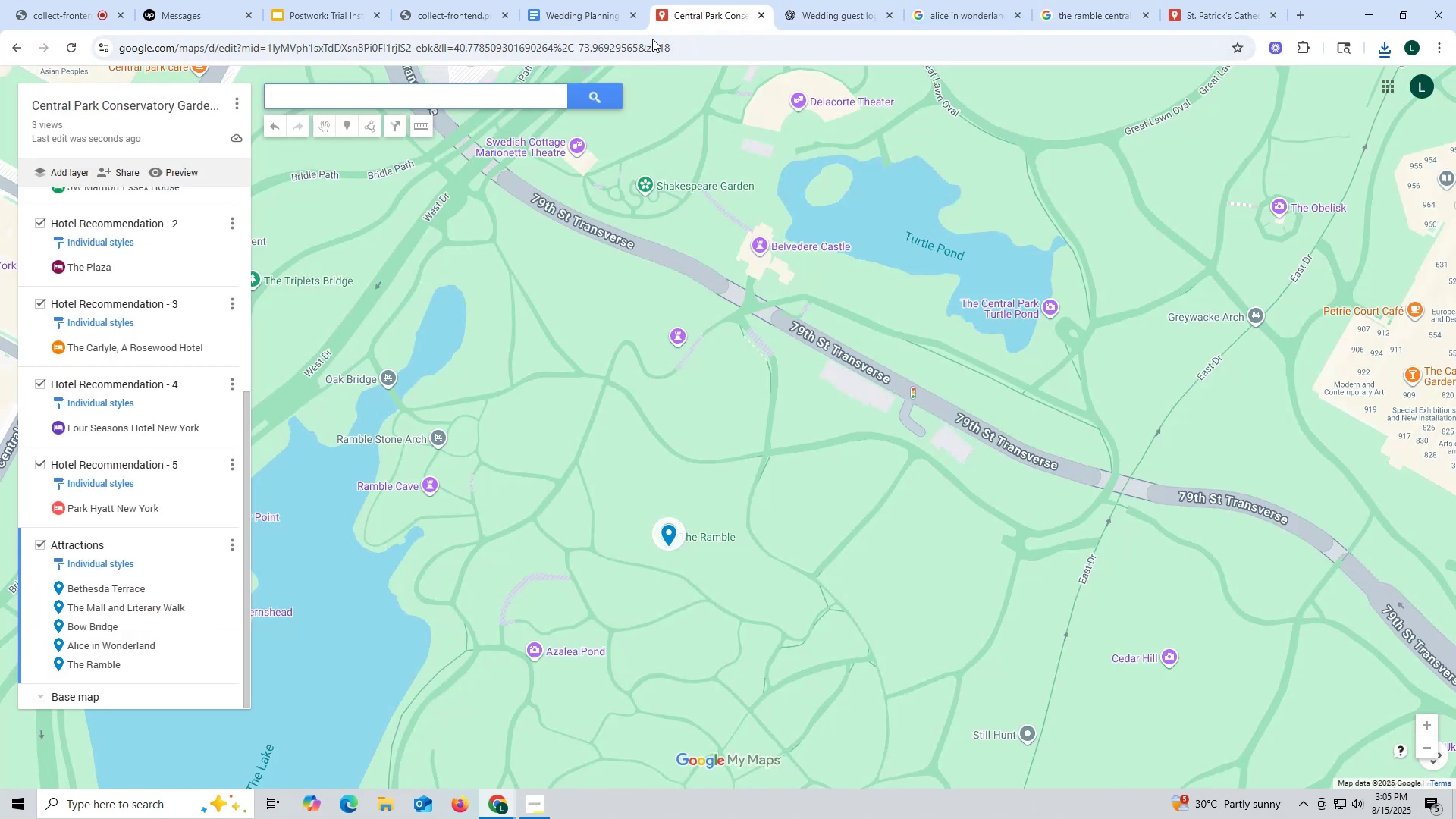 
key(Control+ControlLeft)
 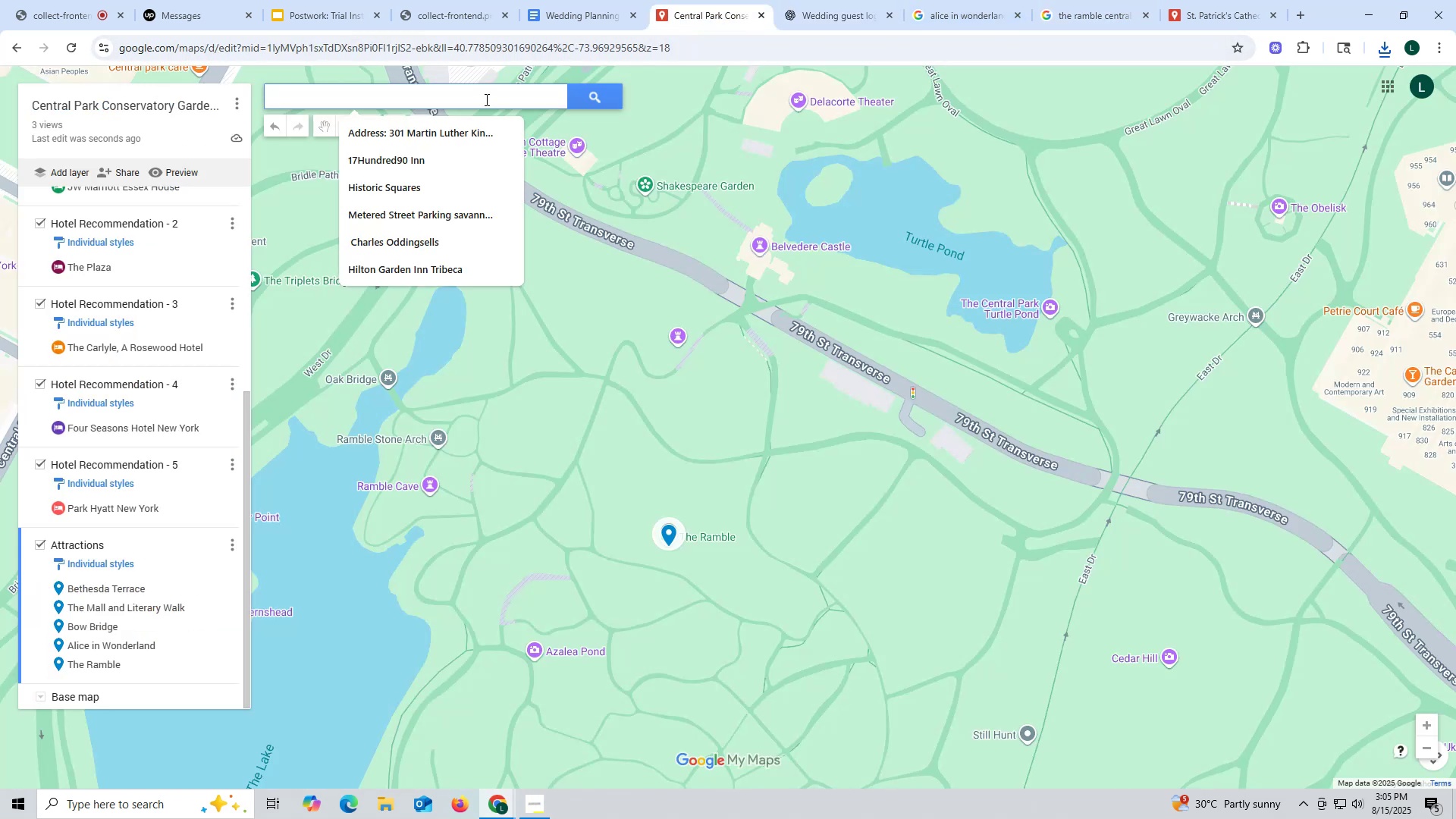 
key(Control+V)
 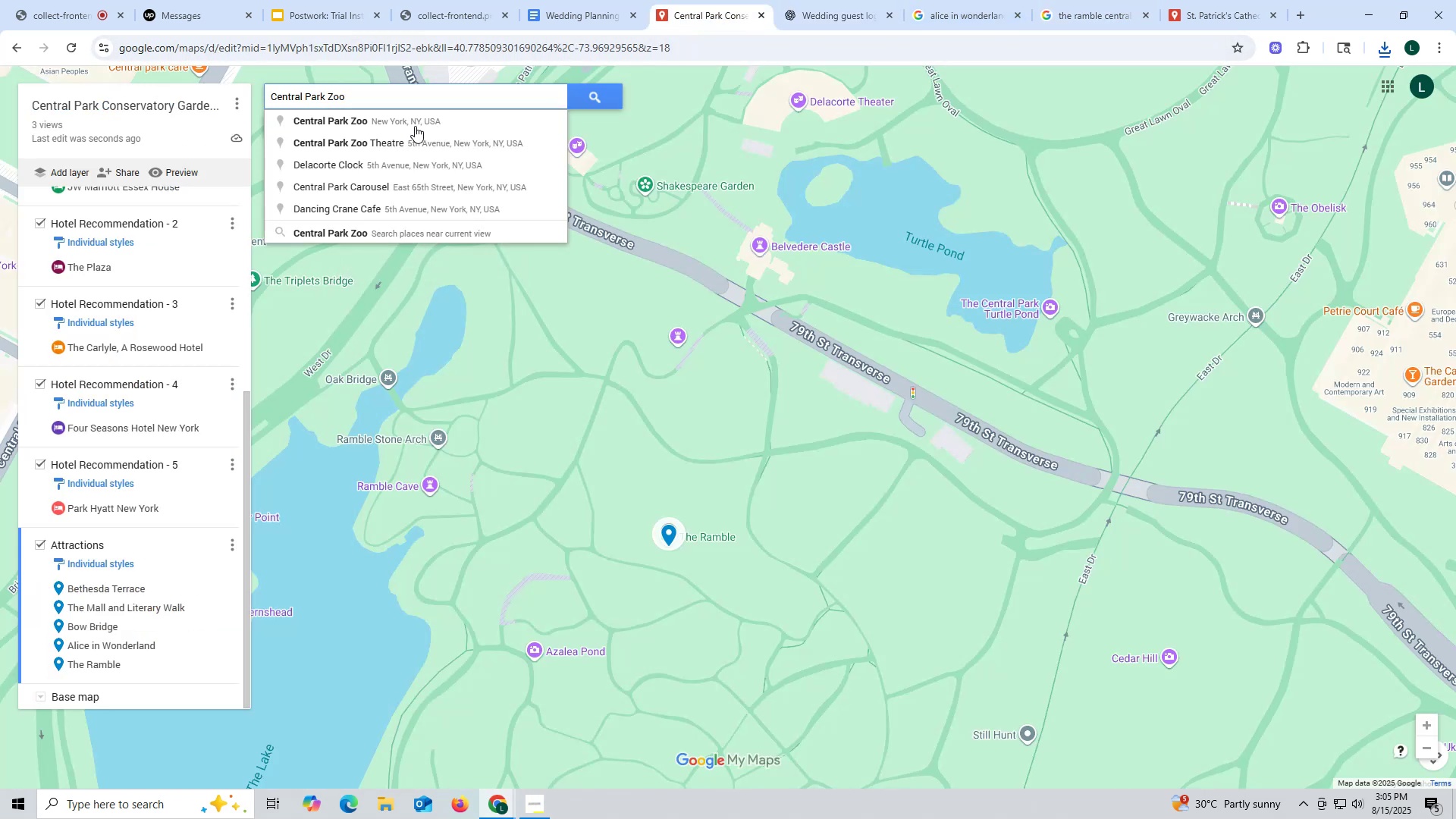 
left_click([414, 126])
 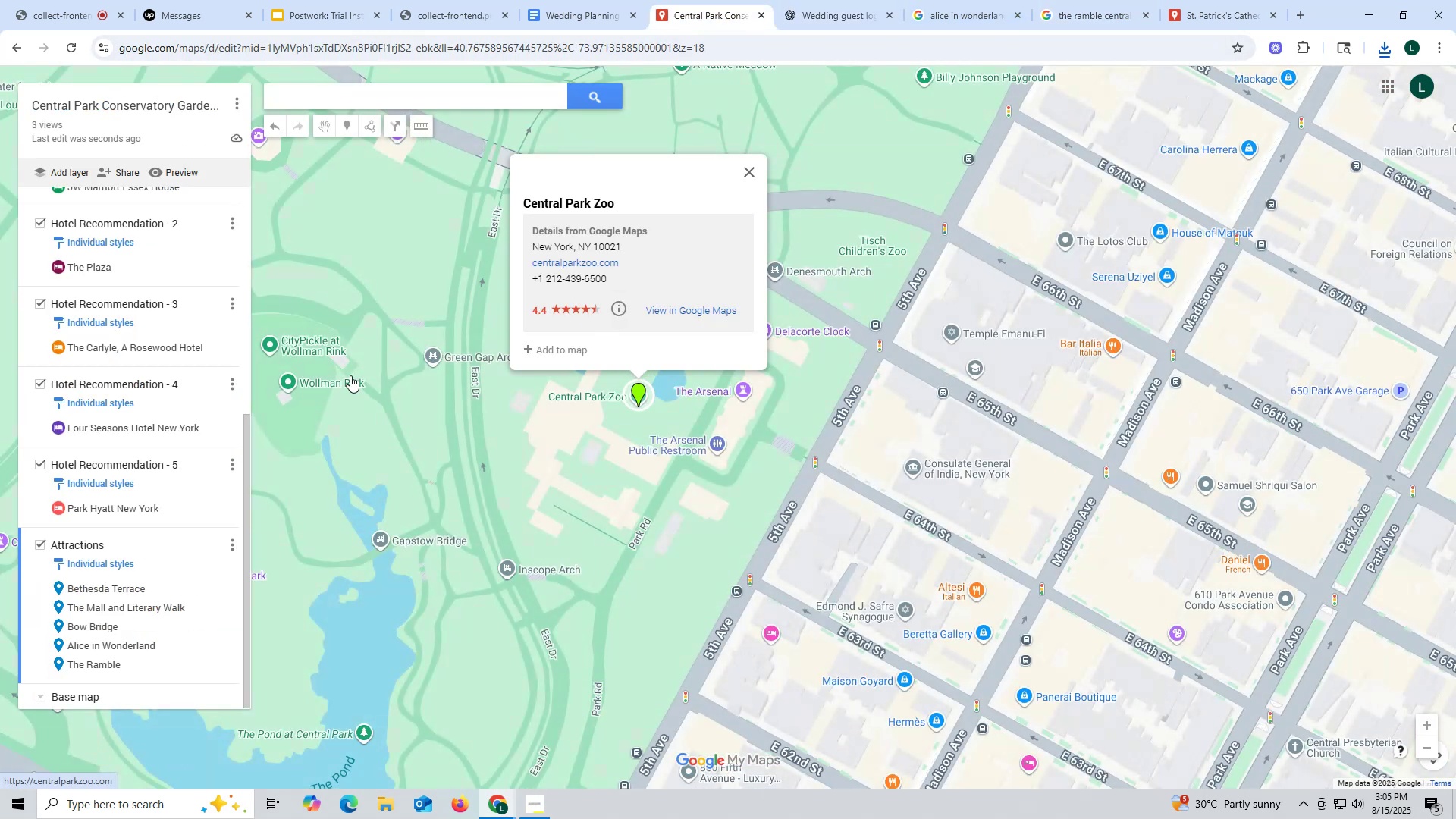 
scroll: coordinate [130, 243], scroll_direction: up, amount: 11.0
 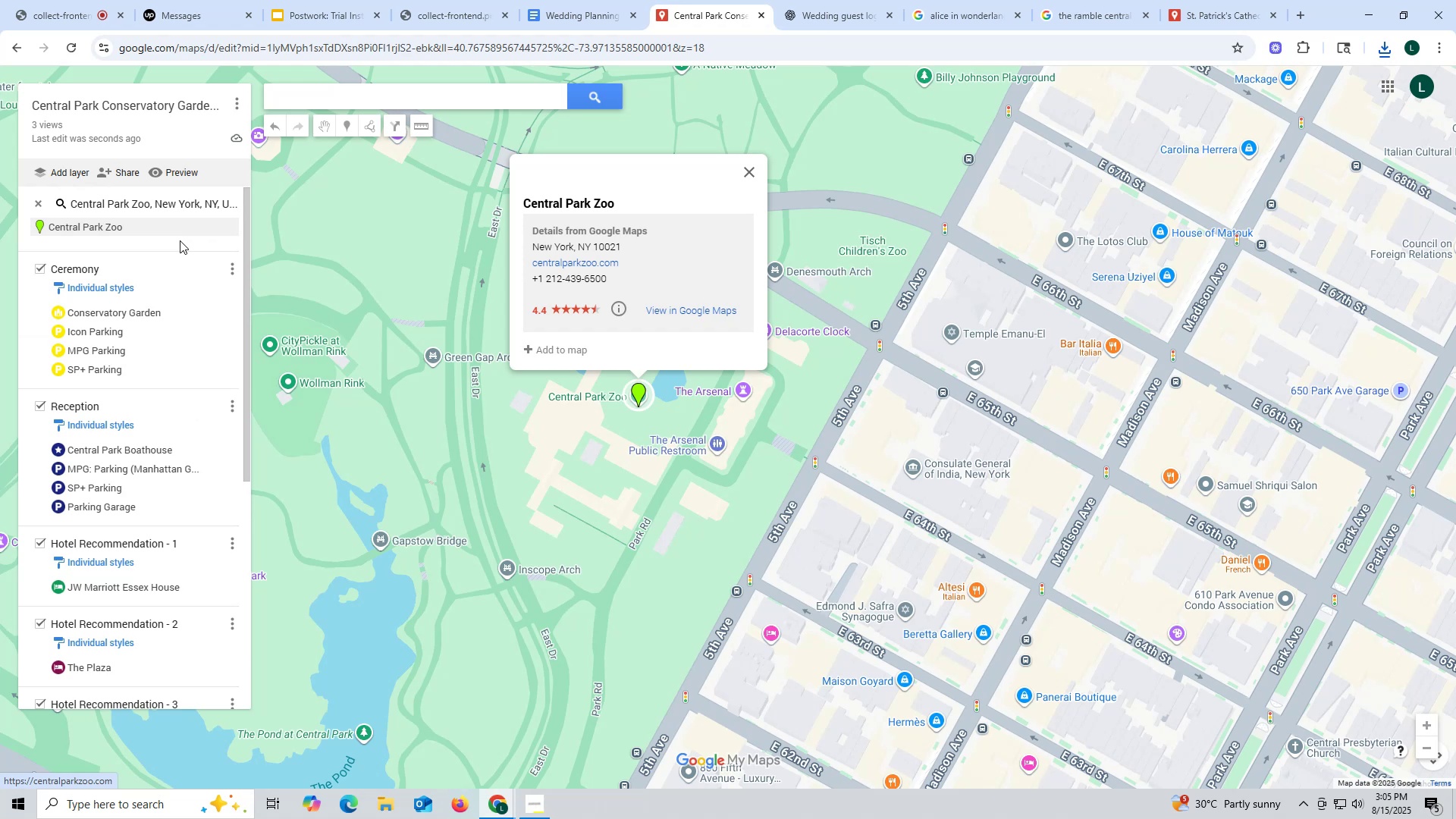 
left_click([180, 234])
 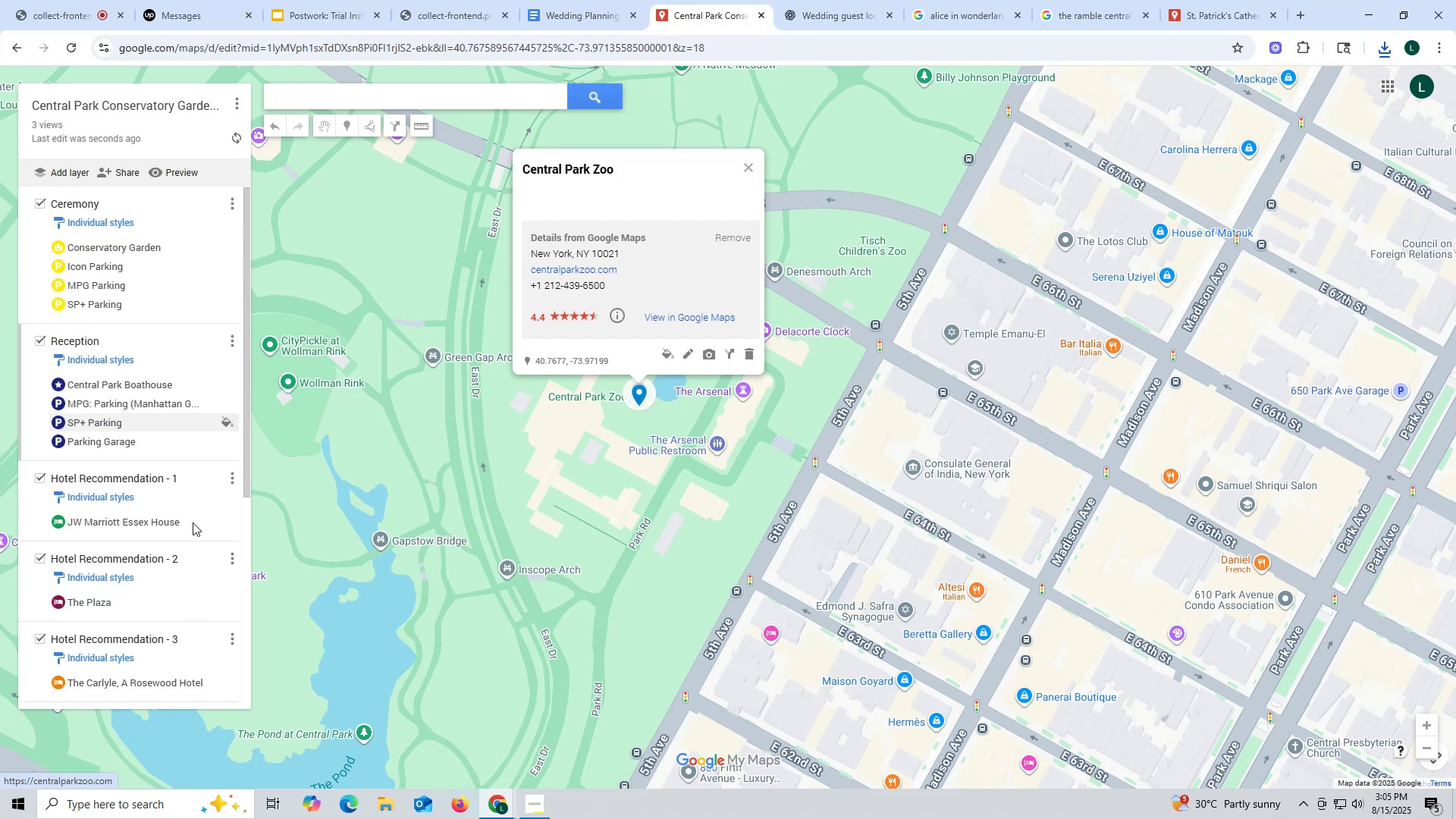 
scroll: coordinate [201, 513], scroll_direction: down, amount: 12.0
 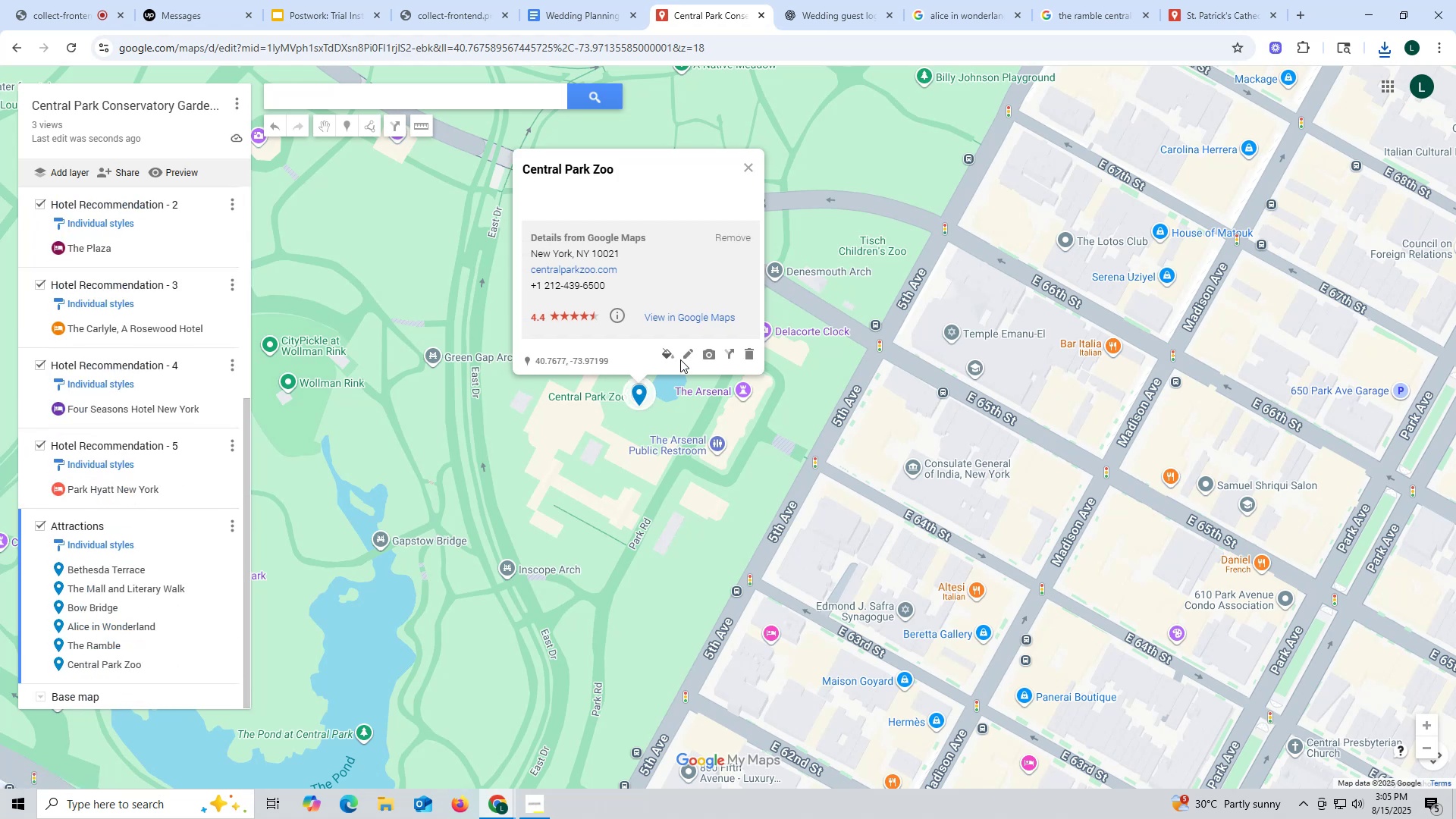 
left_click([711, 350])
 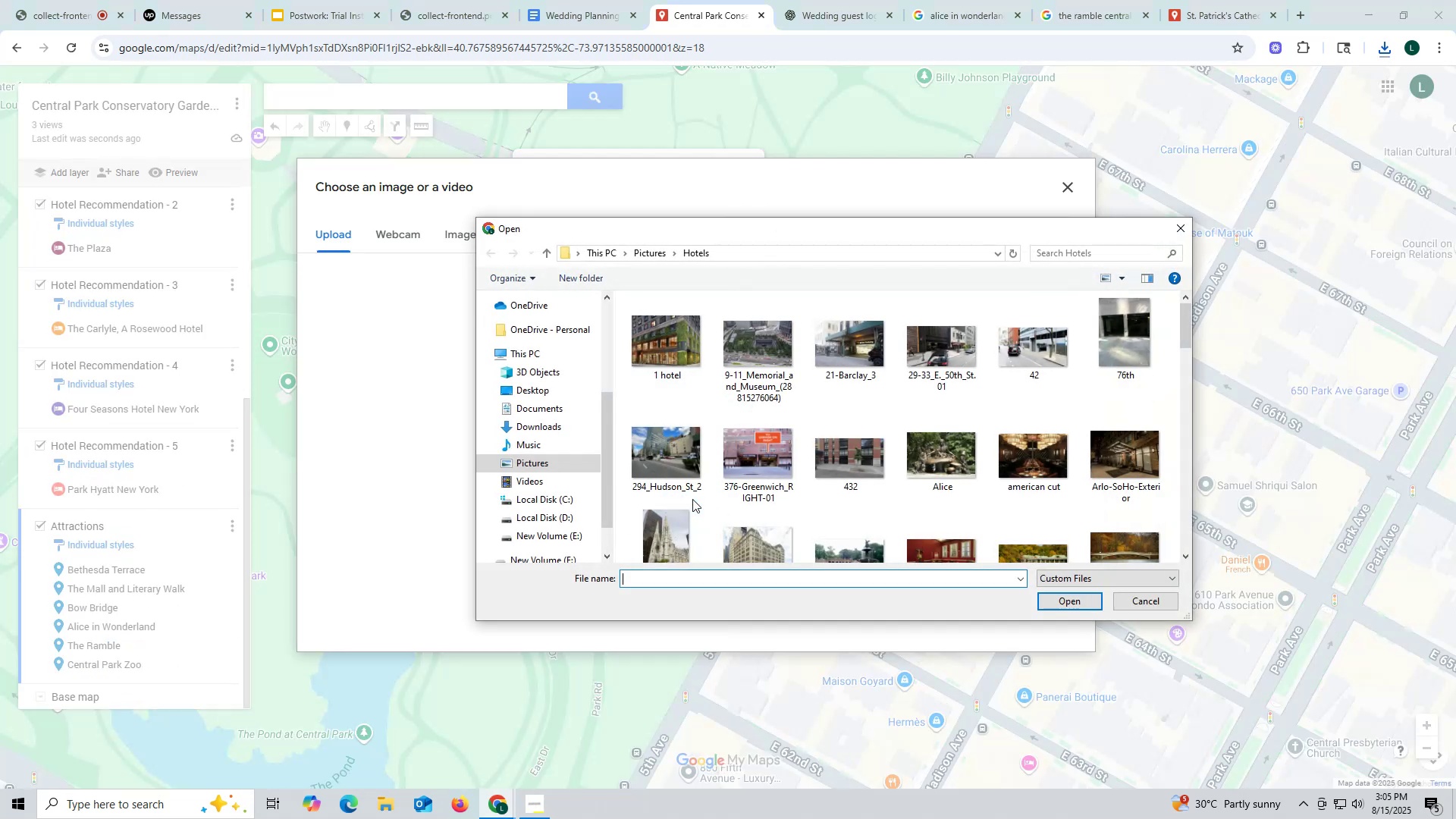 
scroll: coordinate [783, 435], scroll_direction: down, amount: 3.0
 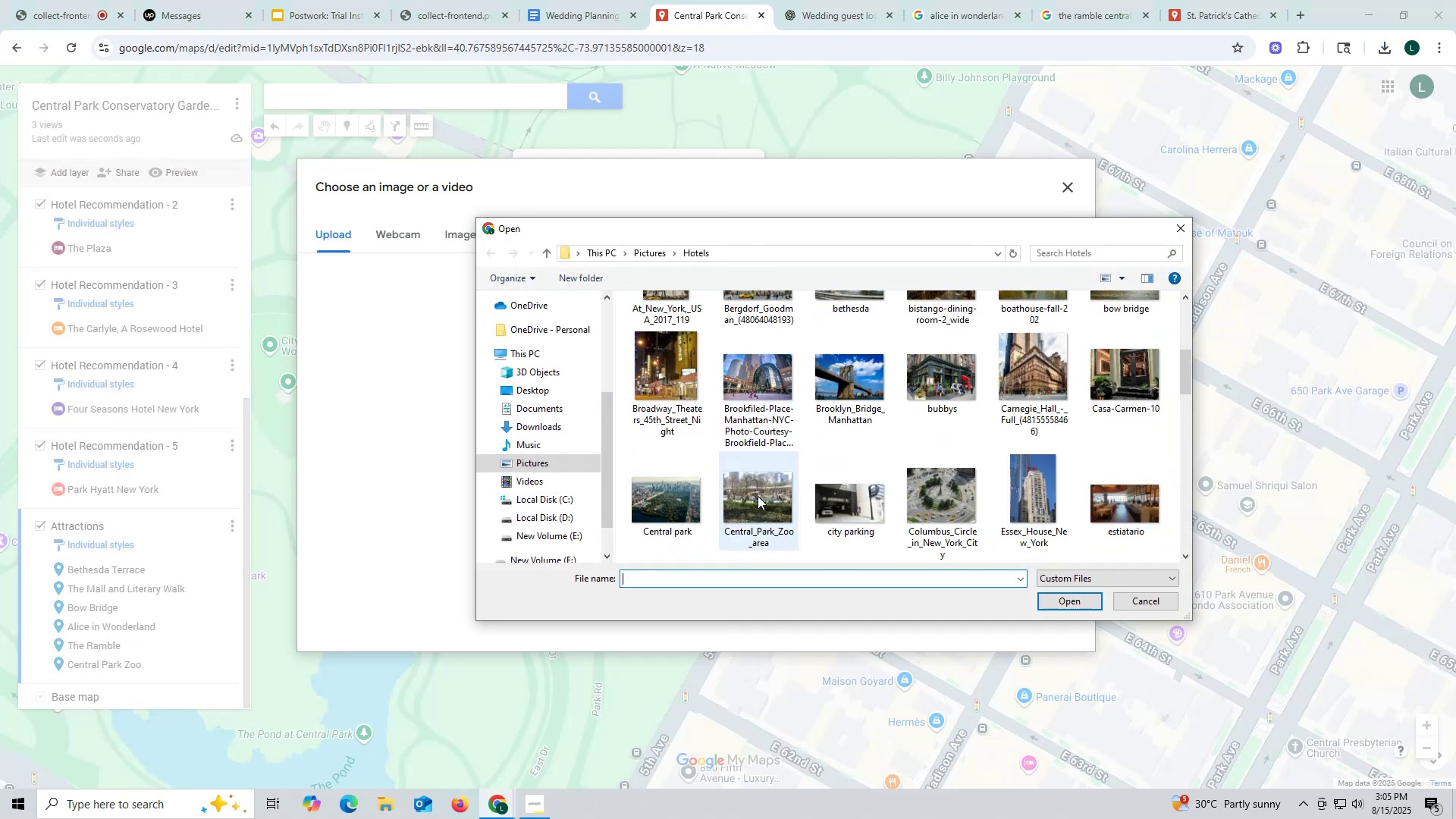 
left_click([758, 494])
 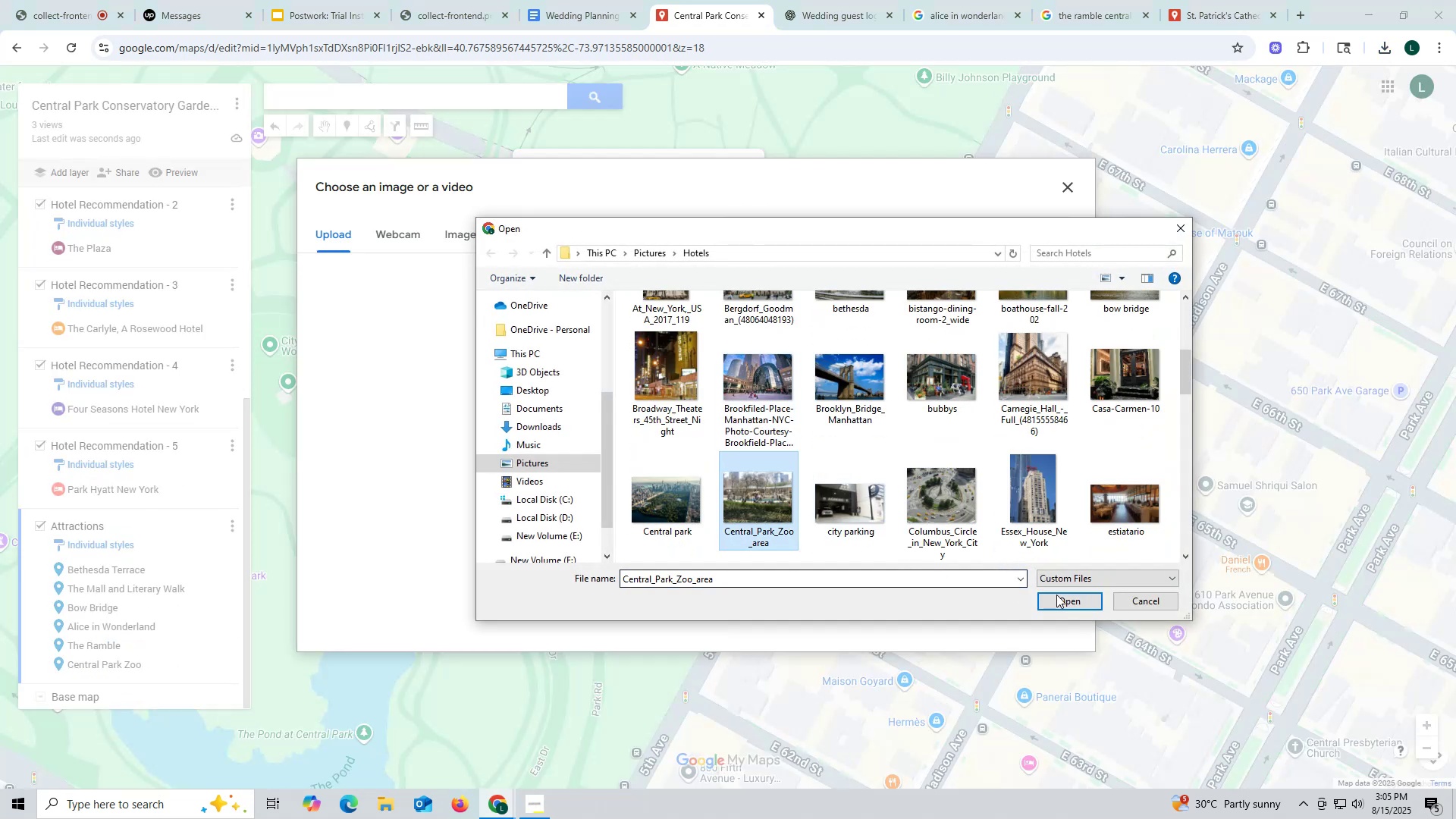 
left_click([1060, 598])
 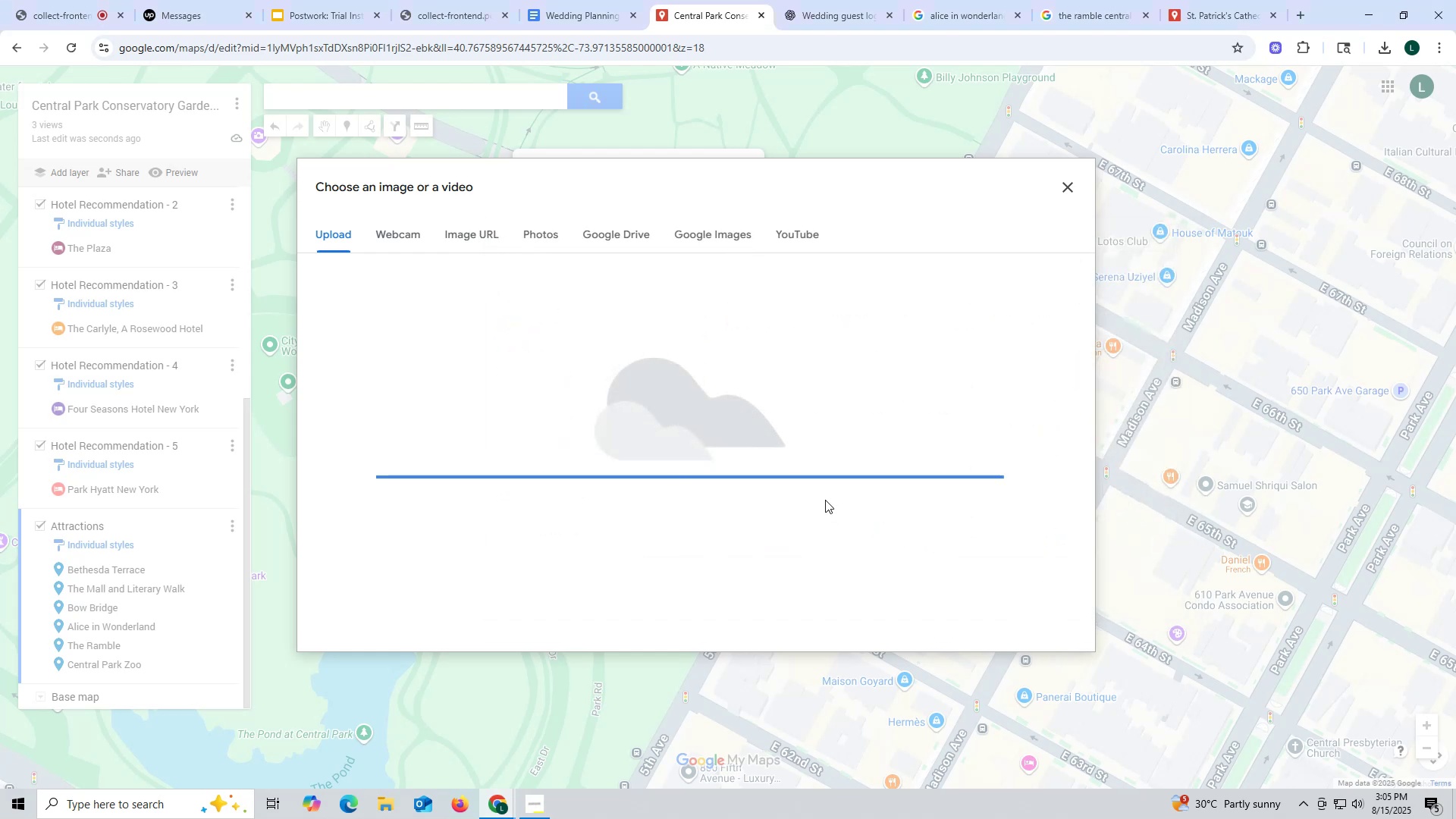 
mouse_move([777, 484])
 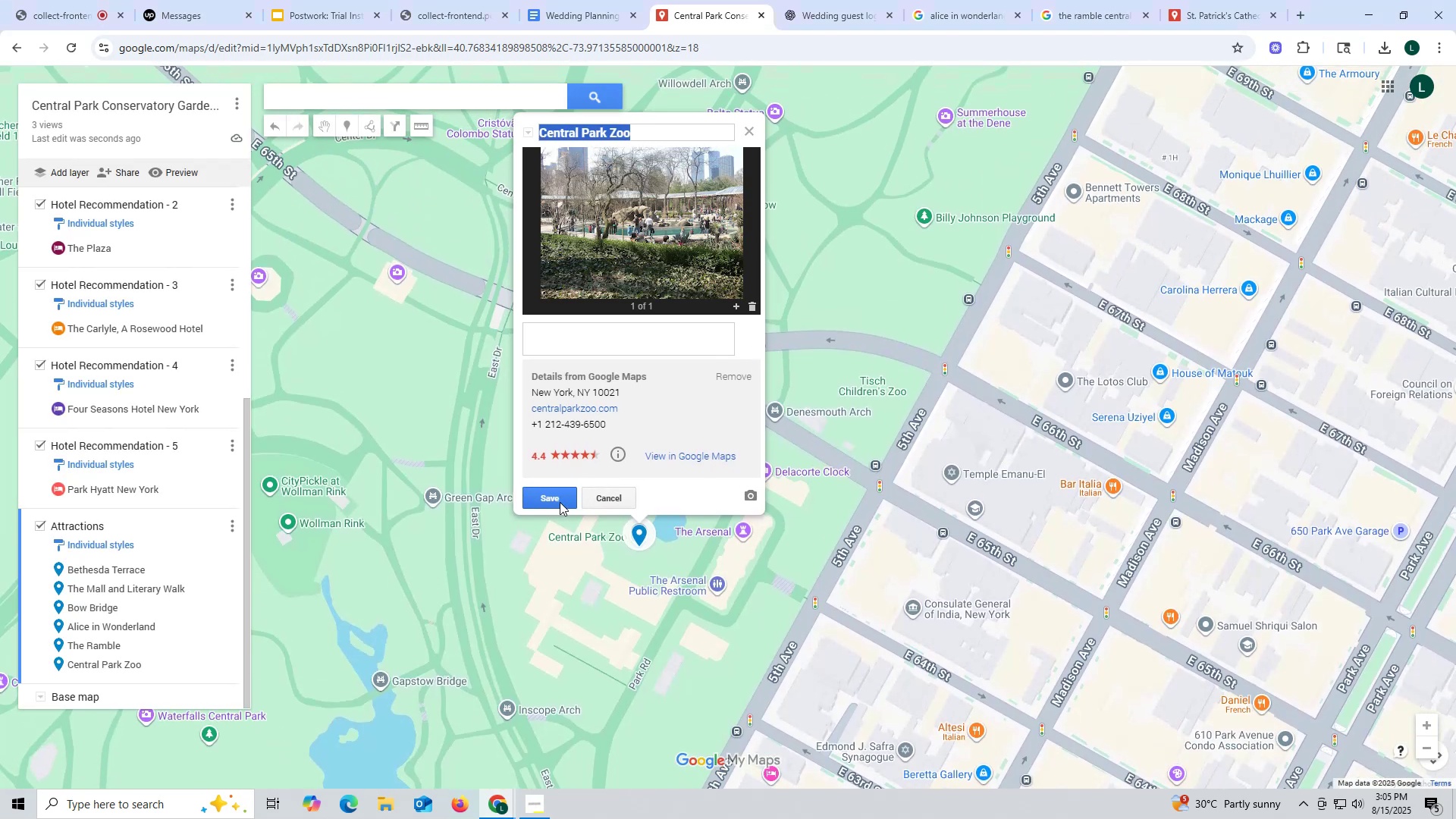 
left_click([560, 502])
 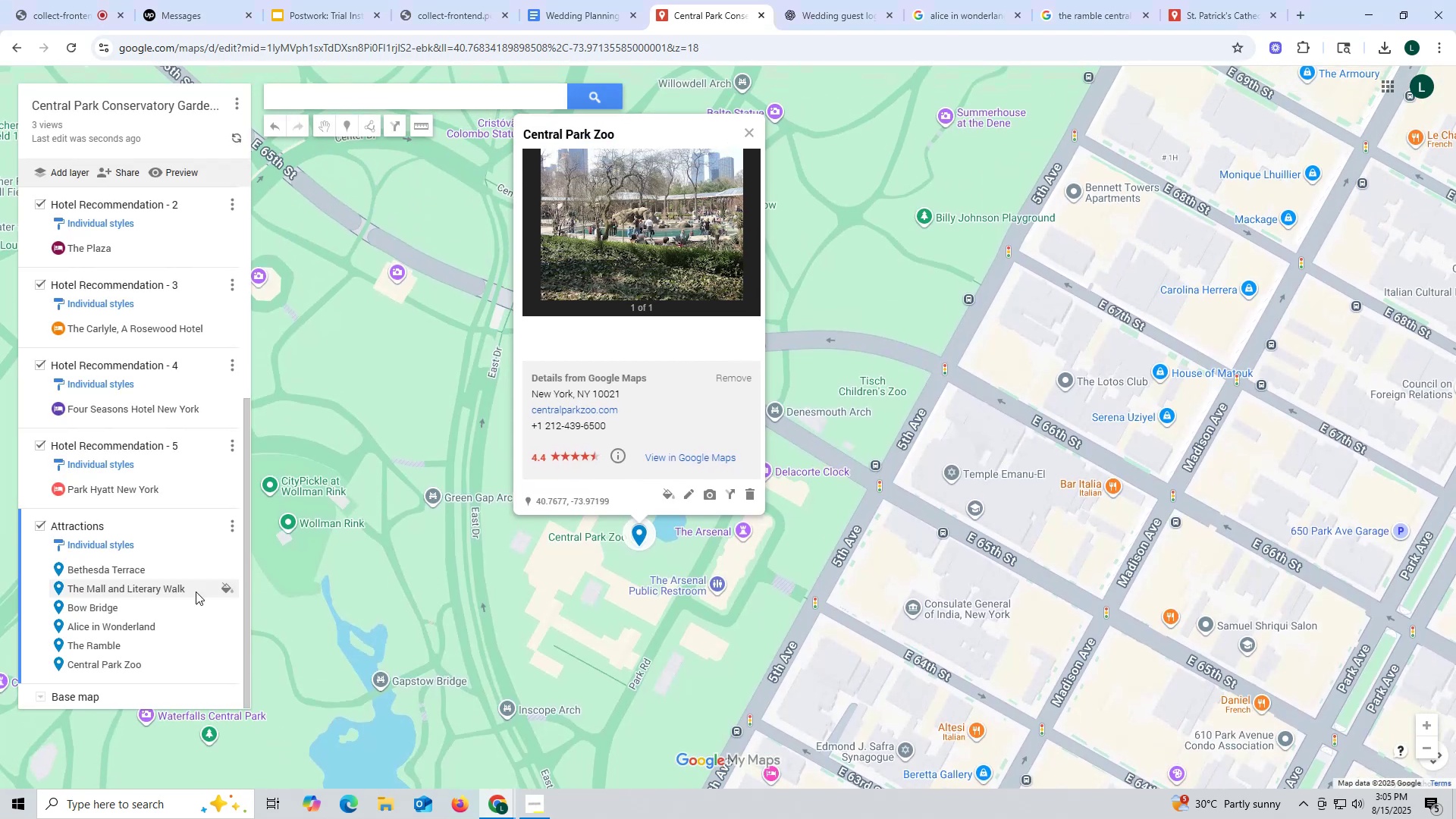 
scroll: coordinate [131, 579], scroll_direction: down, amount: 4.0
 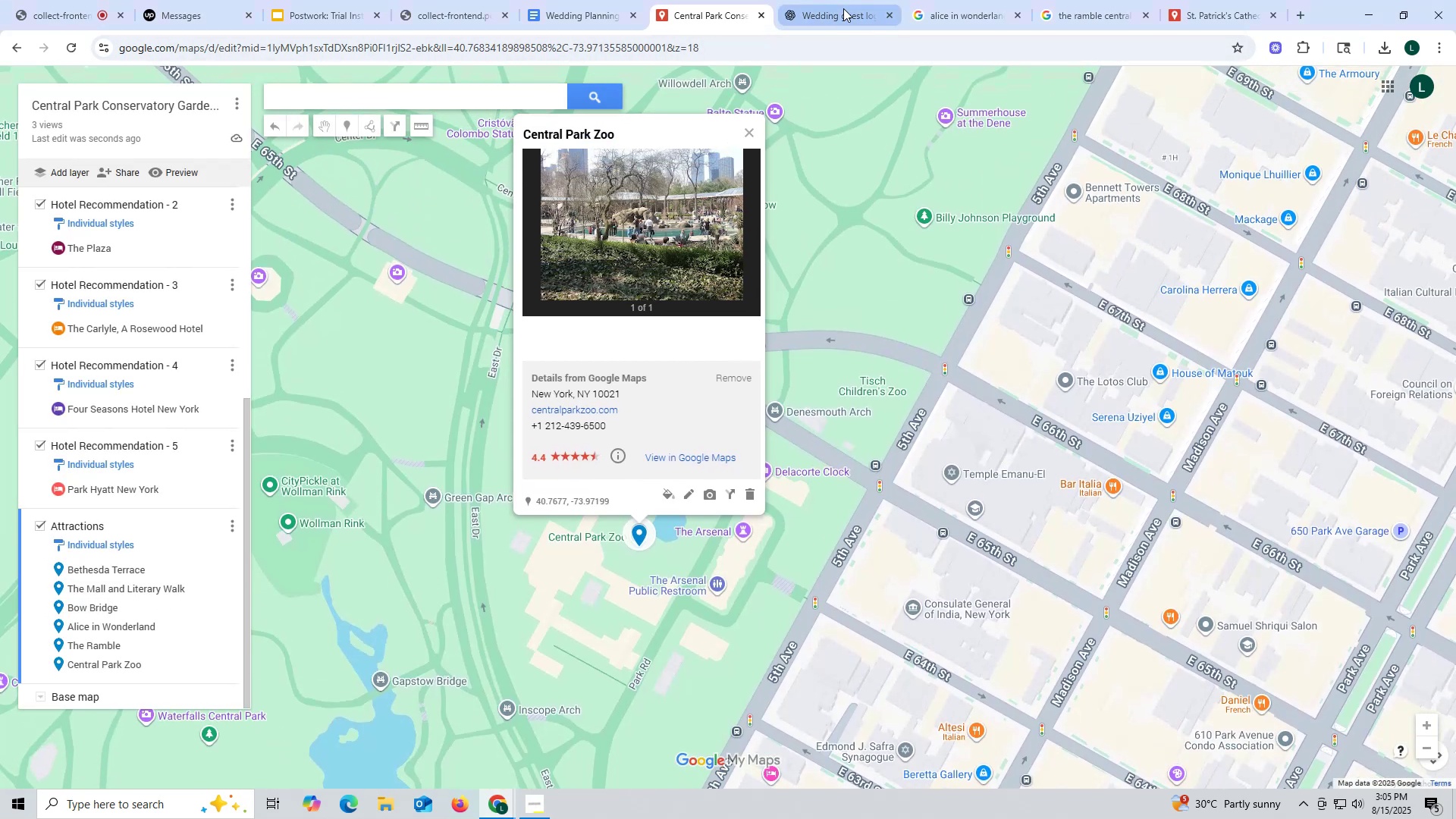 
left_click([843, 8])
 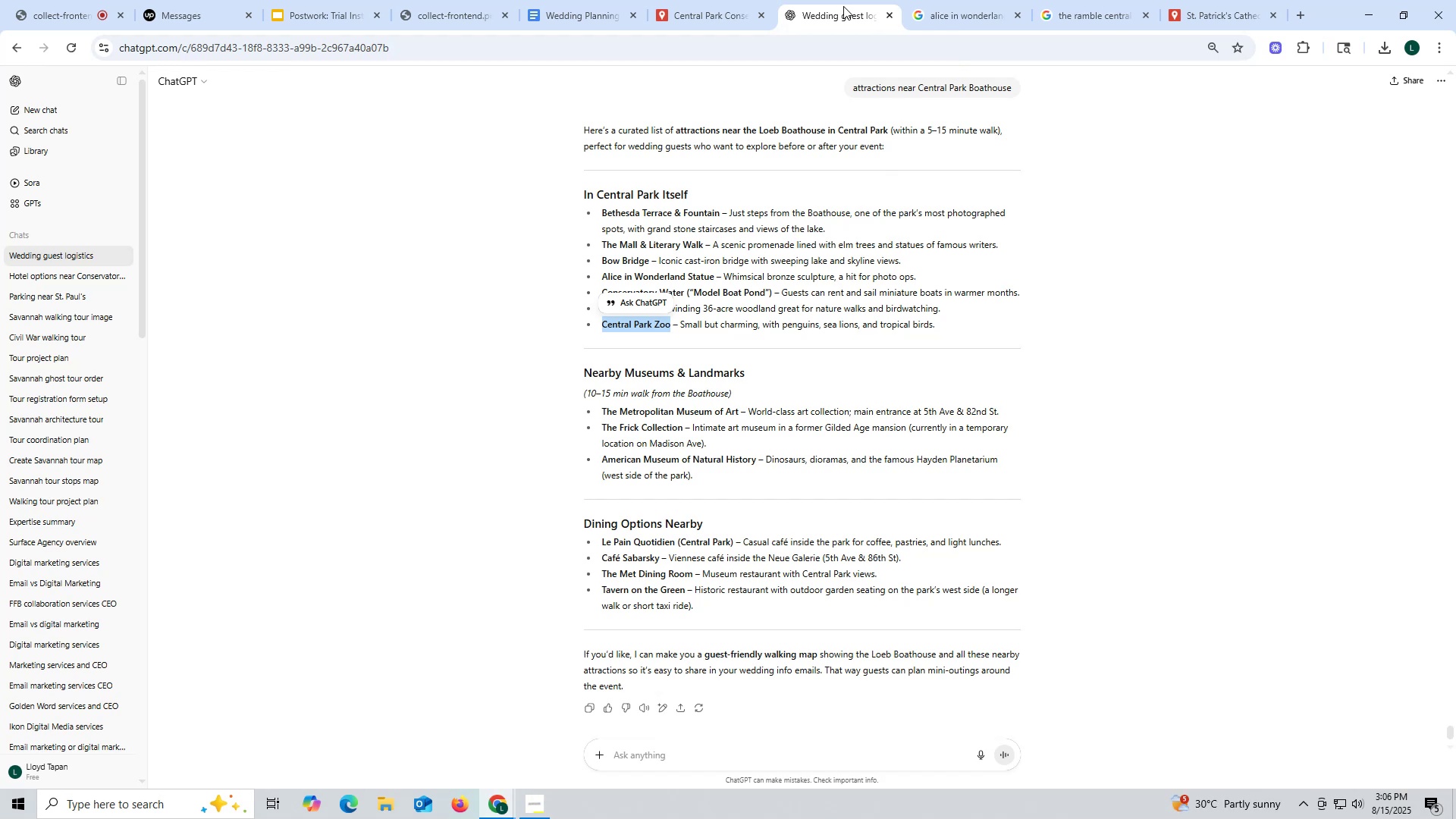 
wait(43.01)
 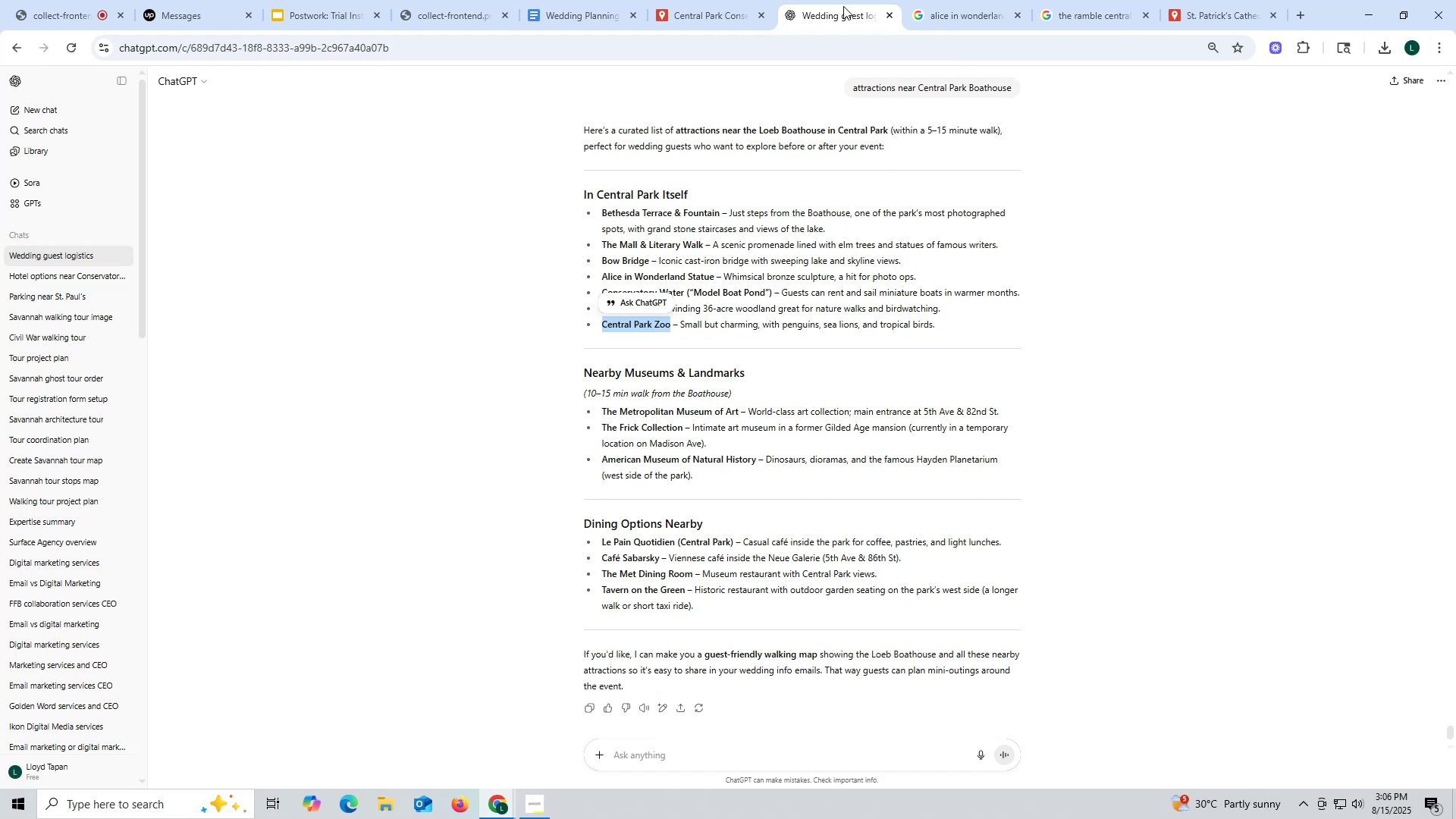 
key(Control+ControlLeft)
 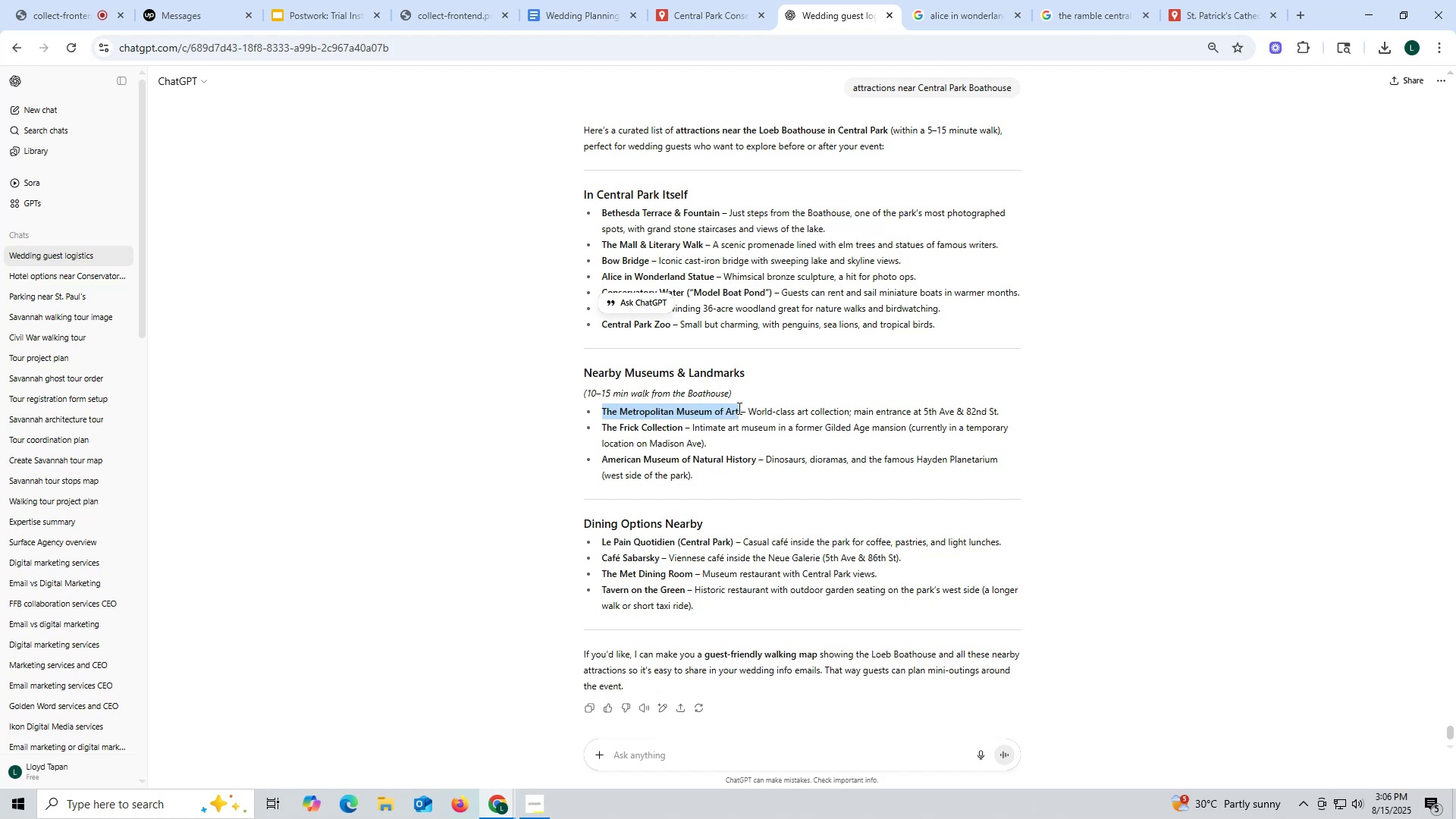 
key(Control+C)
 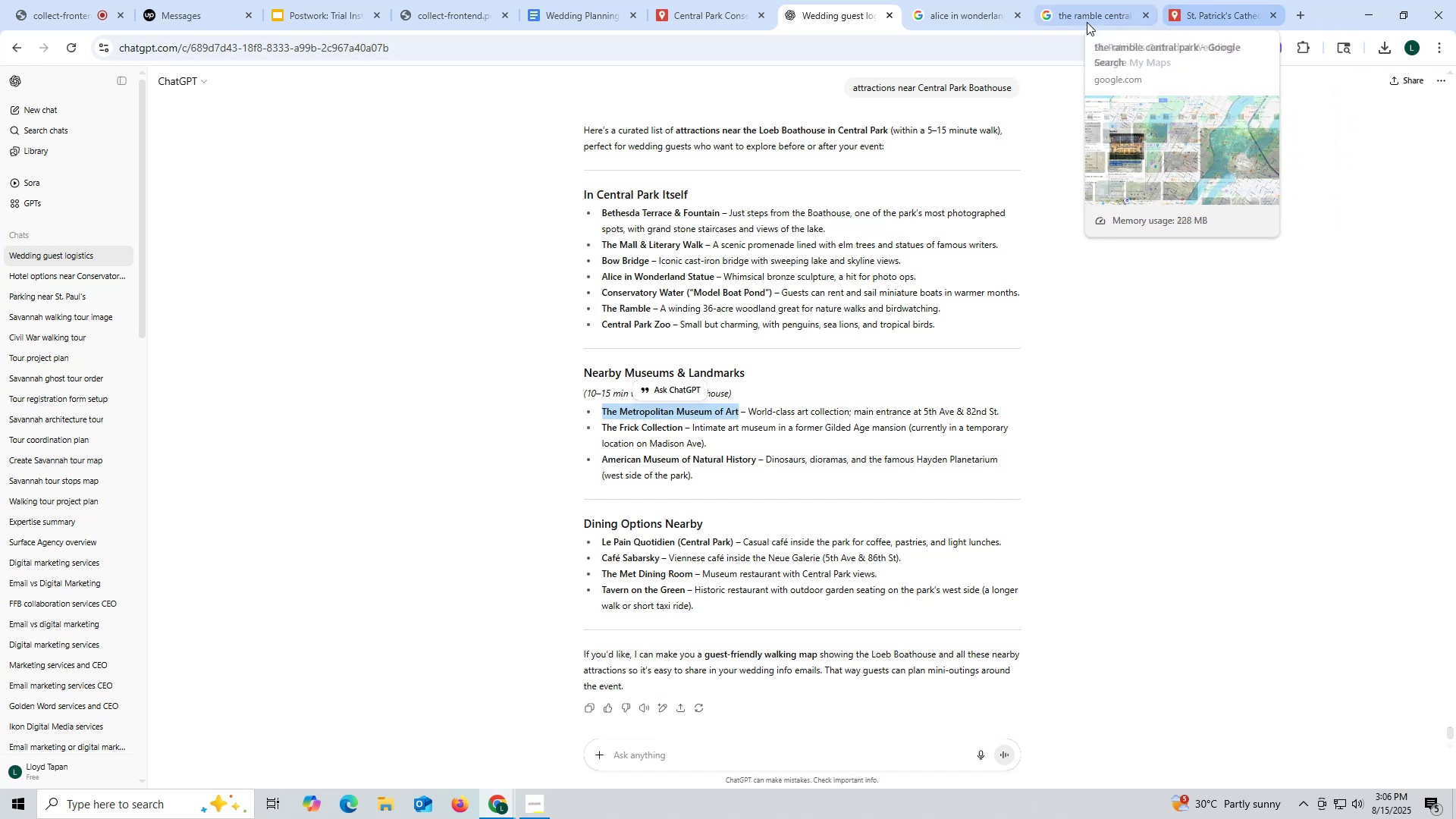 
left_click([697, 14])
 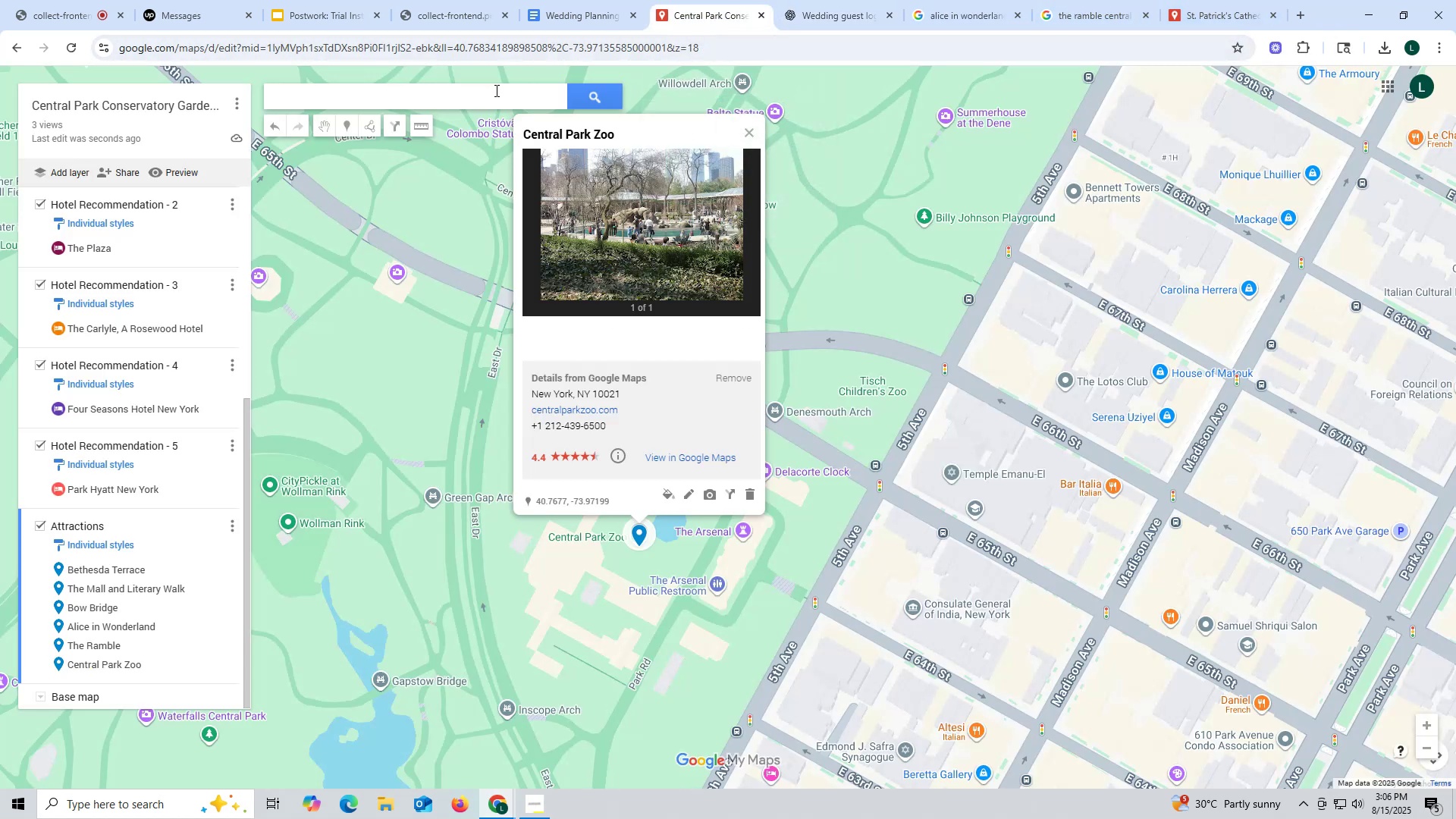 
left_click([475, 102])
 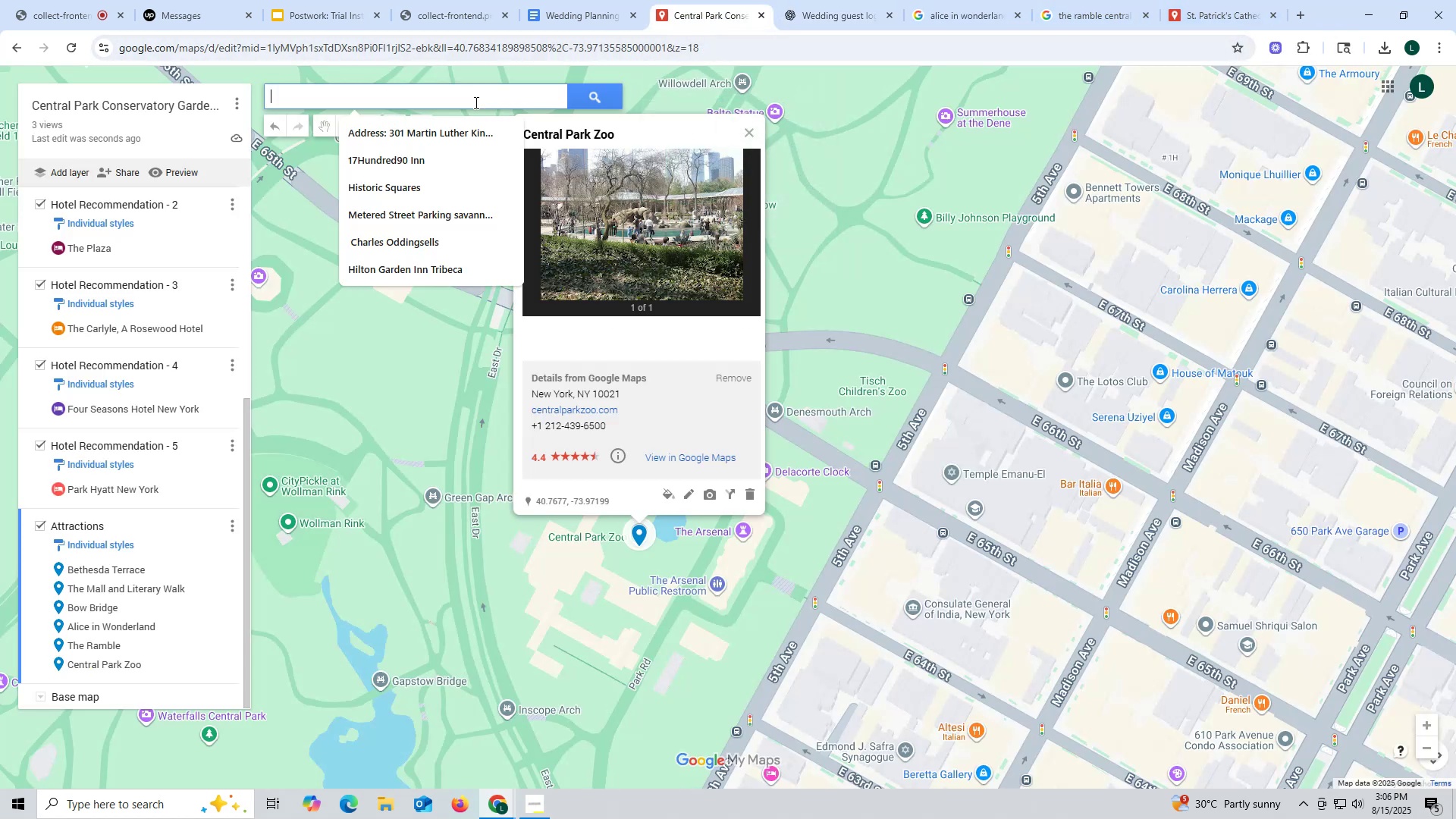 
key(Control+ControlLeft)
 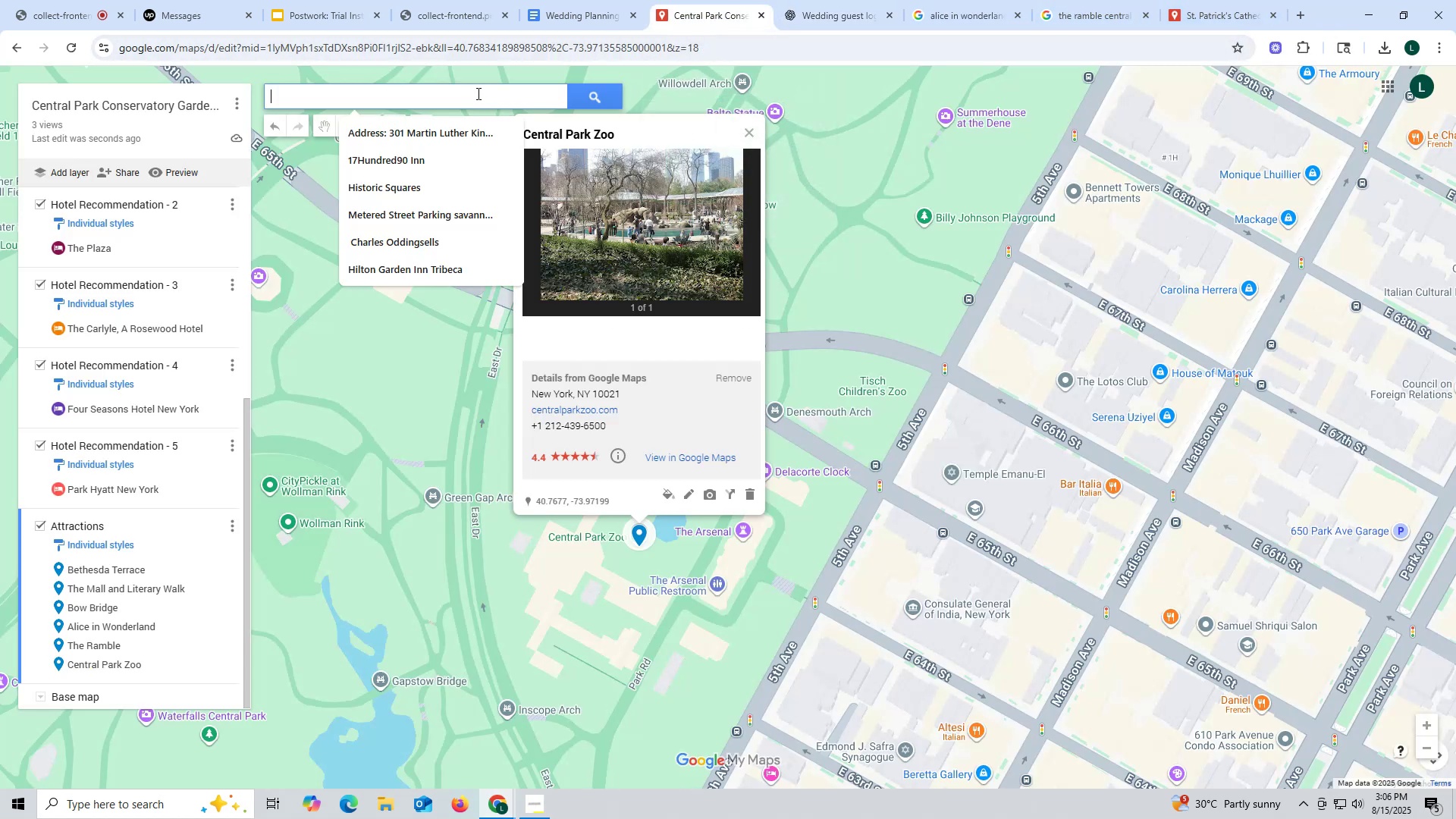 
key(Control+V)
 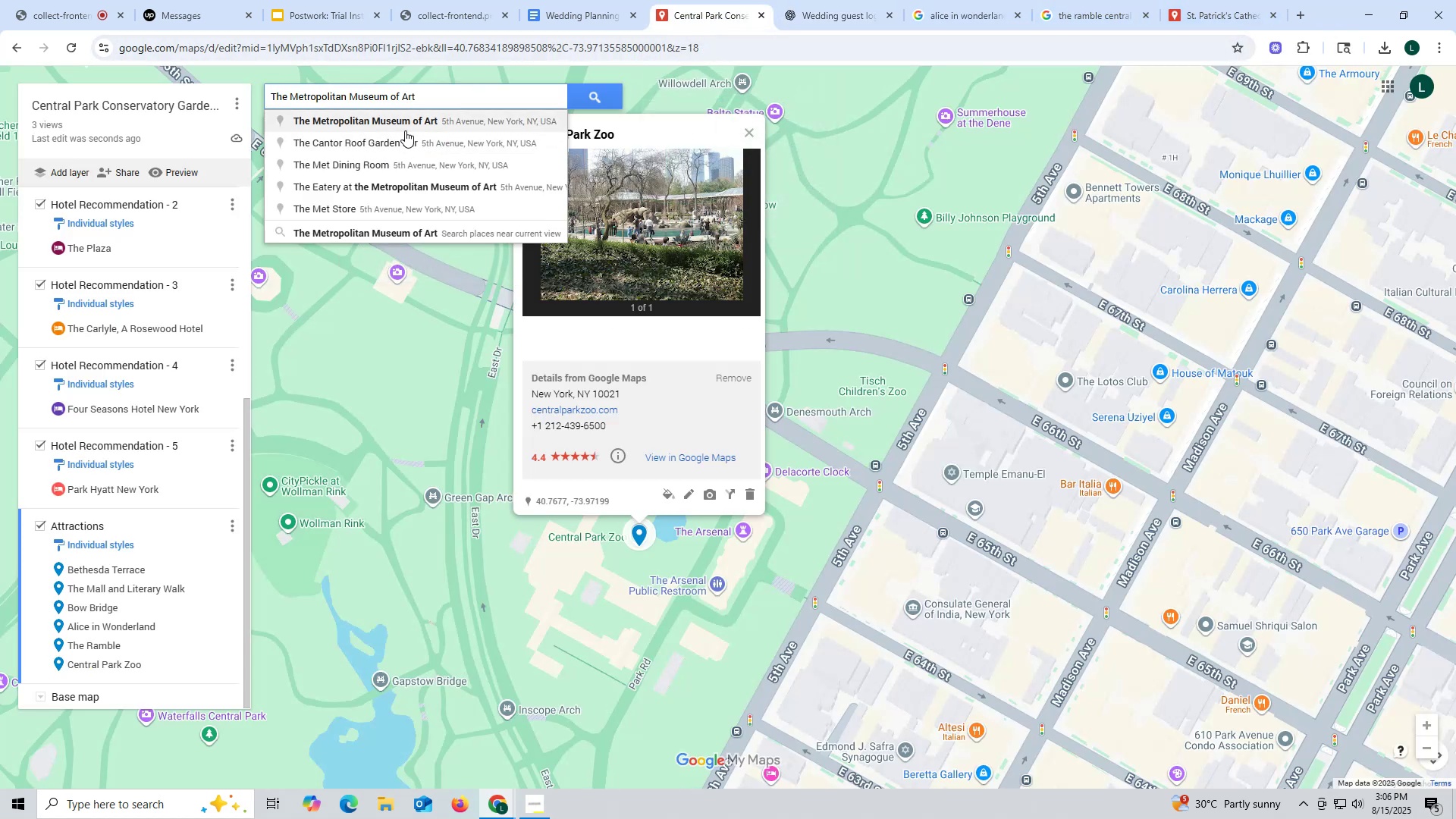 
left_click([406, 125])
 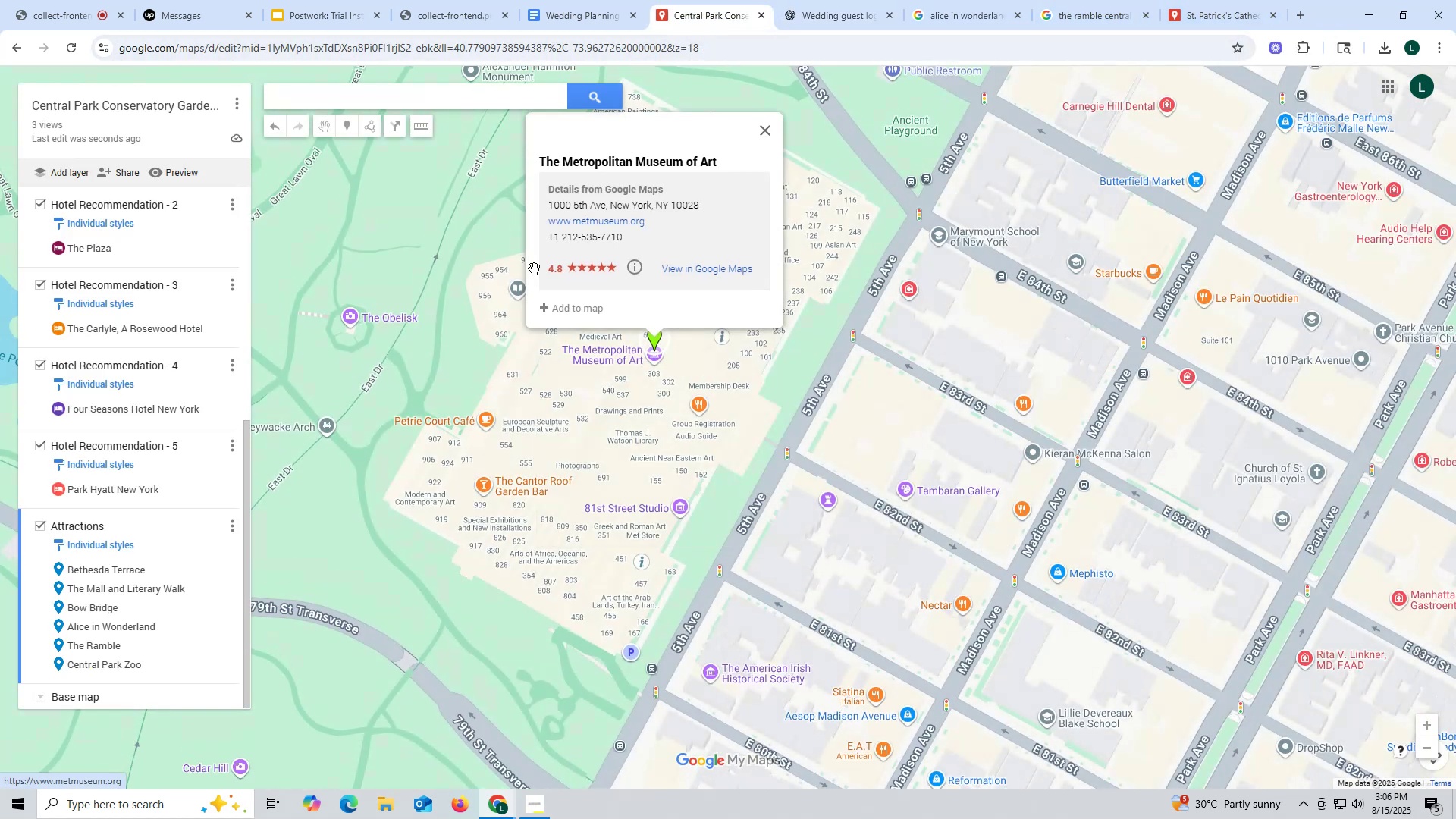 
scroll: coordinate [750, 402], scroll_direction: down, amount: 7.0
 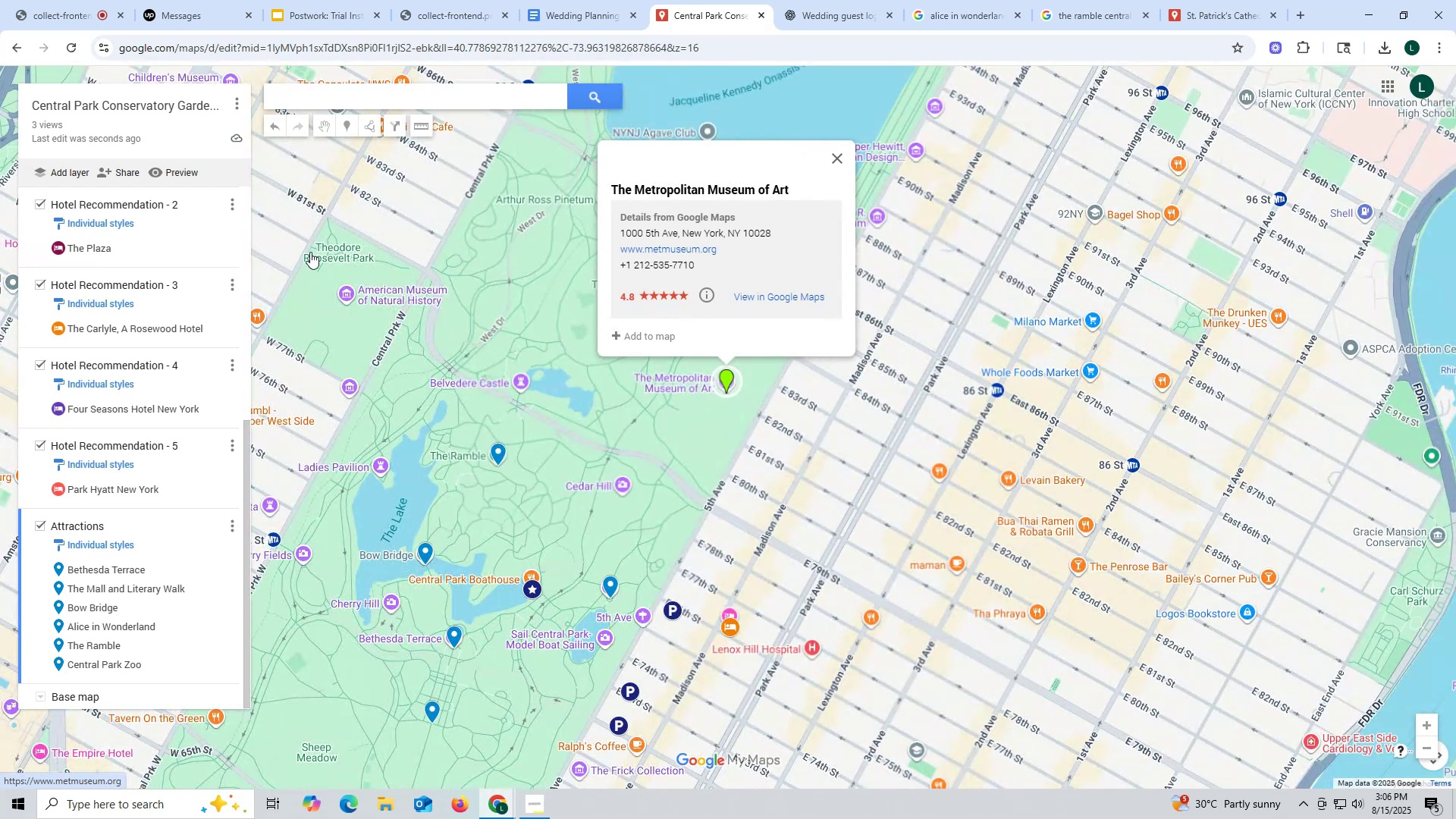 
scroll: coordinate [108, 240], scroll_direction: up, amount: 12.0
 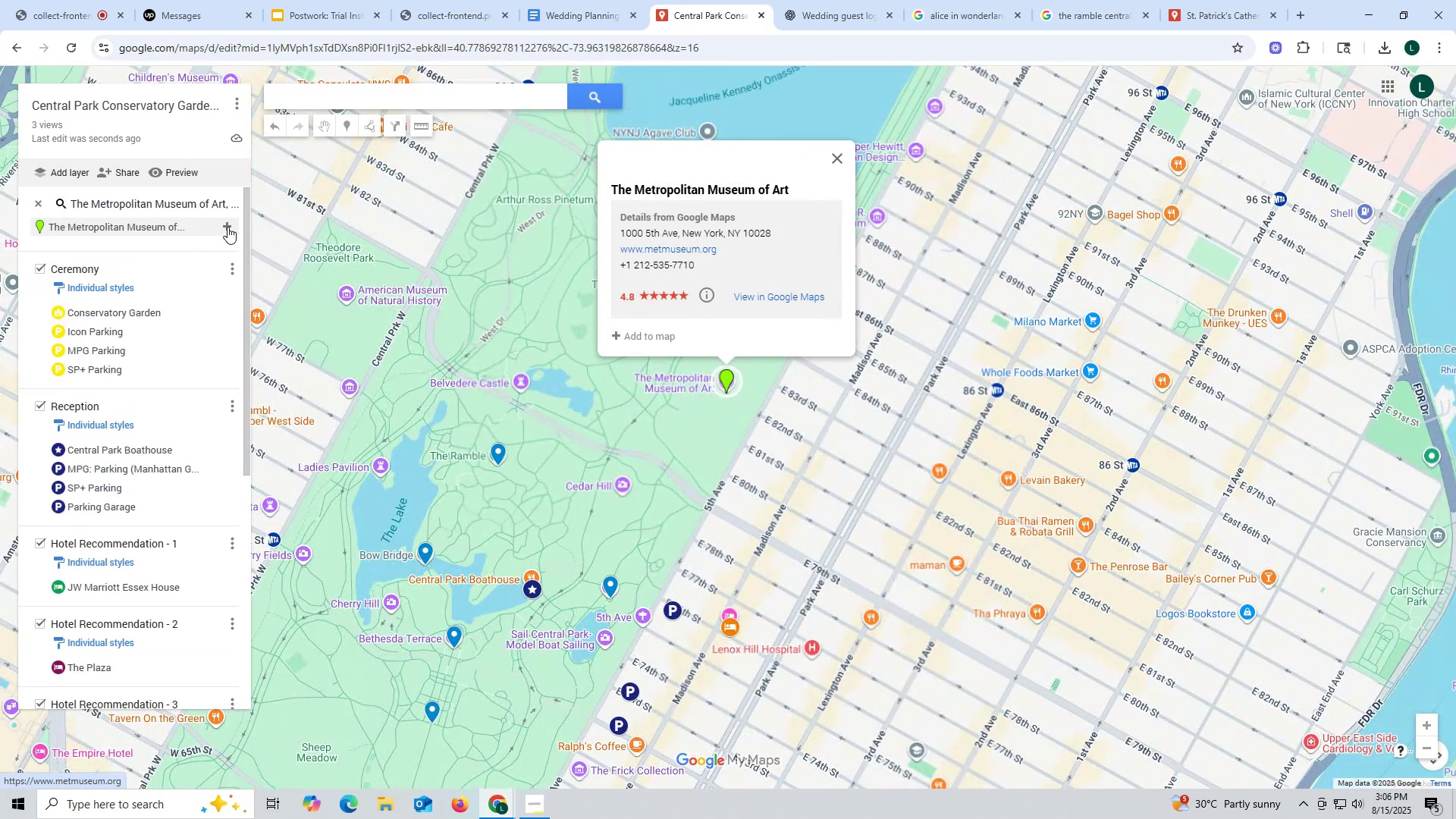 
left_click([230, 227])
 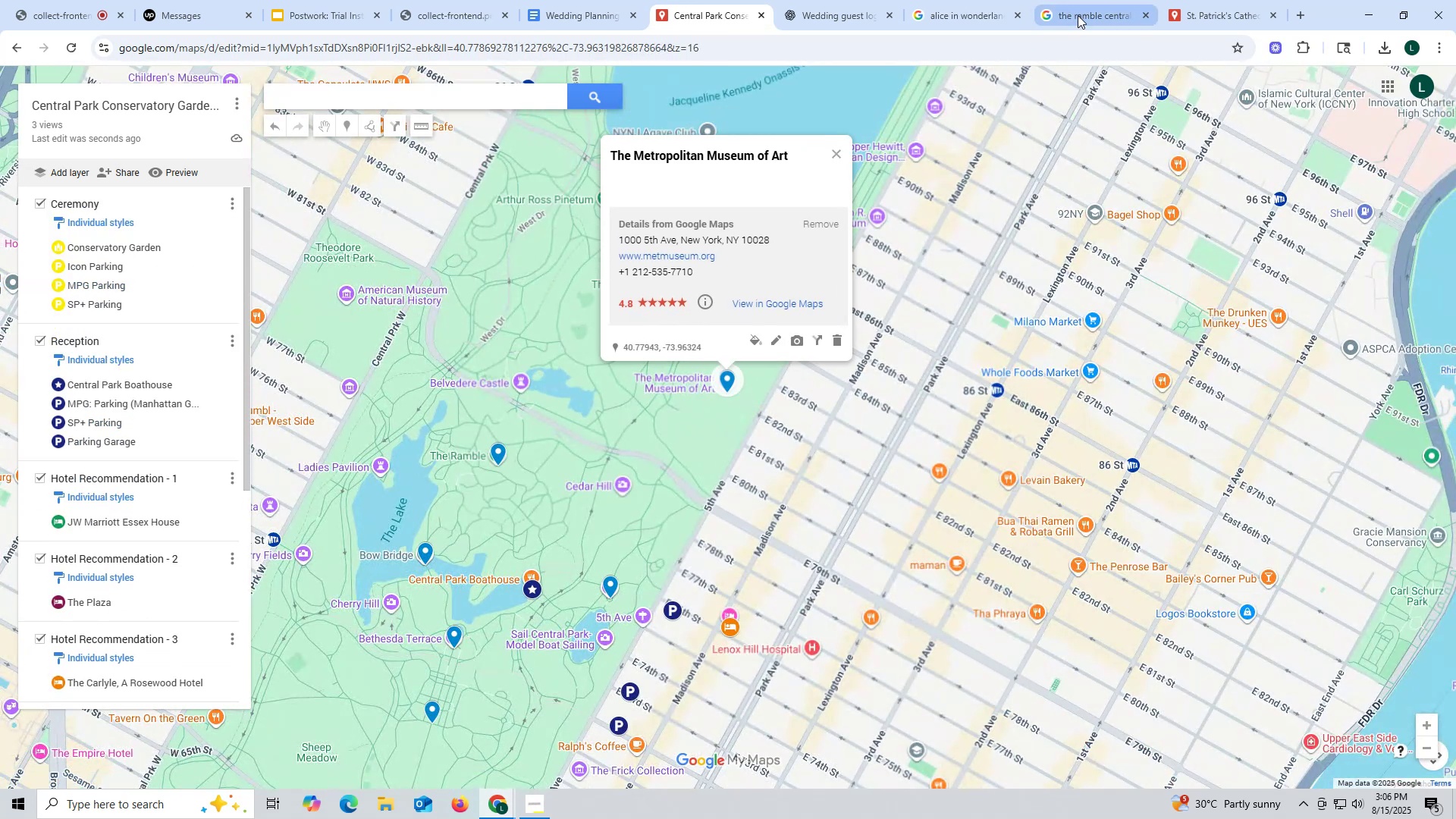 
left_click([1078, 15])
 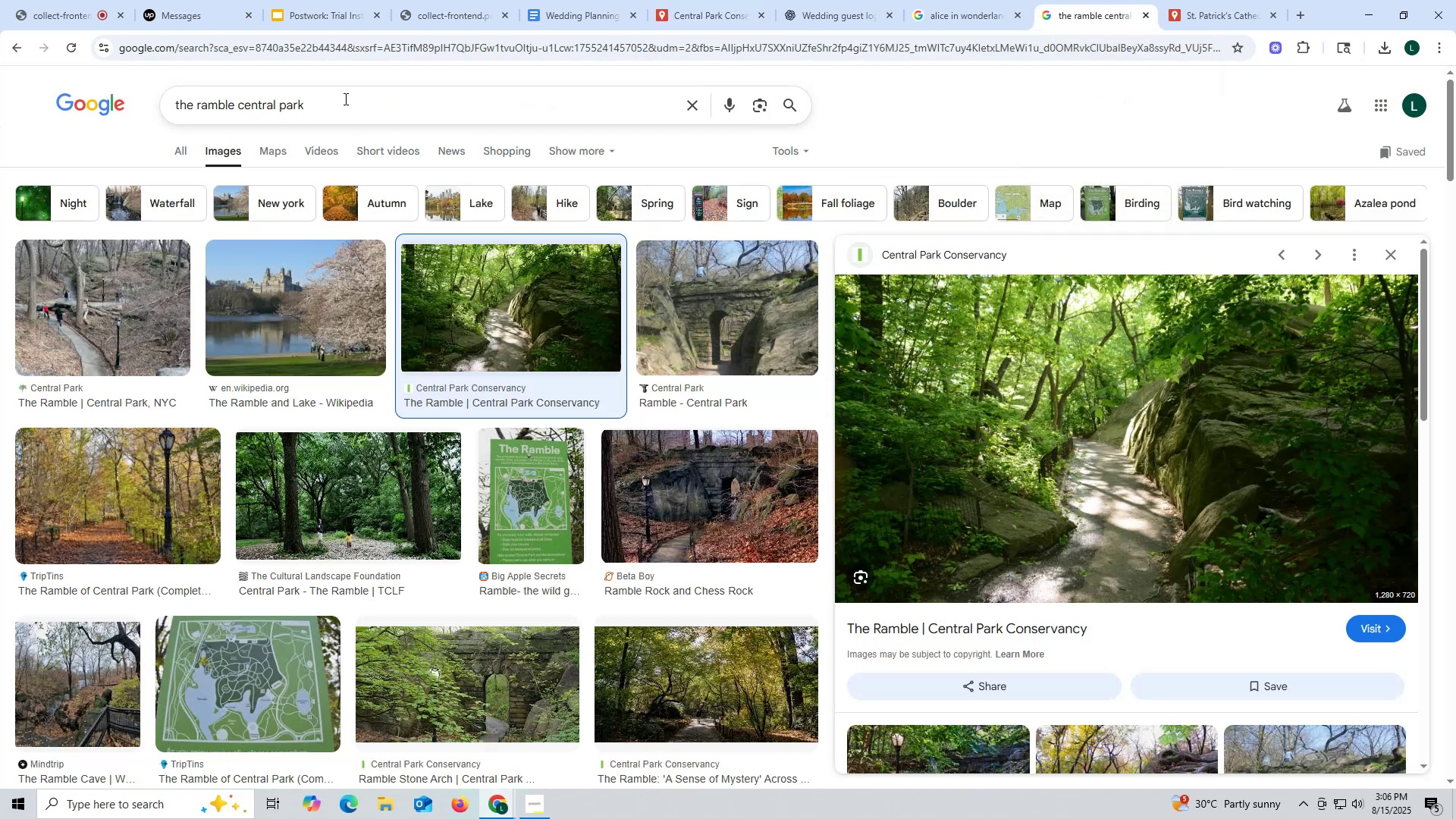 
key(Control+ControlLeft)
 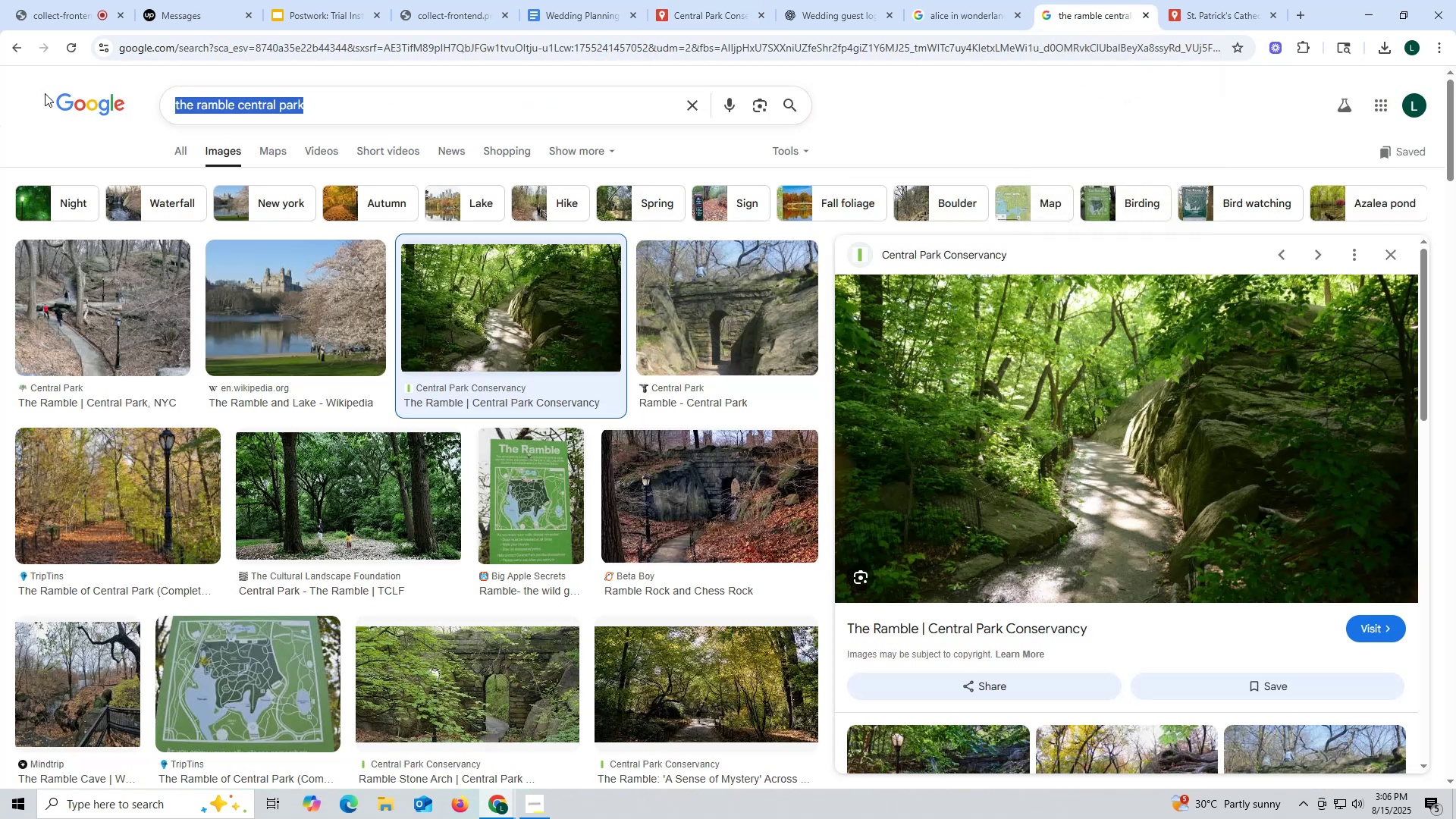 
key(Control+V)
 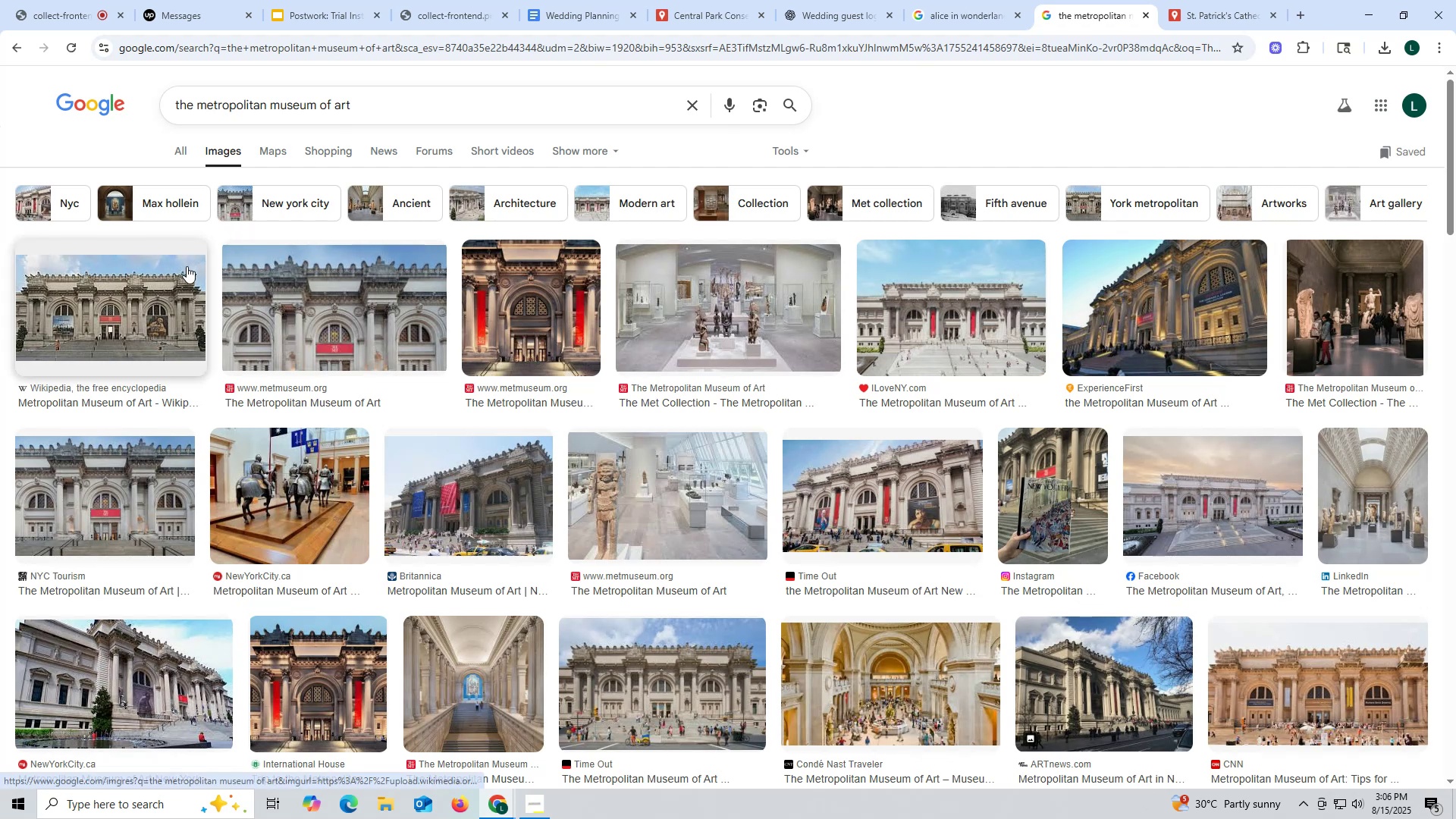 
wait(5.1)
 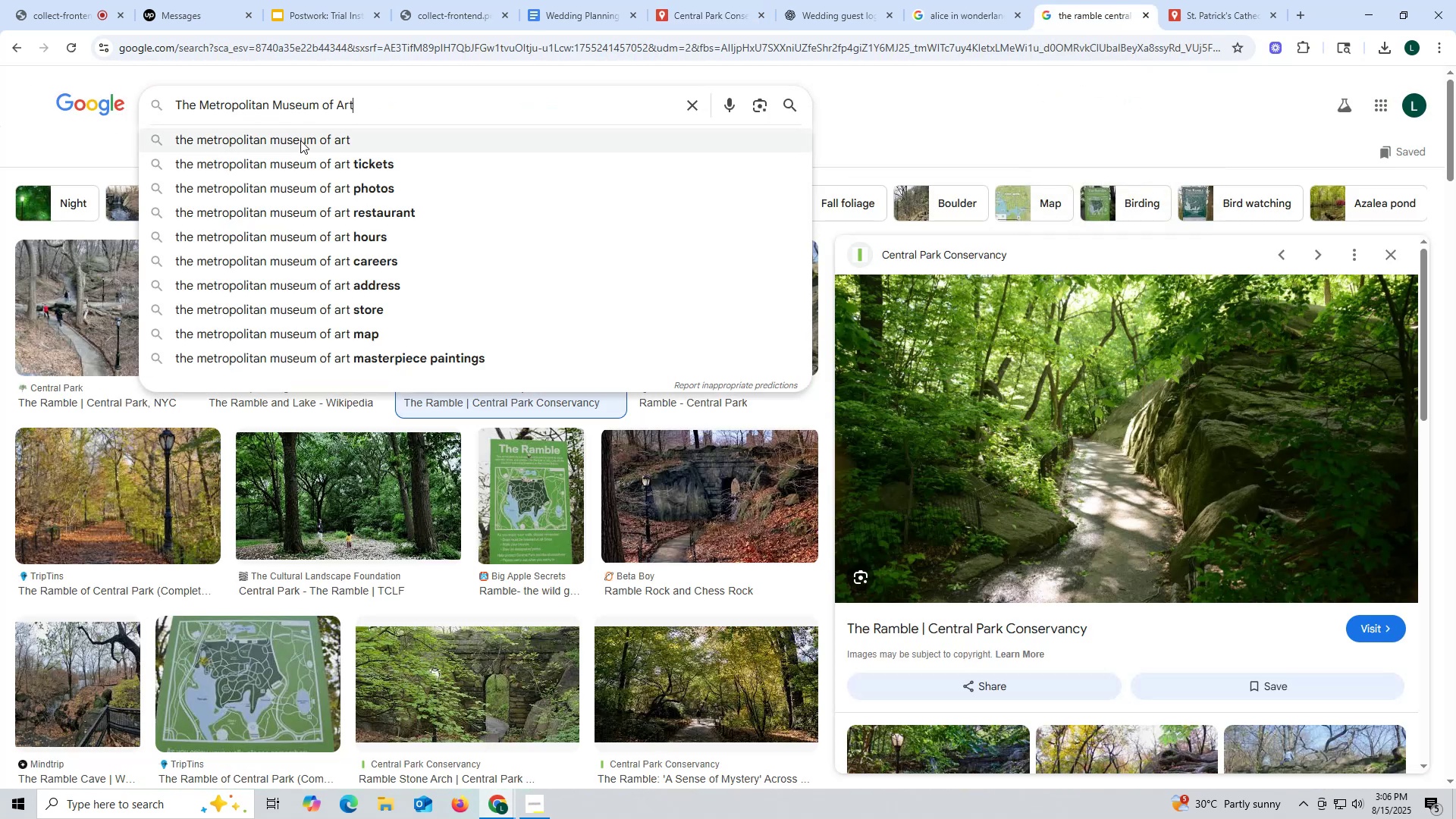 
left_click([144, 320])
 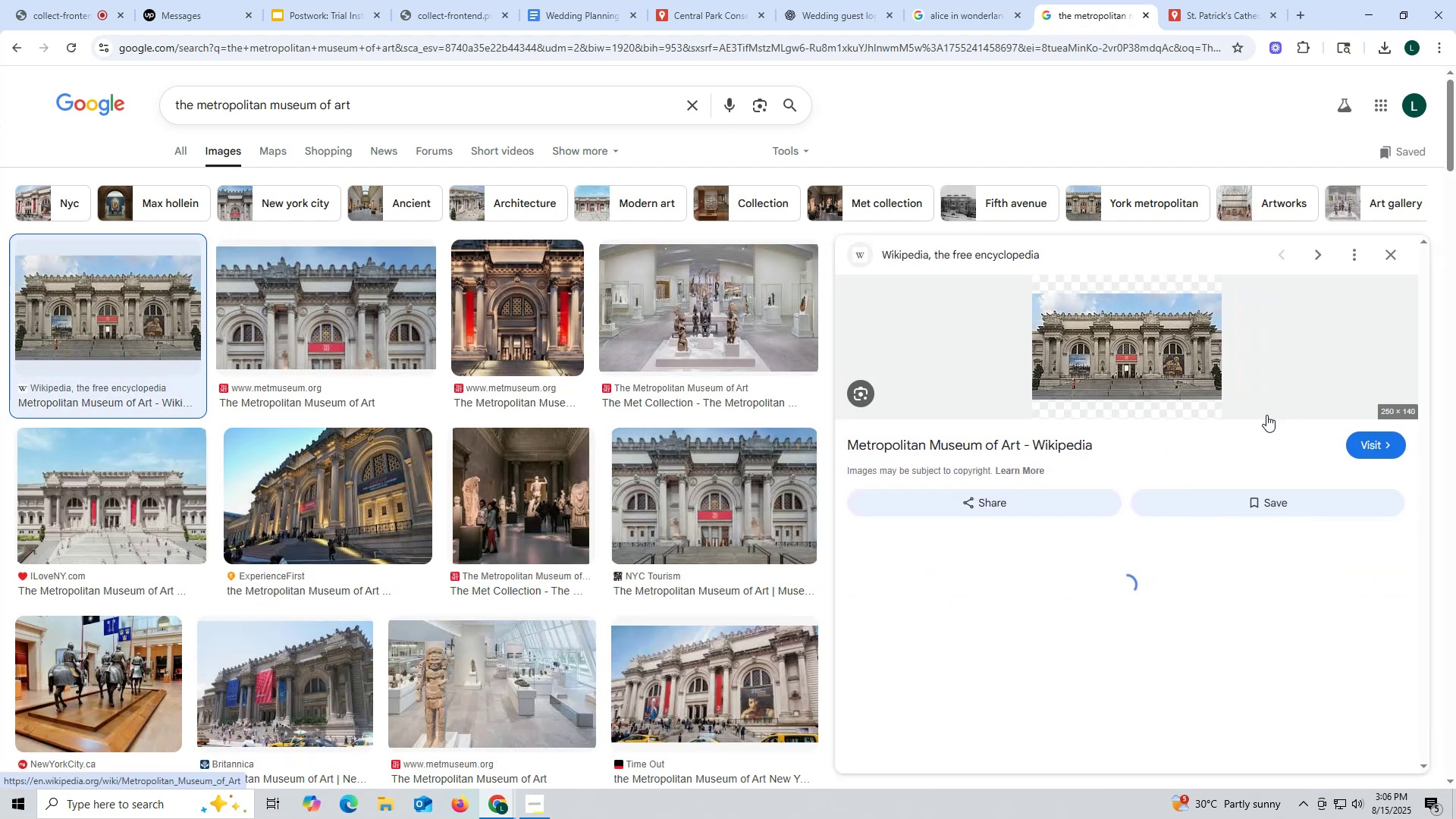 
left_click([1135, 359])
 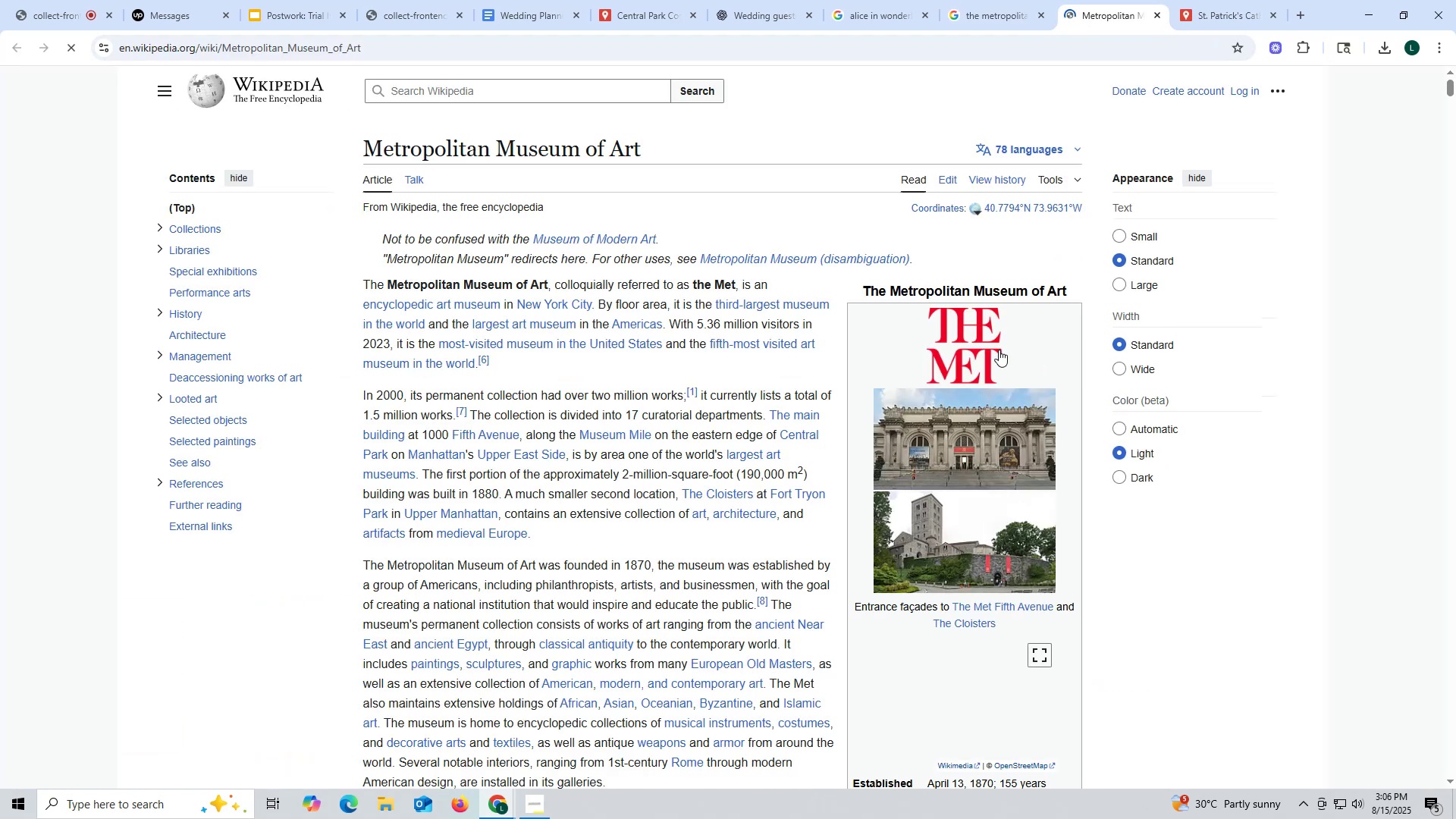 
left_click([984, 432])
 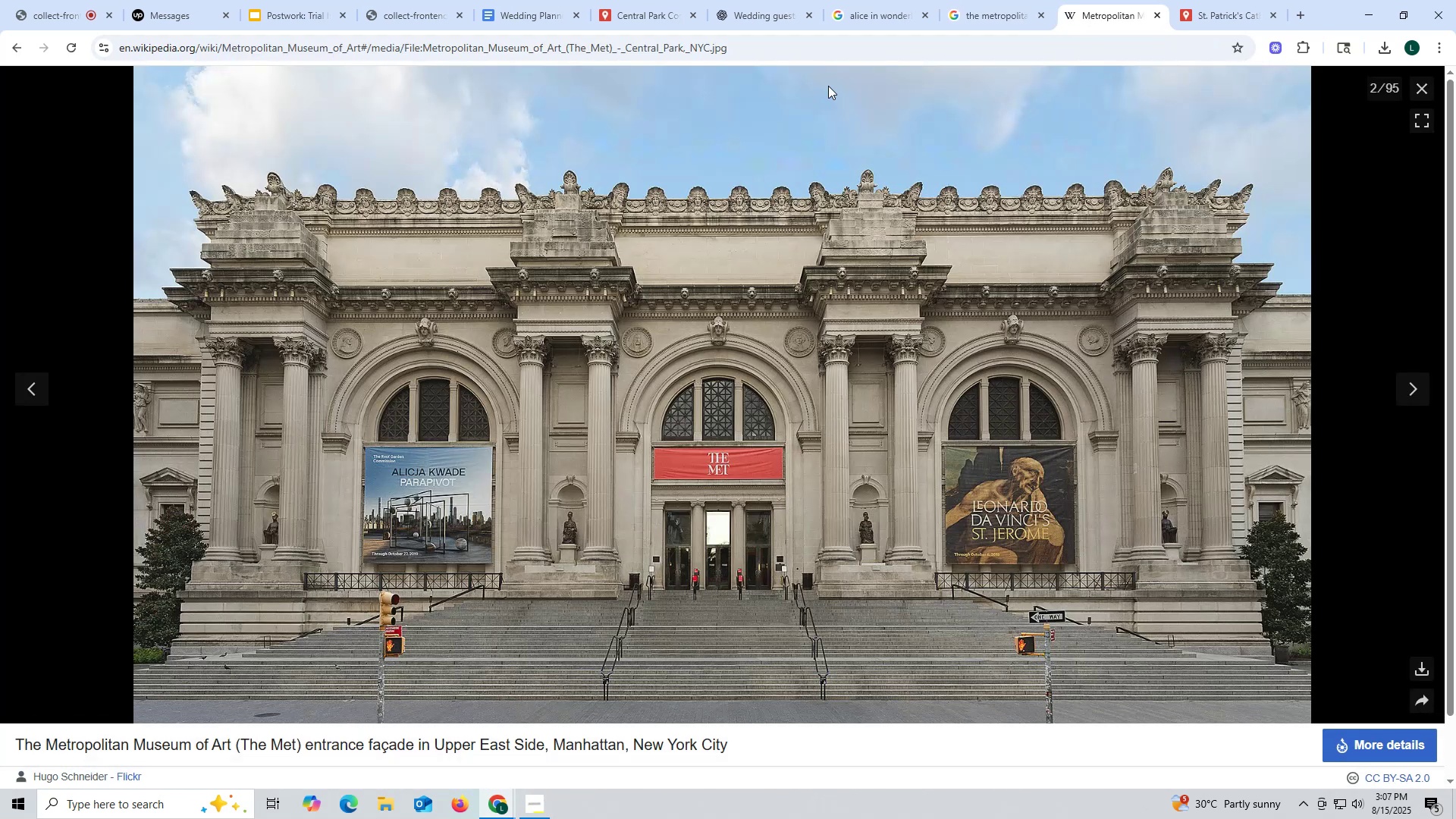 
left_click([623, 11])
 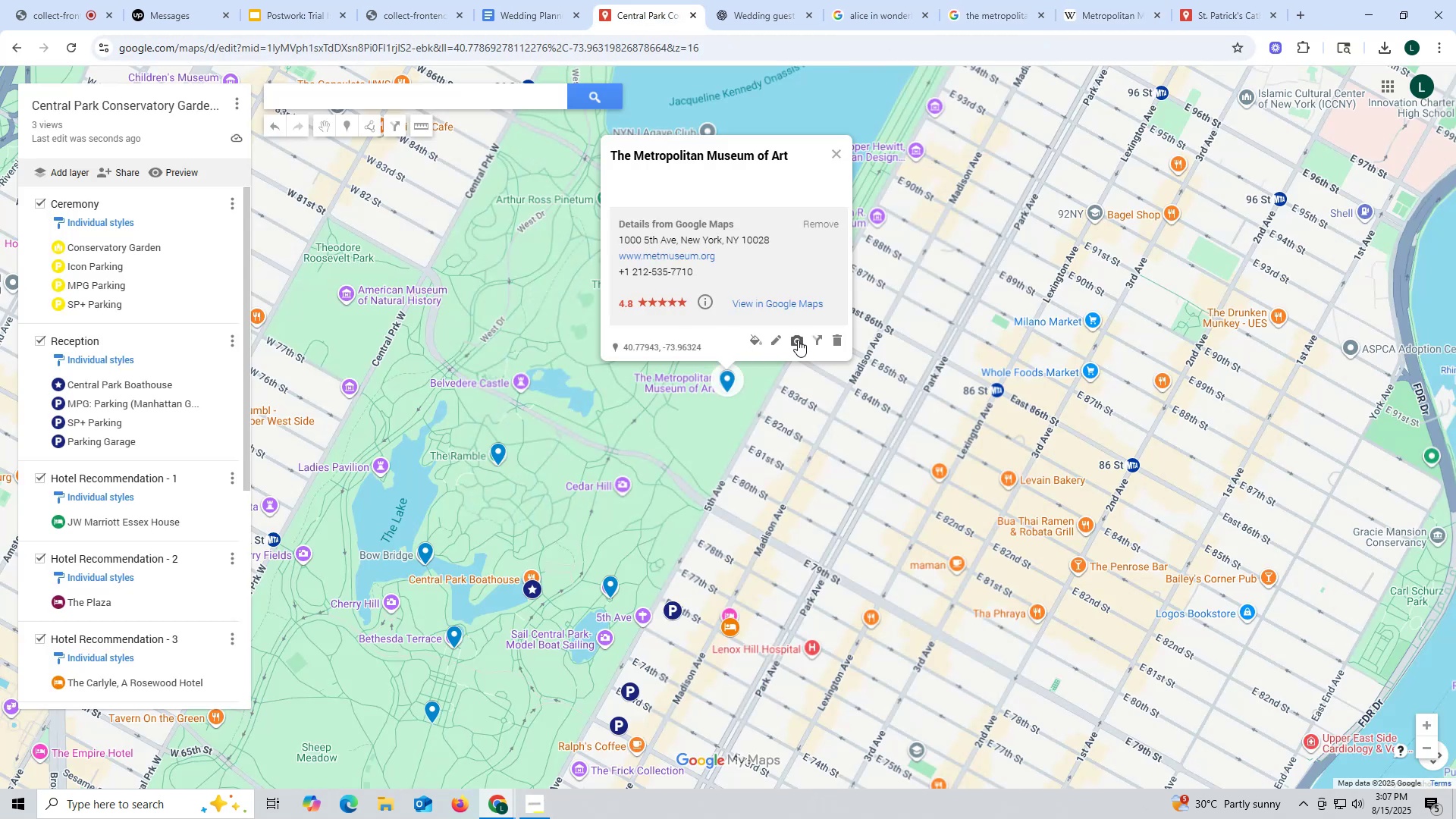 
left_click([799, 340])
 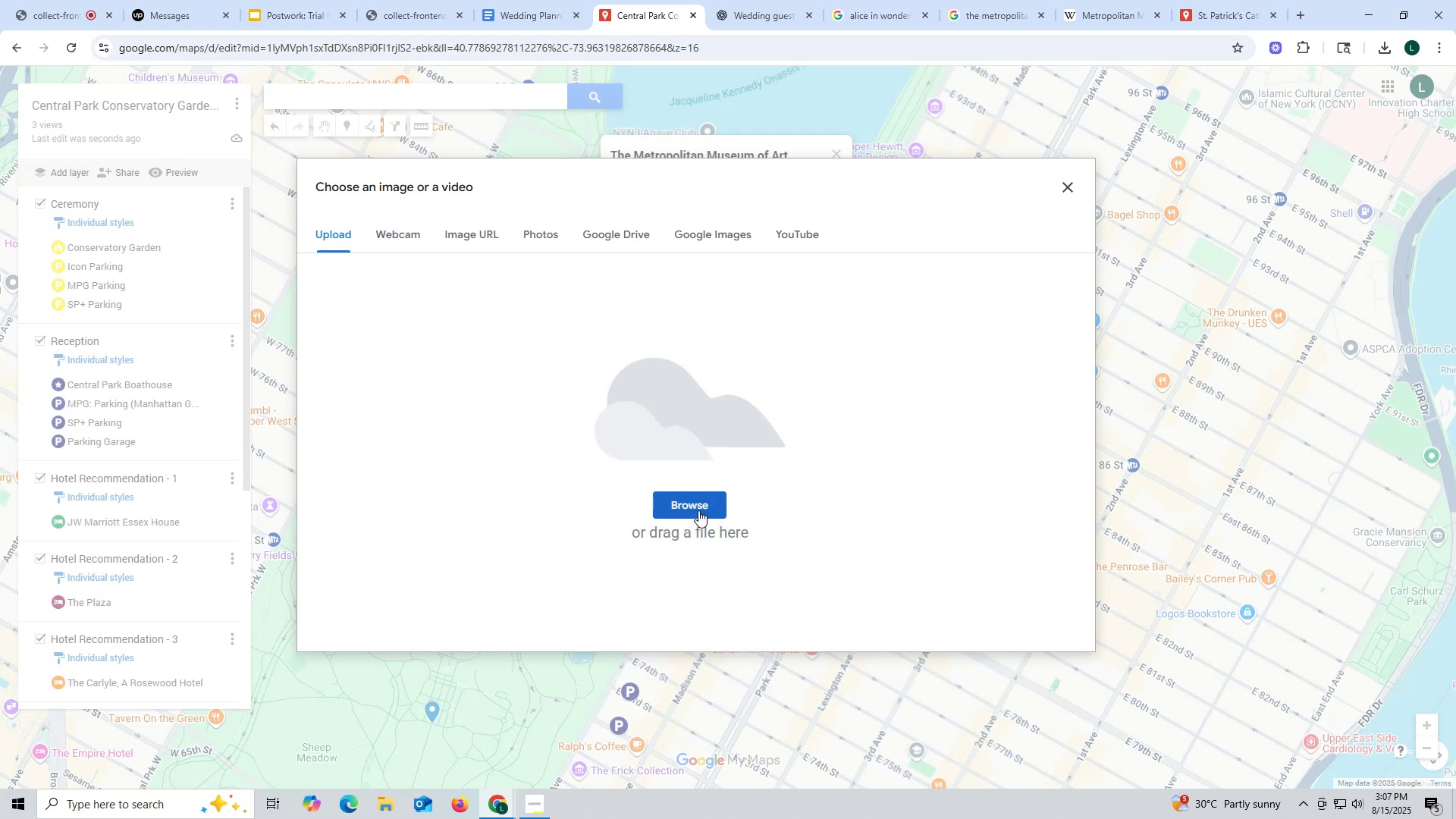 
left_click([698, 508])
 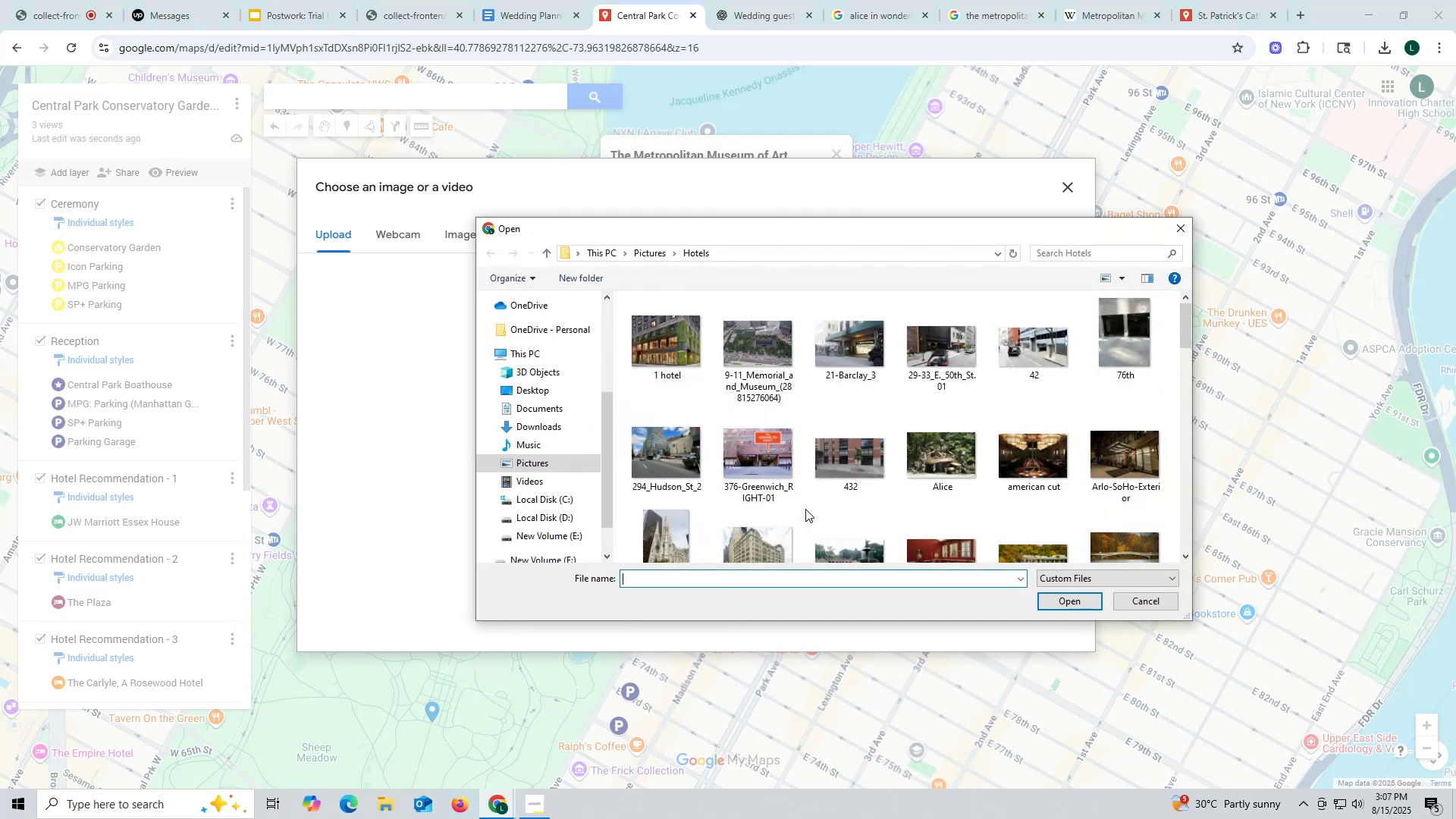 
scroll: coordinate [810, 491], scroll_direction: down, amount: 6.0
 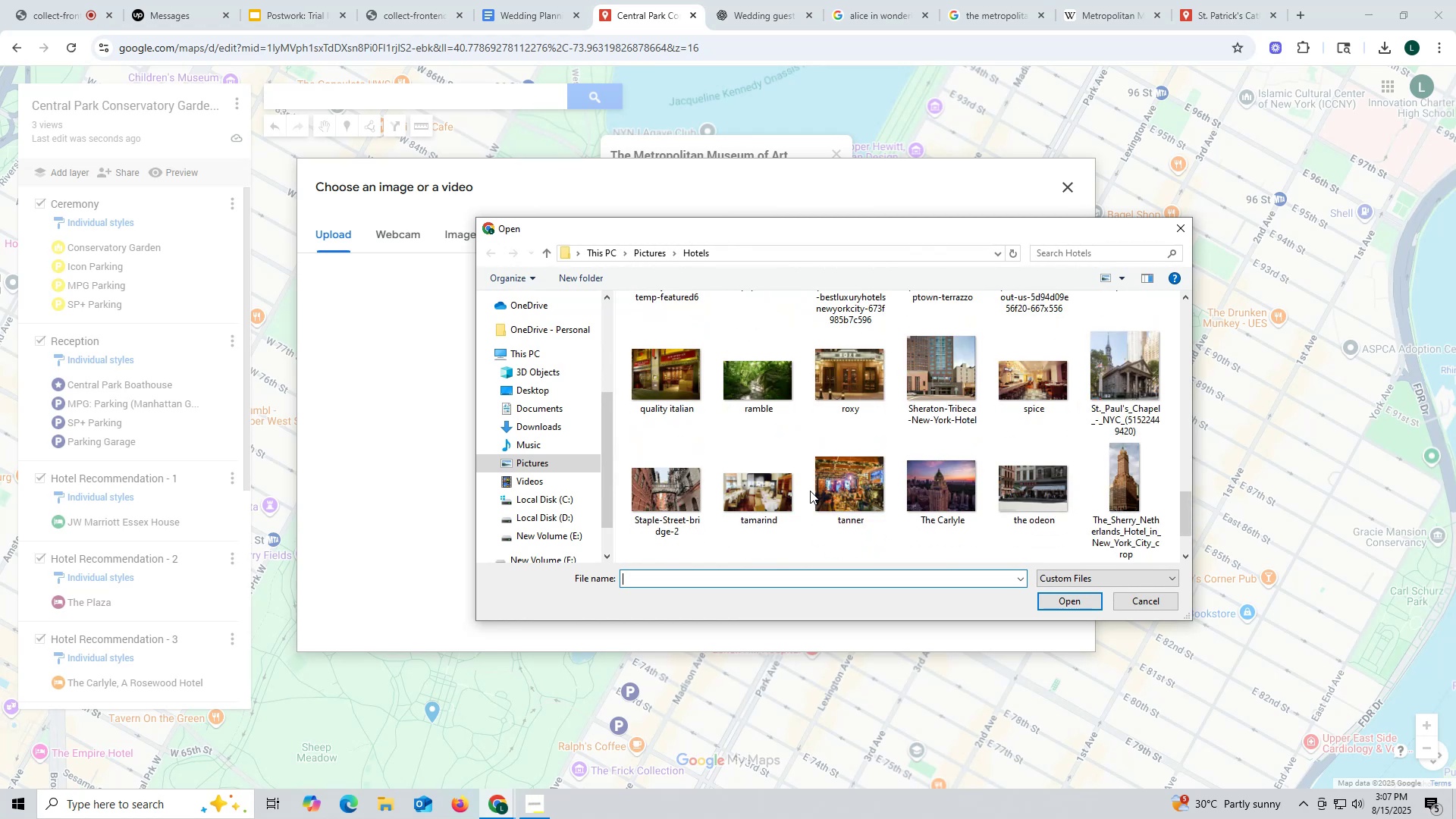 
scroll: coordinate [810, 491], scroll_direction: down, amount: 2.0
 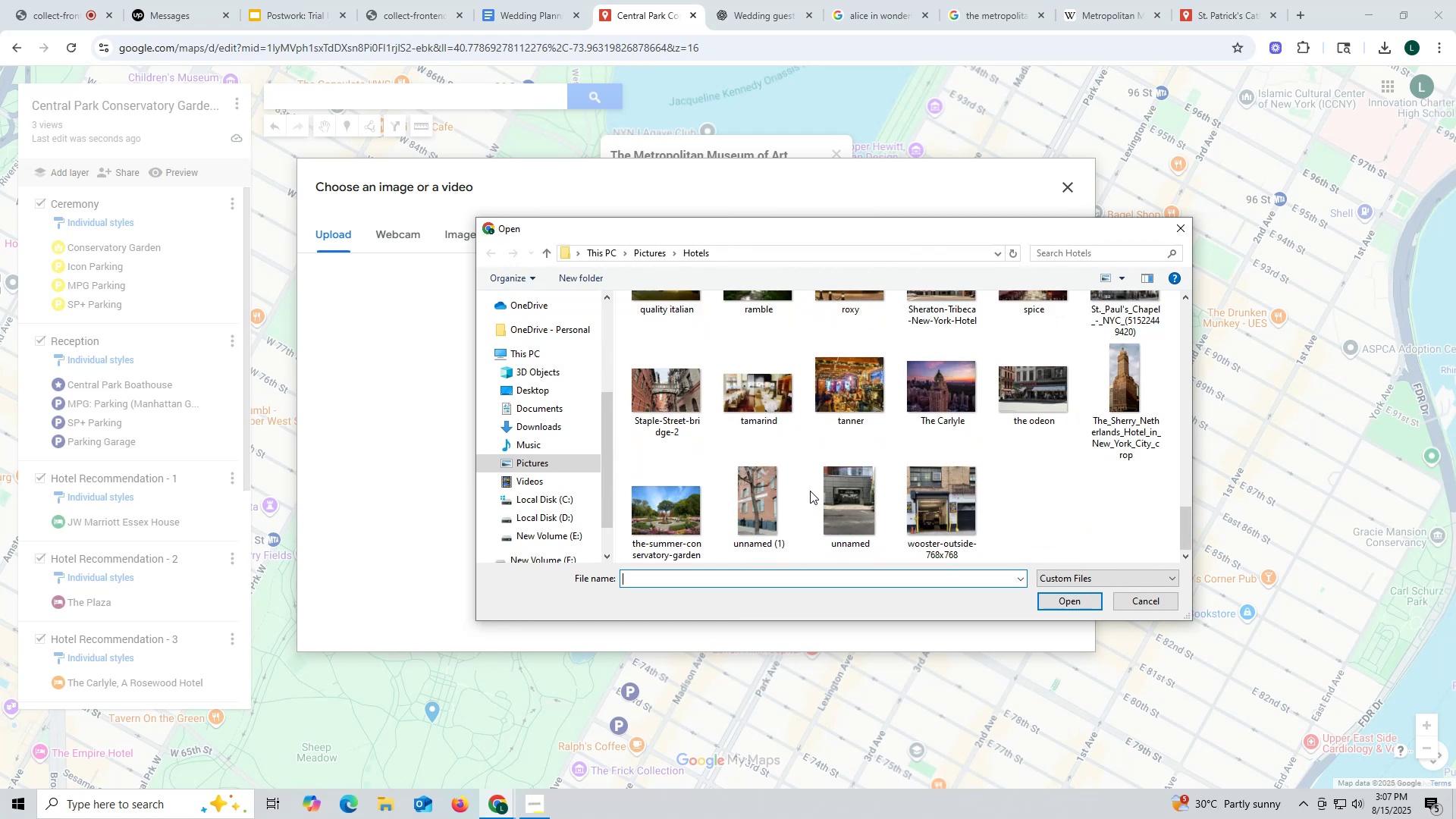 
scroll: coordinate [810, 489], scroll_direction: up, amount: 2.0
 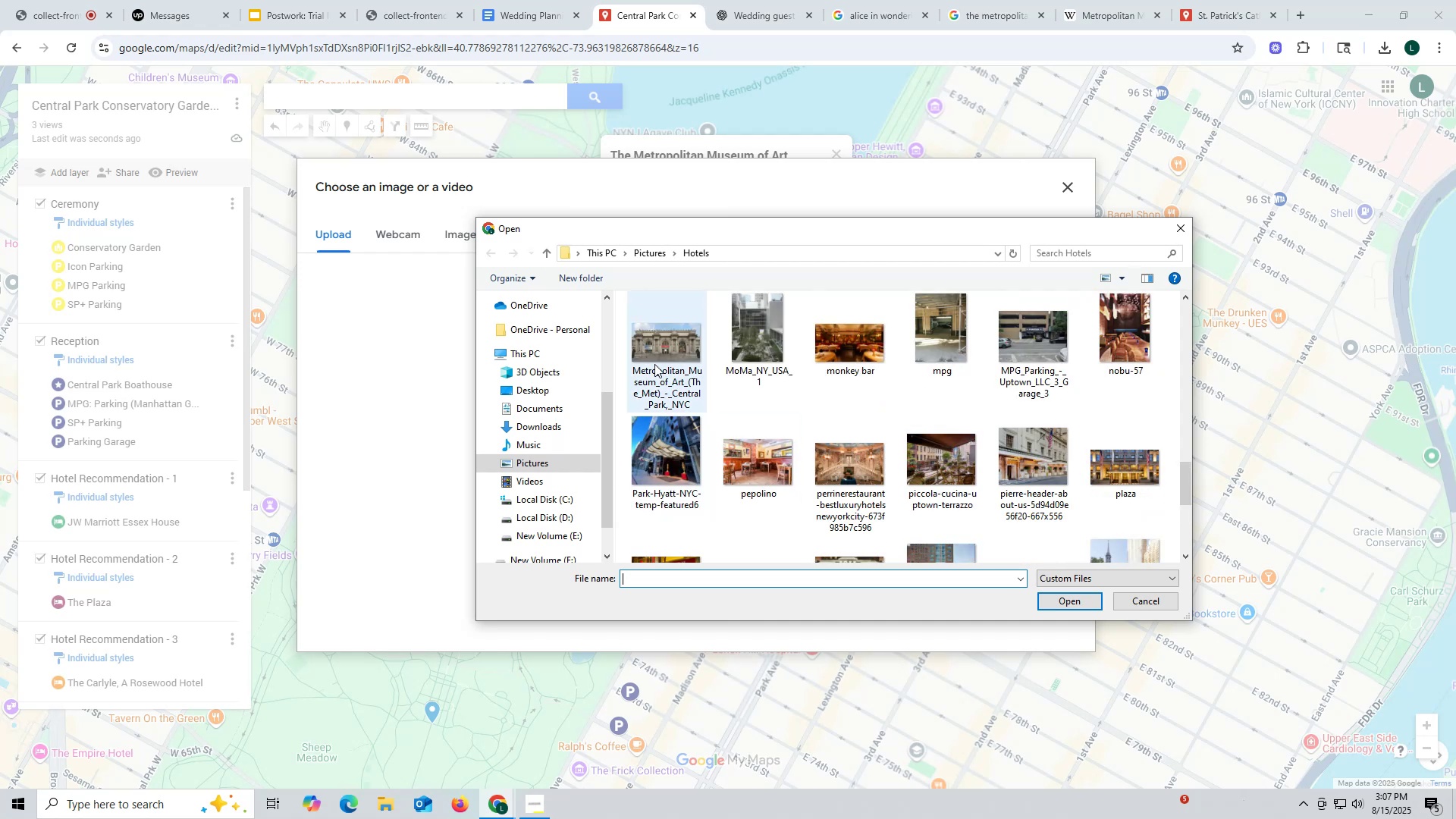 
left_click([661, 352])
 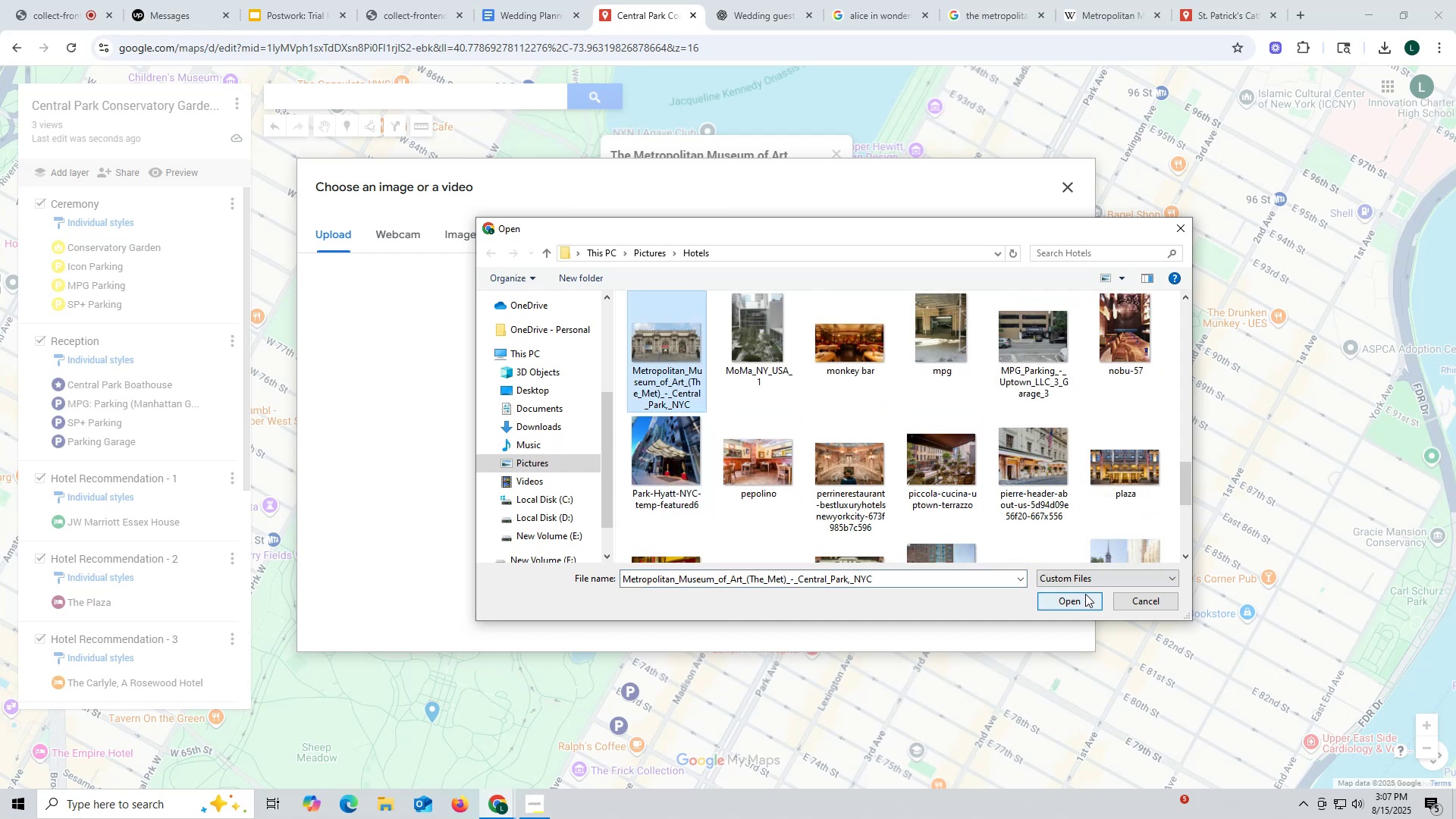 
left_click([1087, 602])
 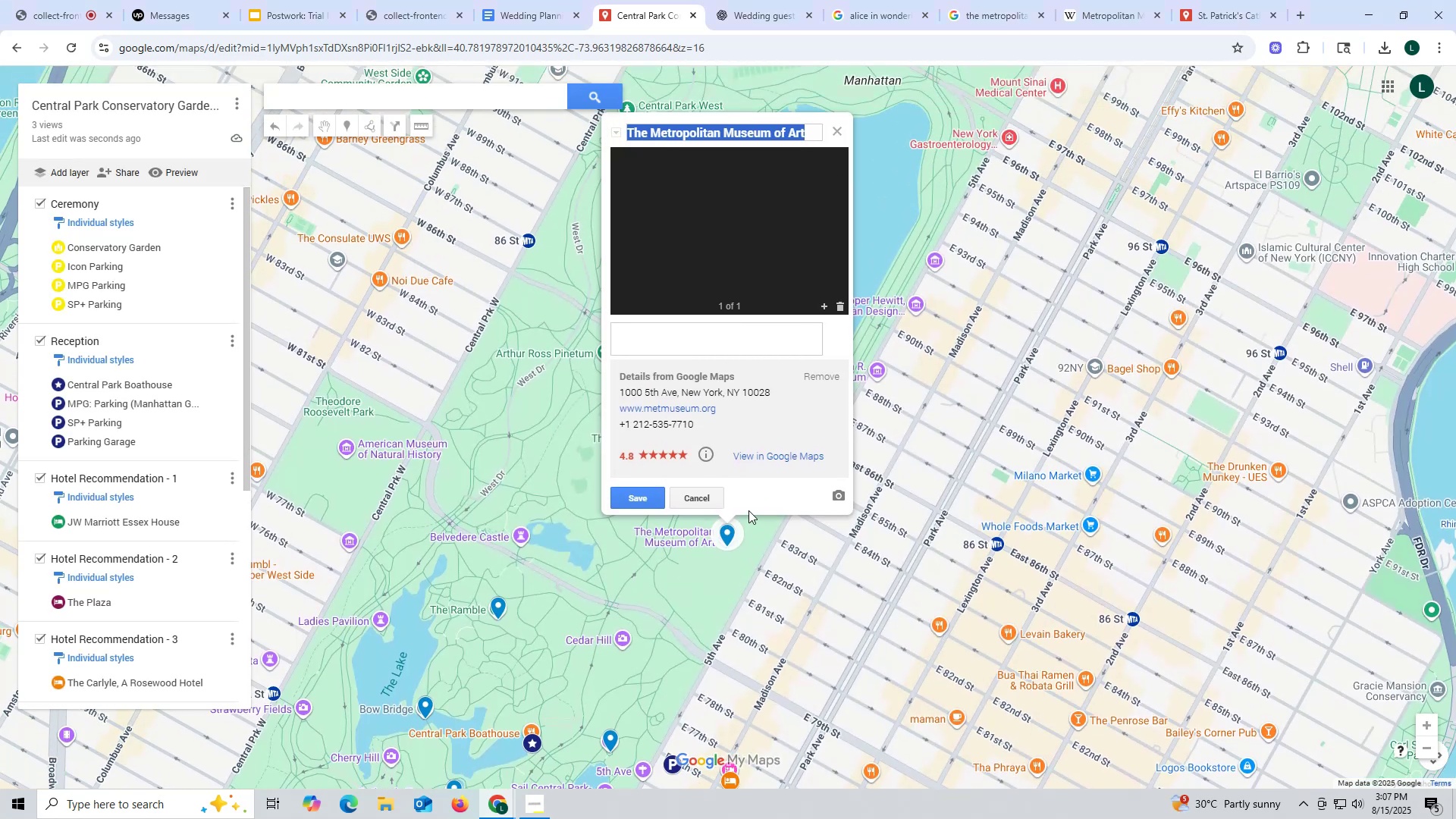 
left_click([651, 500])
 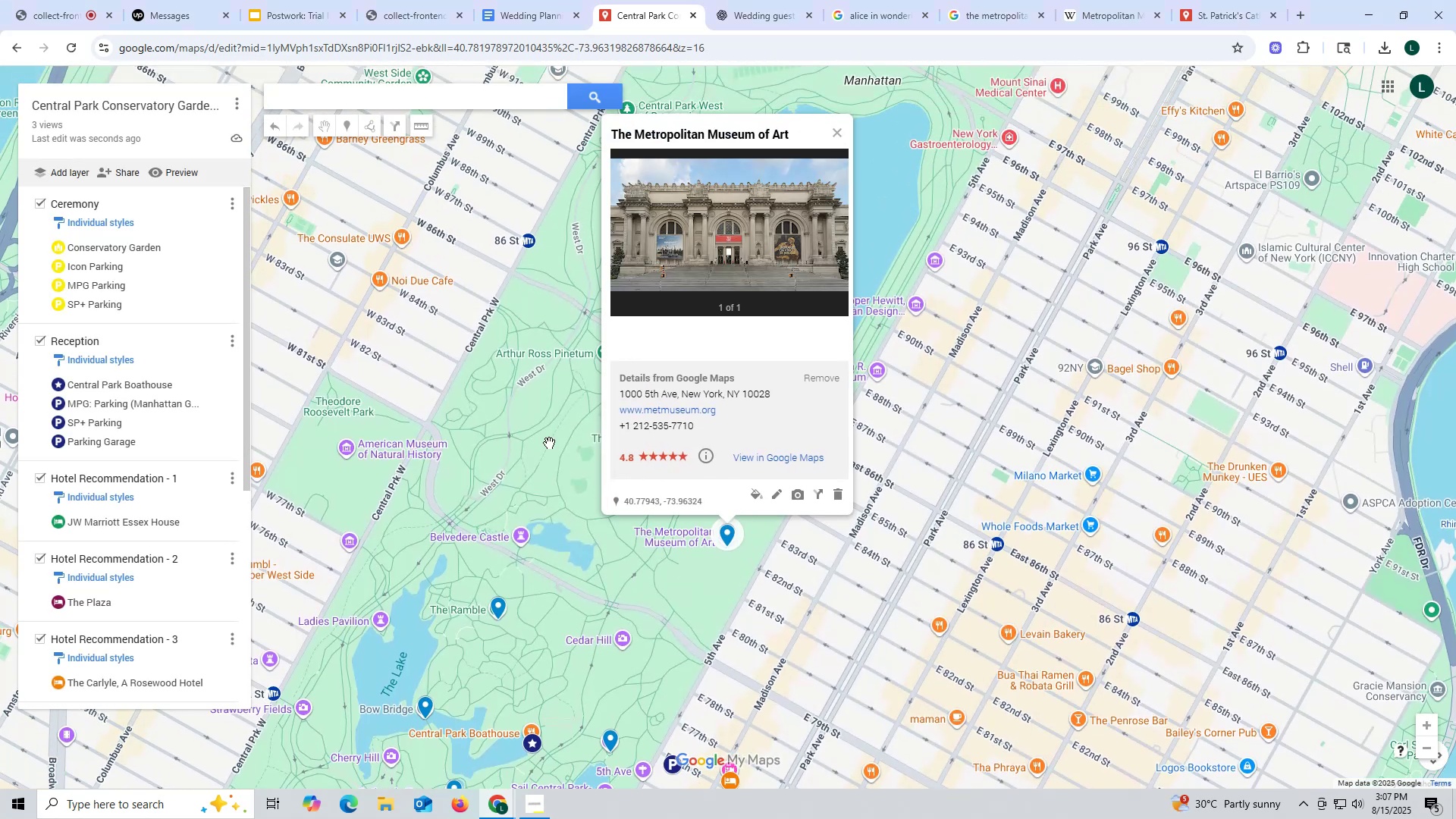 
mouse_move([824, 19])
 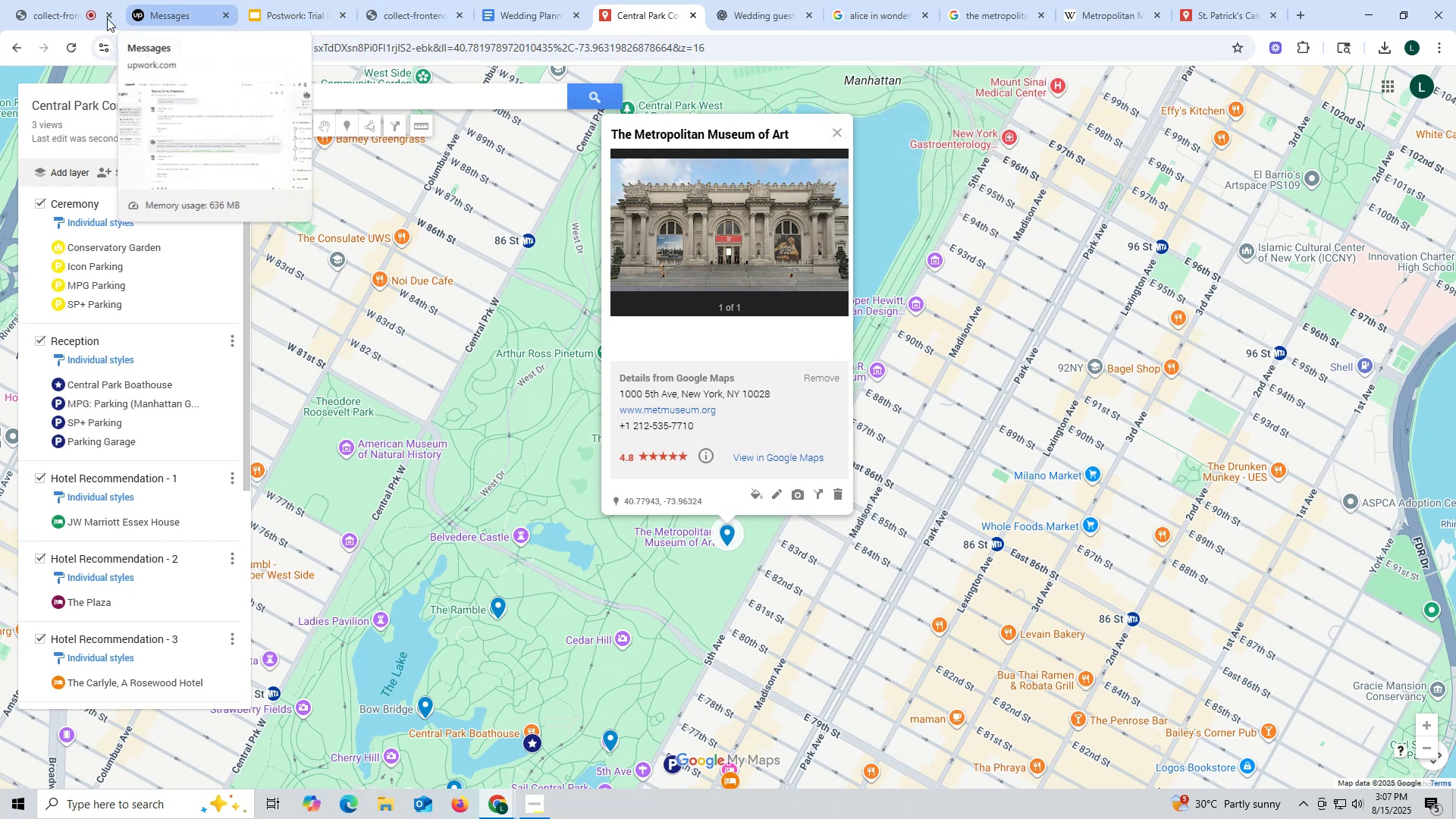 
left_click([55, 18])
 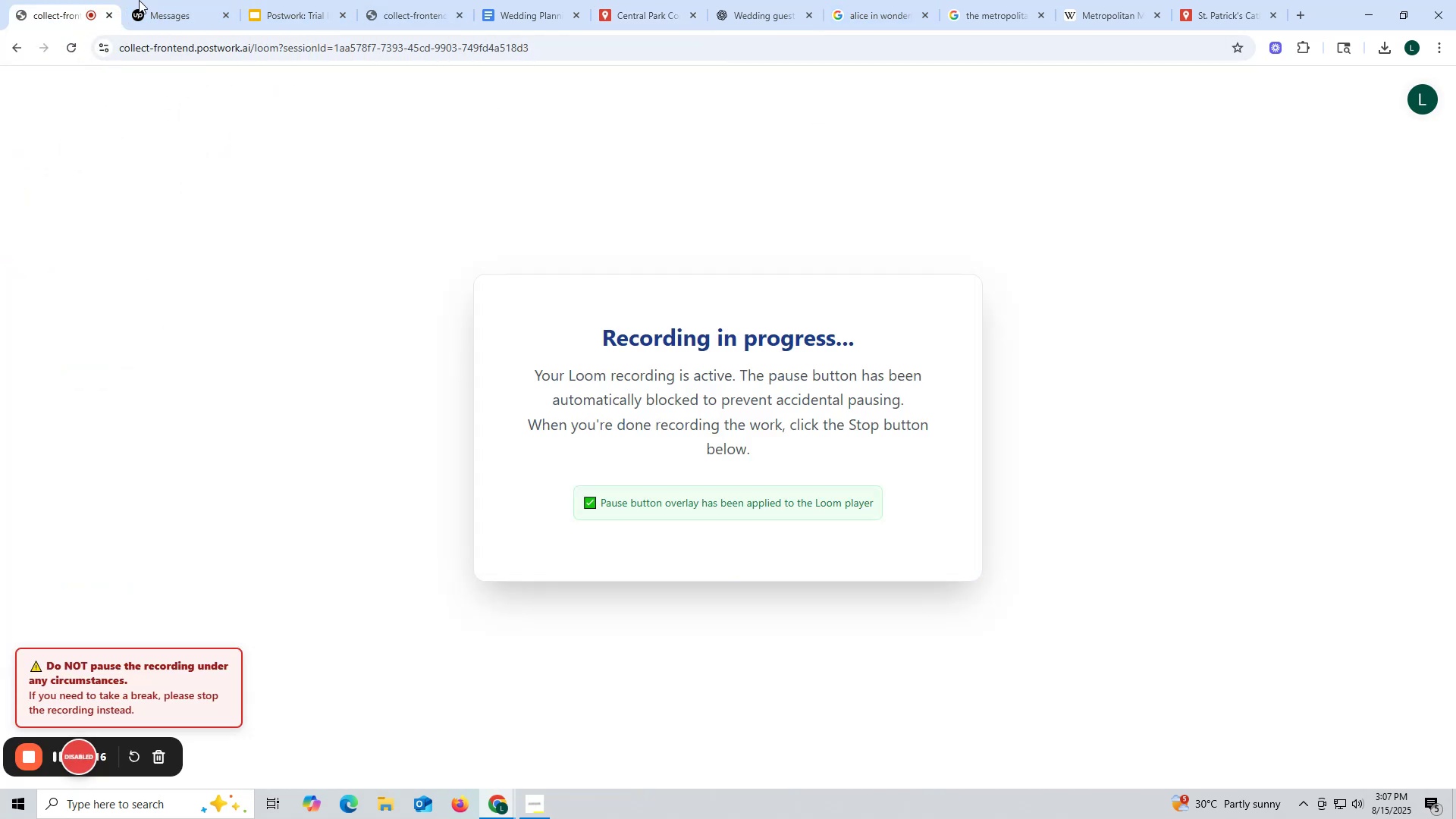 
left_click([153, 15])
 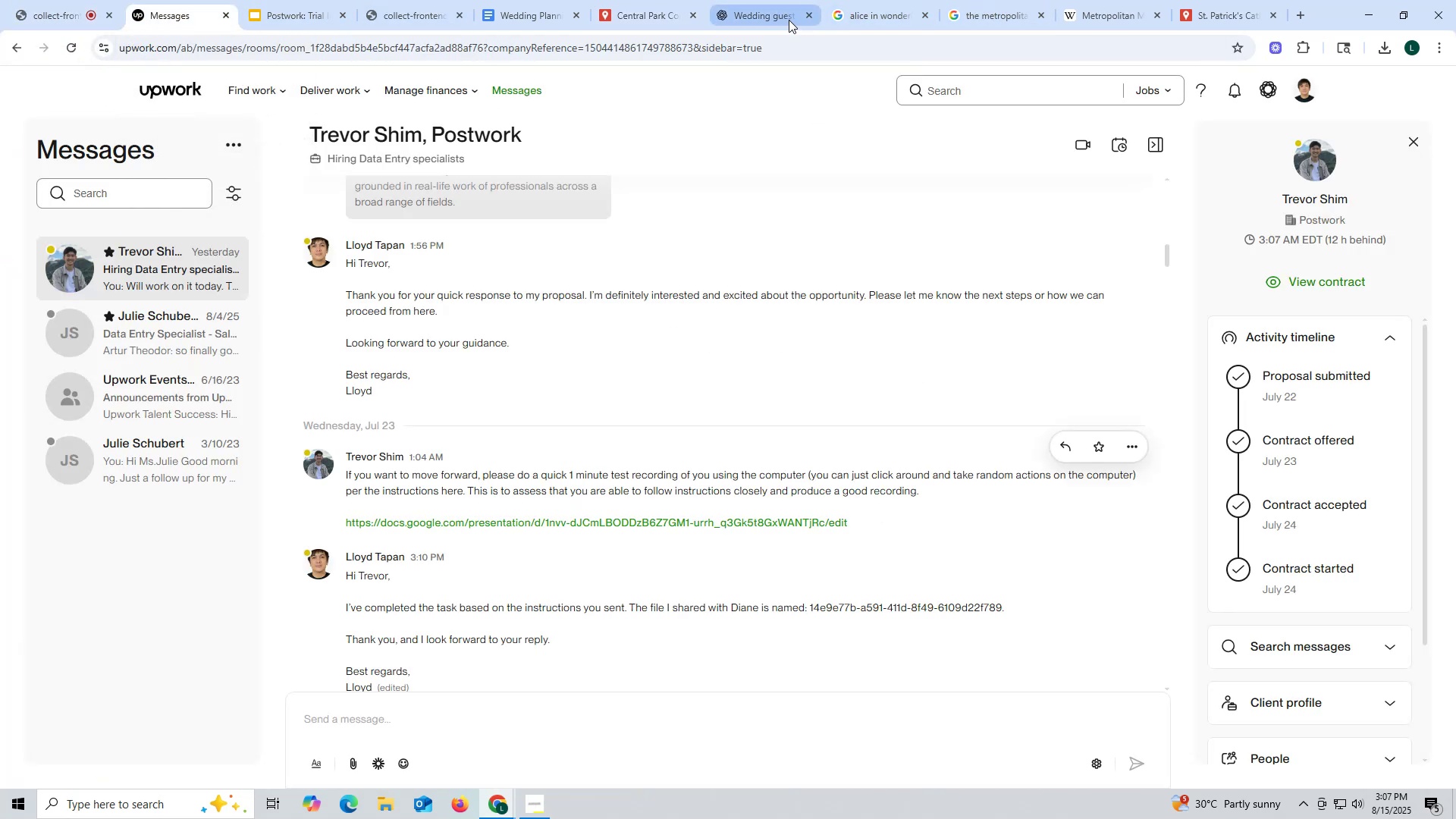 
left_click([789, 19])
 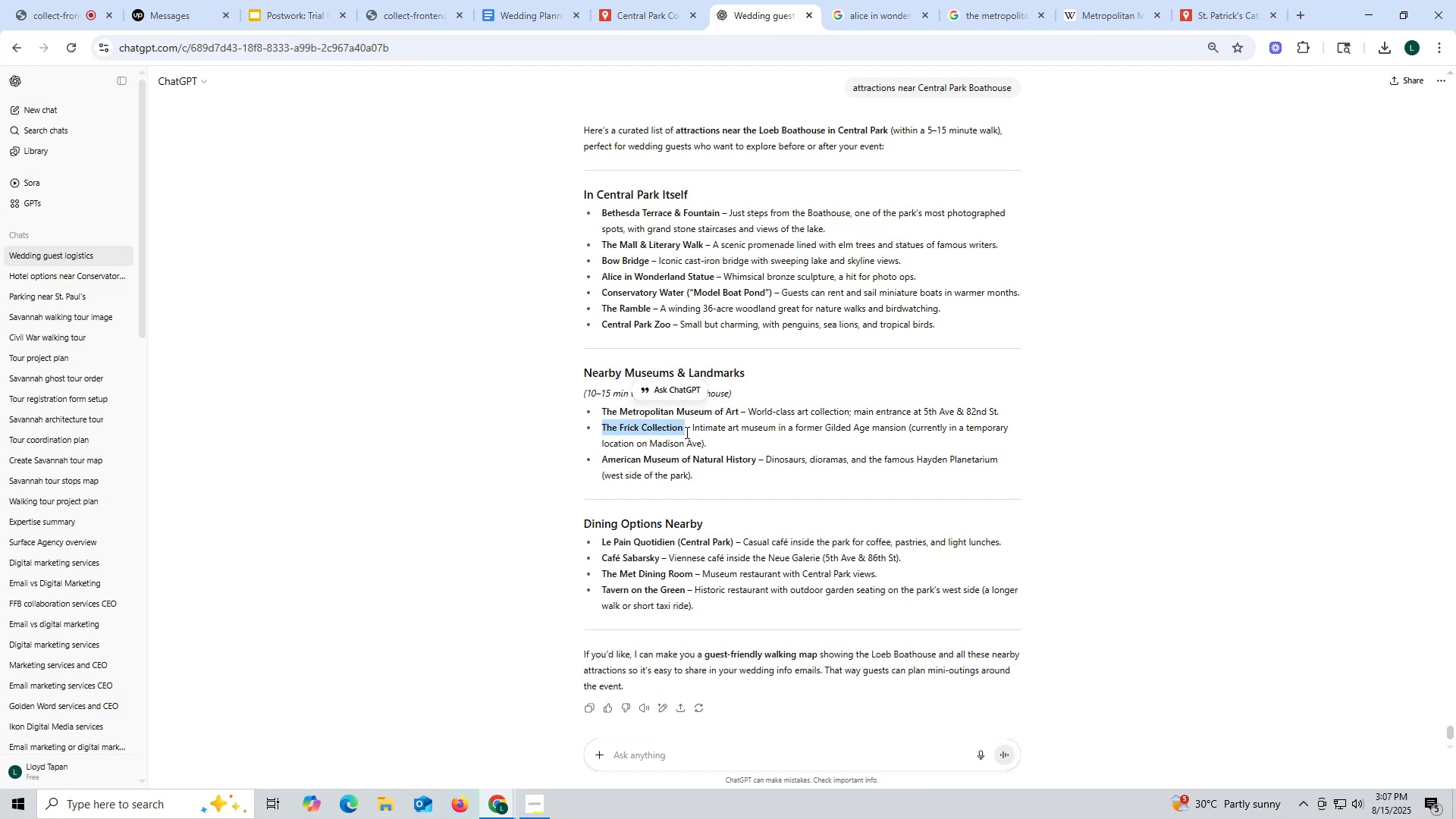 
key(Control+ControlLeft)
 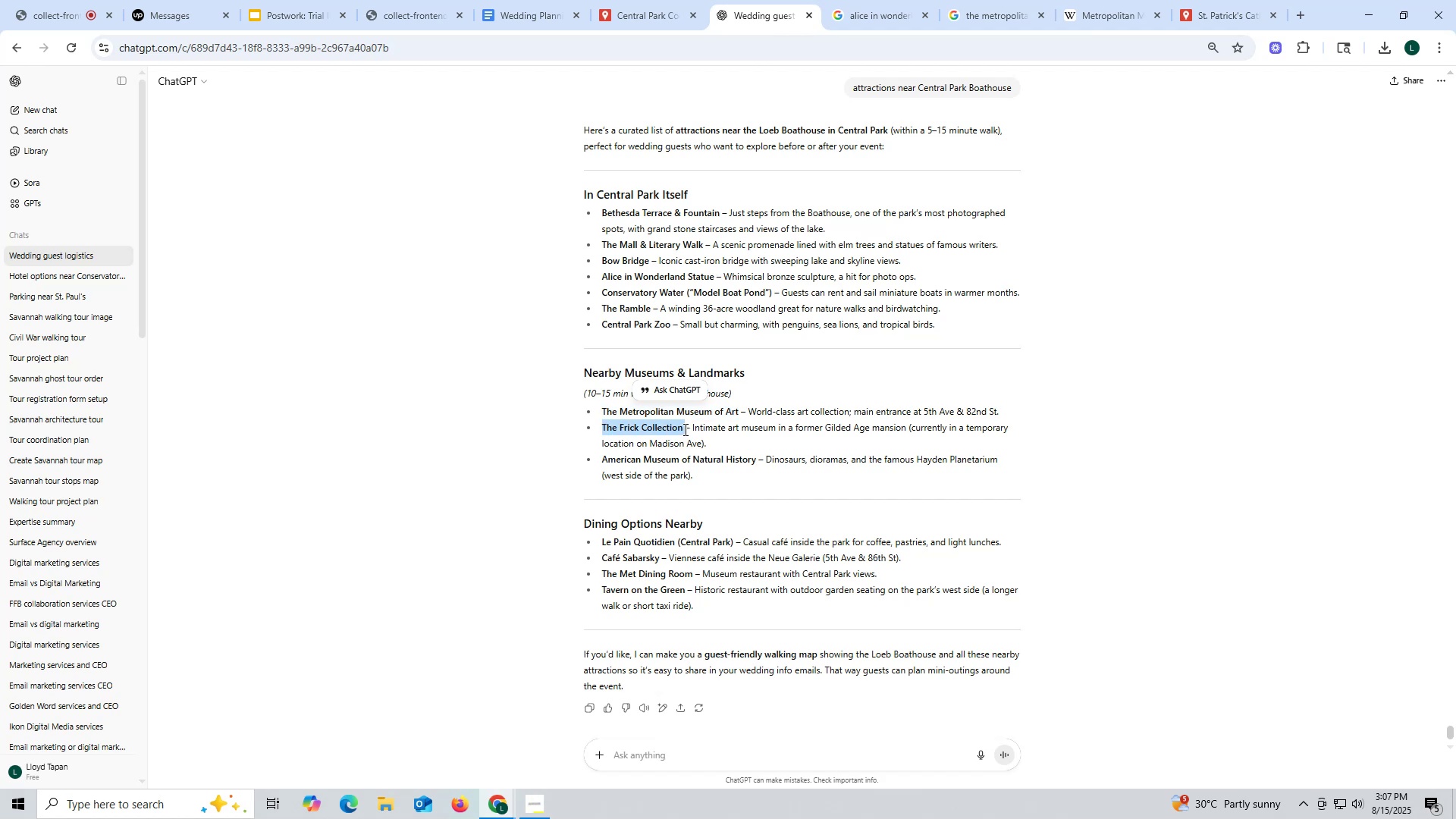 
key(Control+C)
 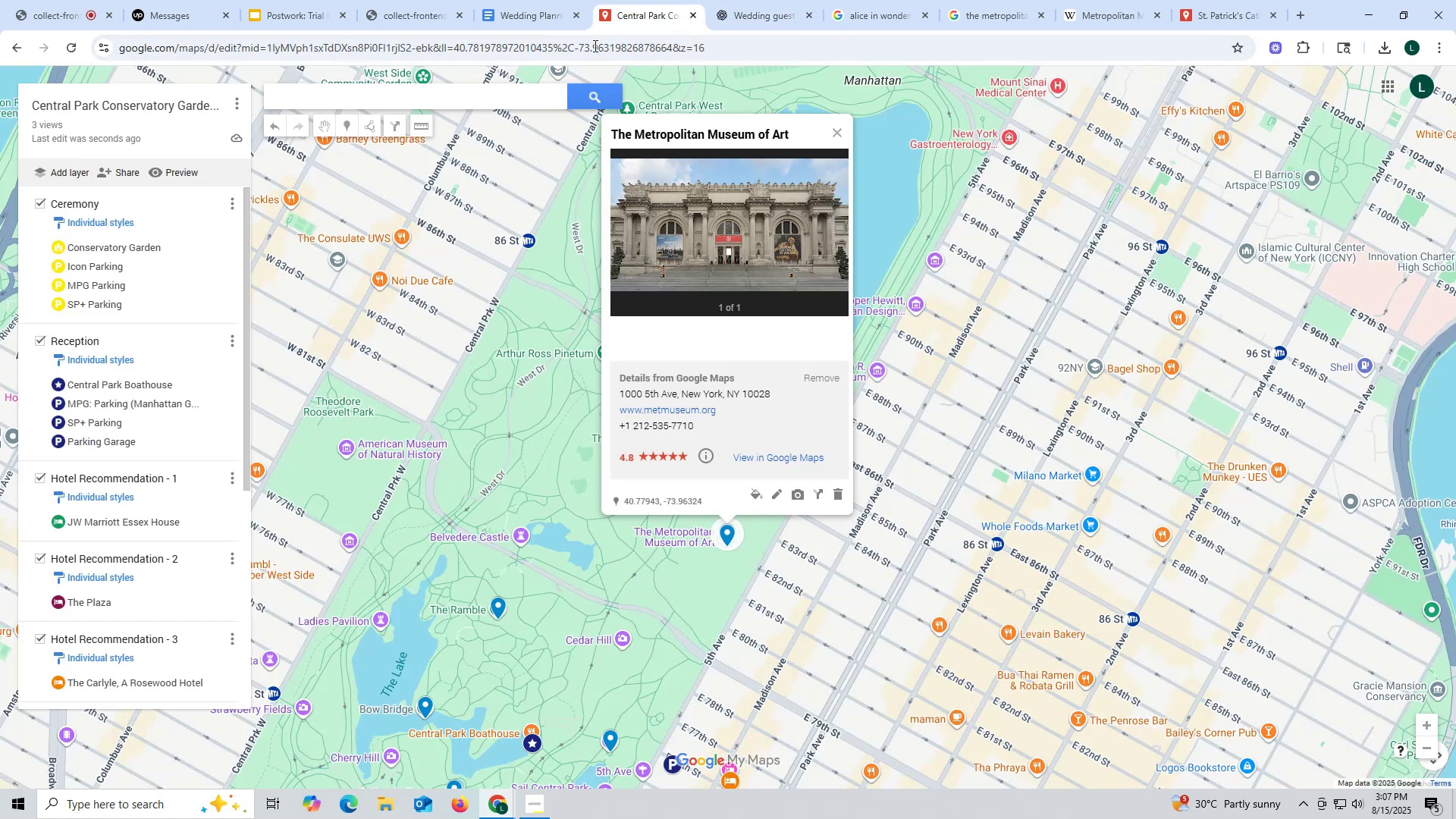 
left_click([401, 102])
 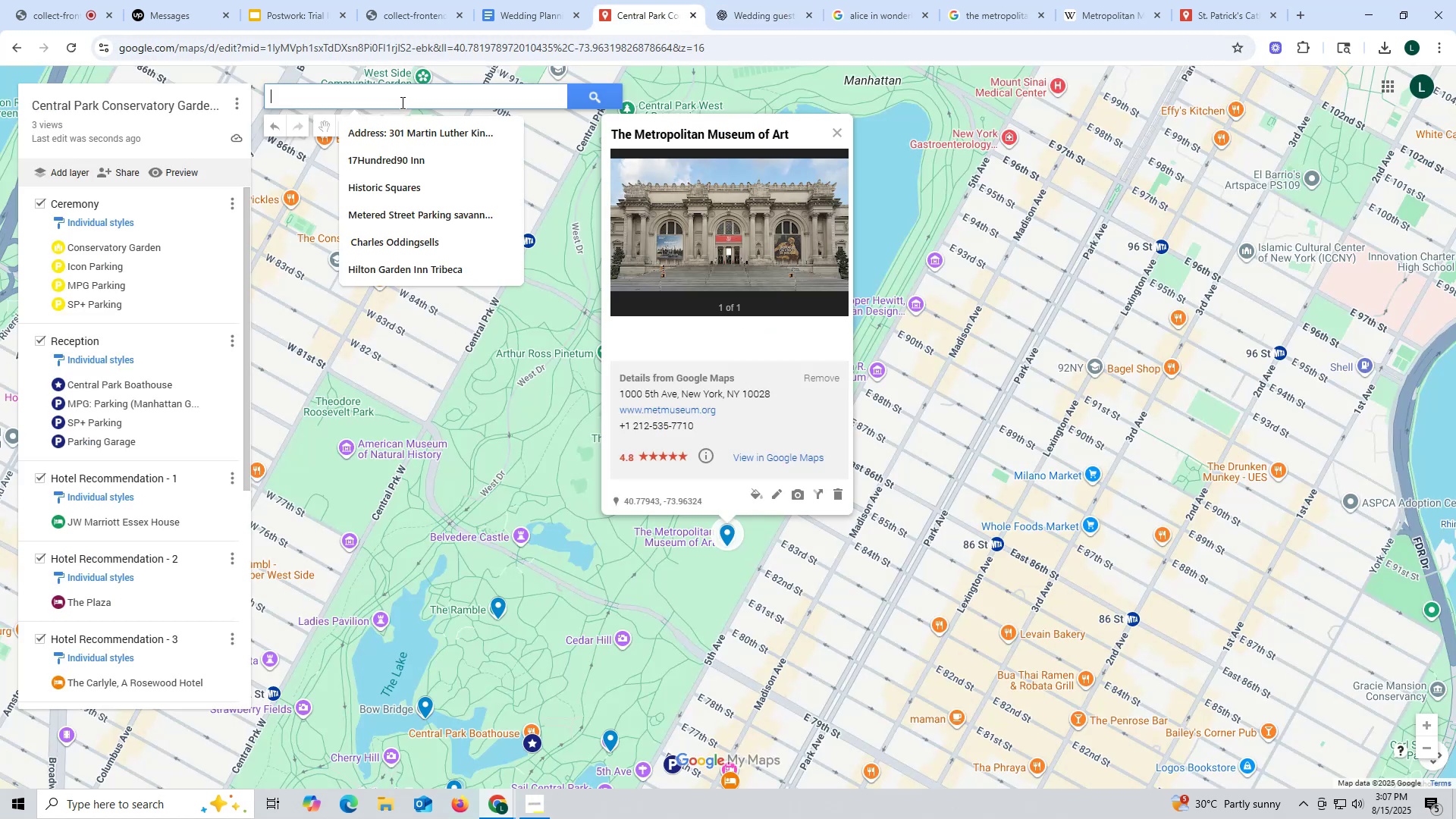 
key(Control+ControlLeft)
 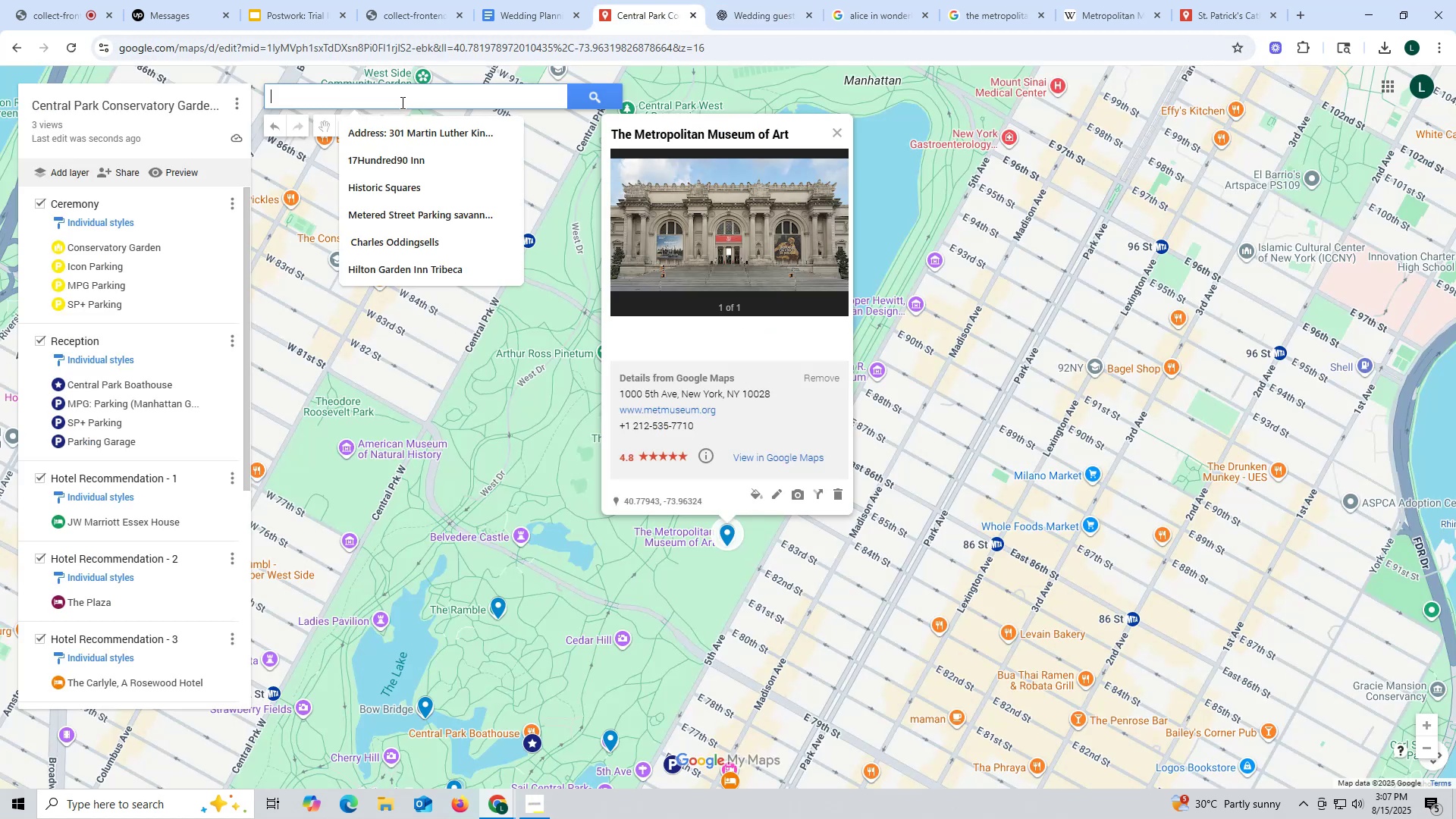 
key(Control+V)
 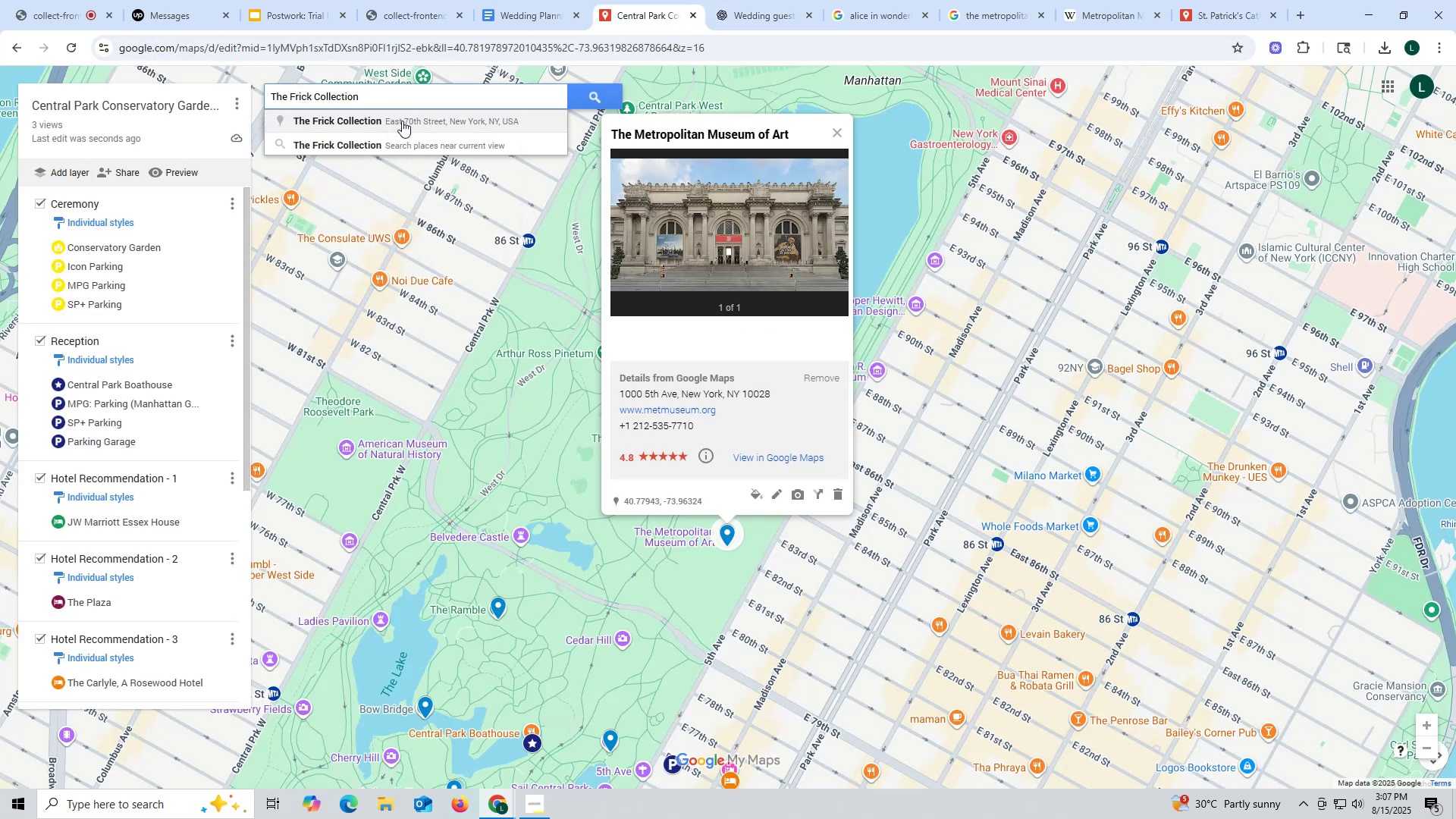 
left_click([403, 121])
 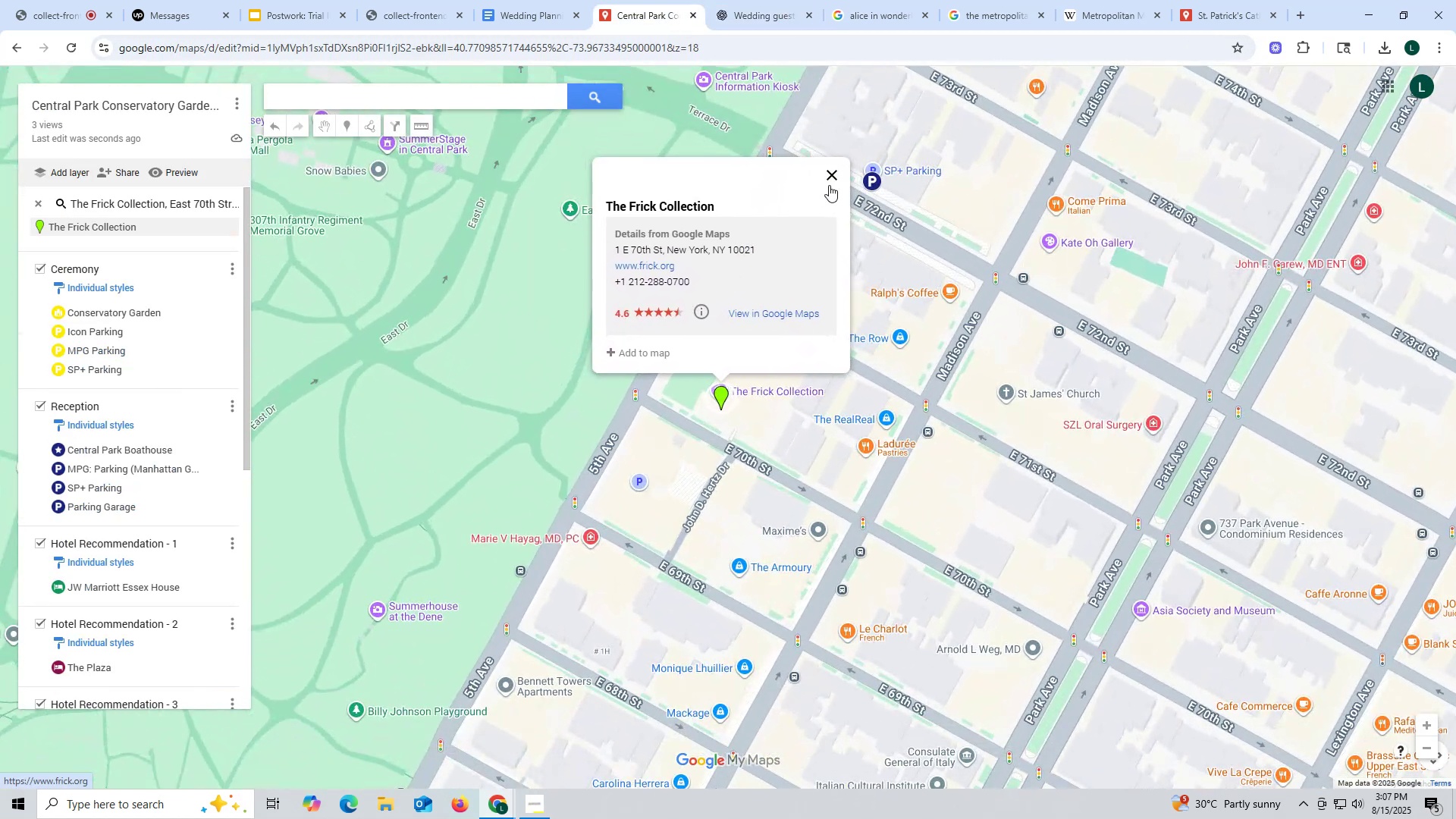 
scroll: coordinate [733, 290], scroll_direction: down, amount: 10.0
 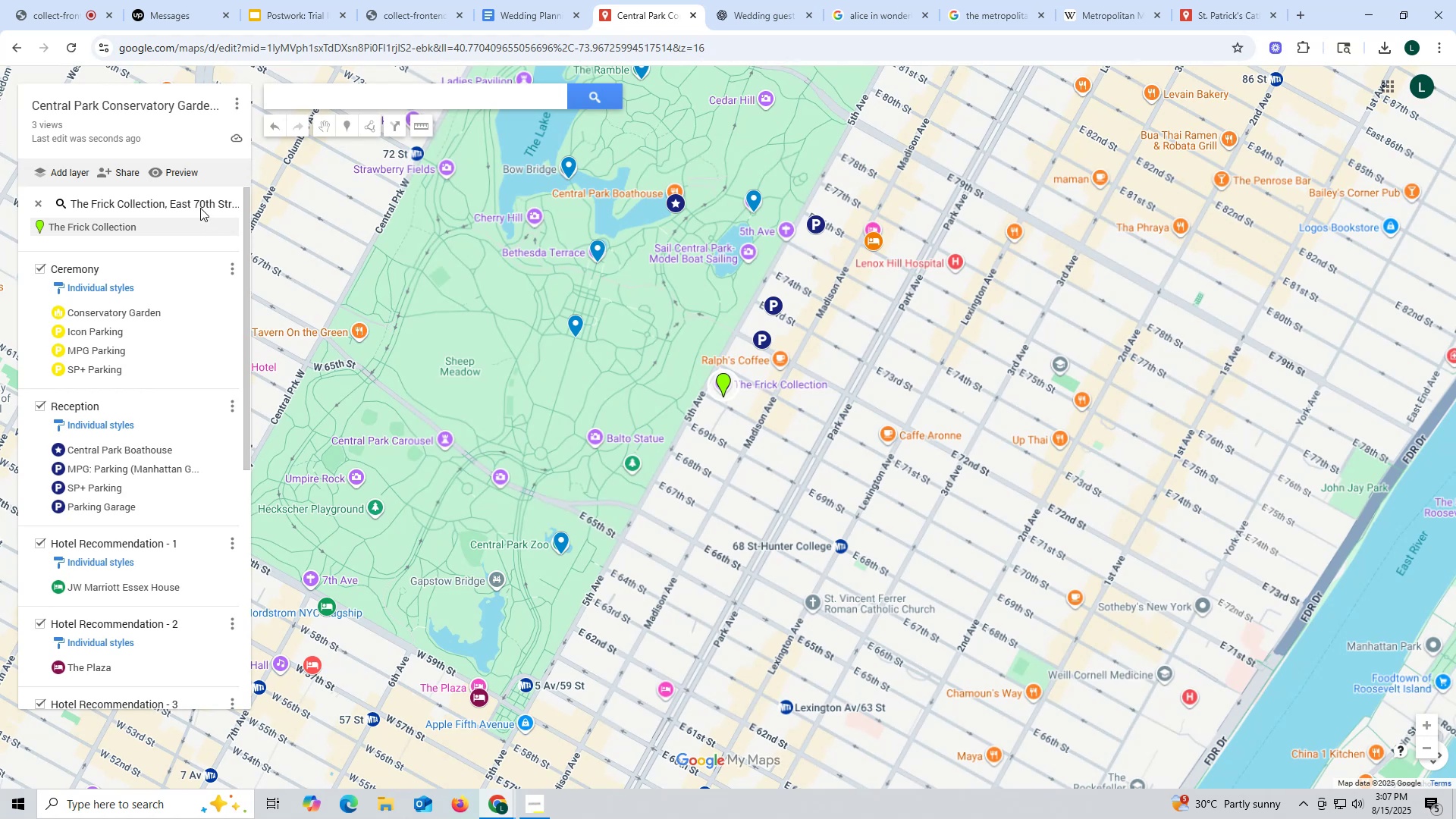 
left_click([196, 204])
 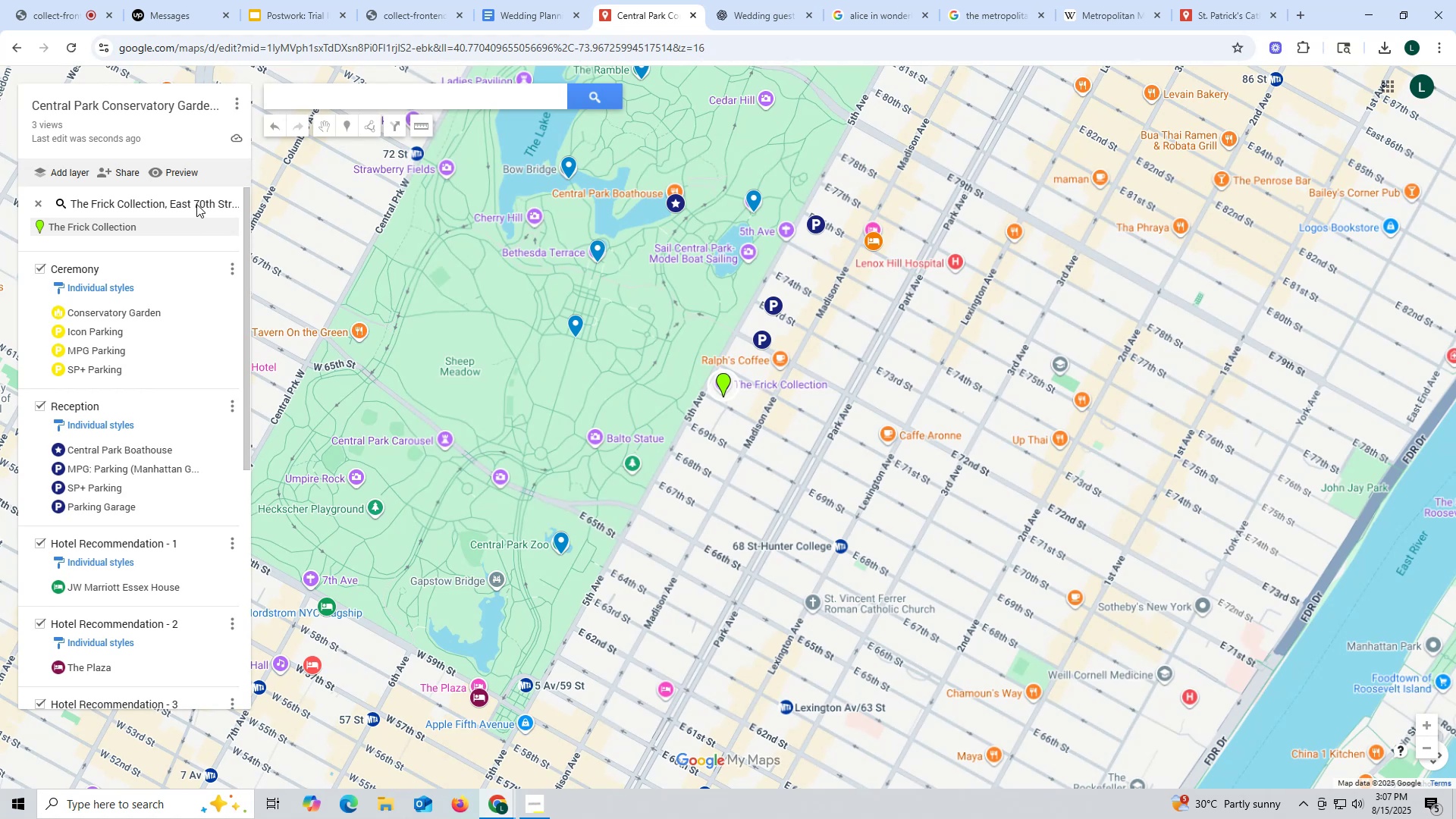 
scroll: coordinate [195, 206], scroll_direction: up, amount: 4.0
 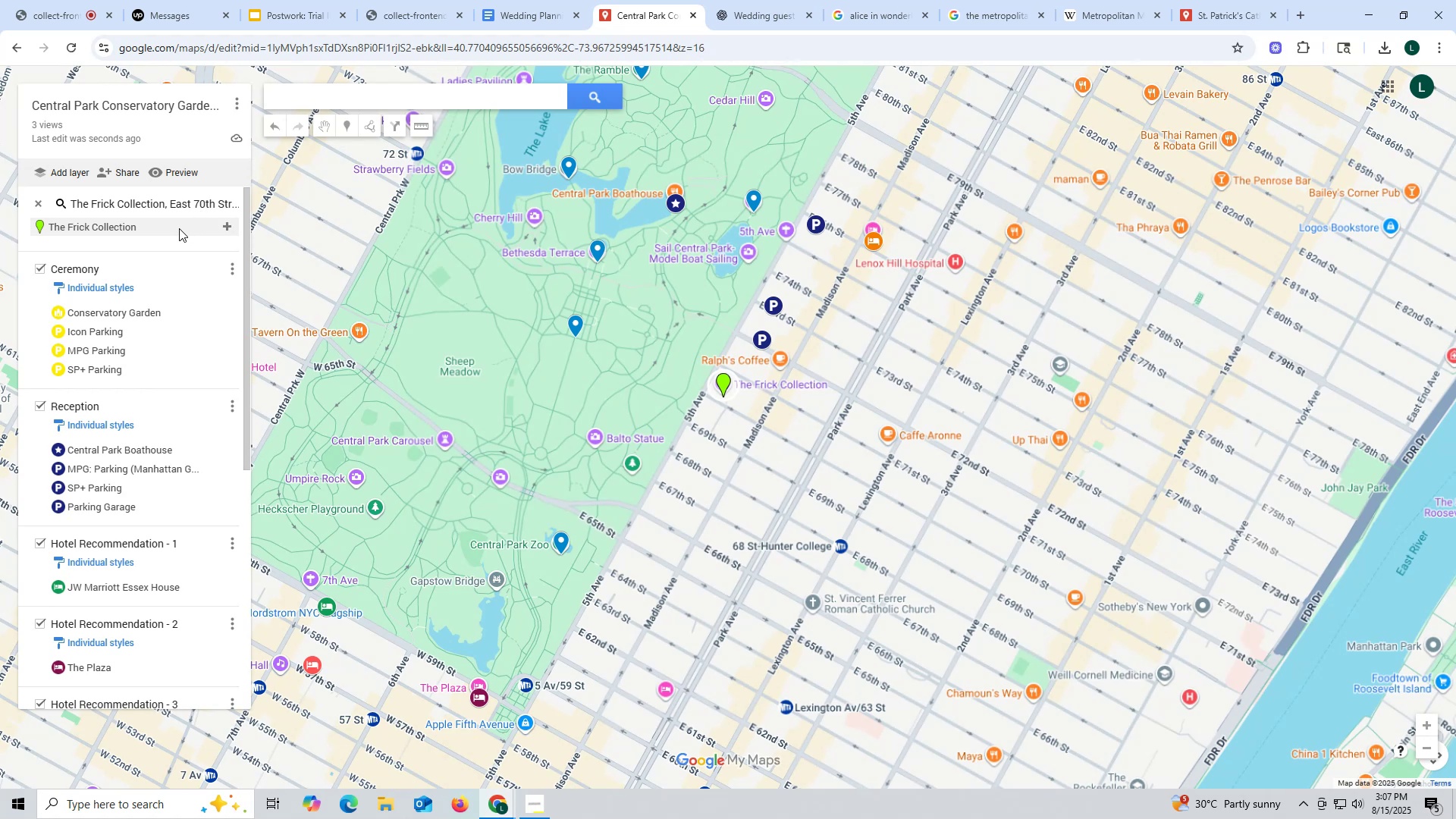 
left_click([179, 228])
 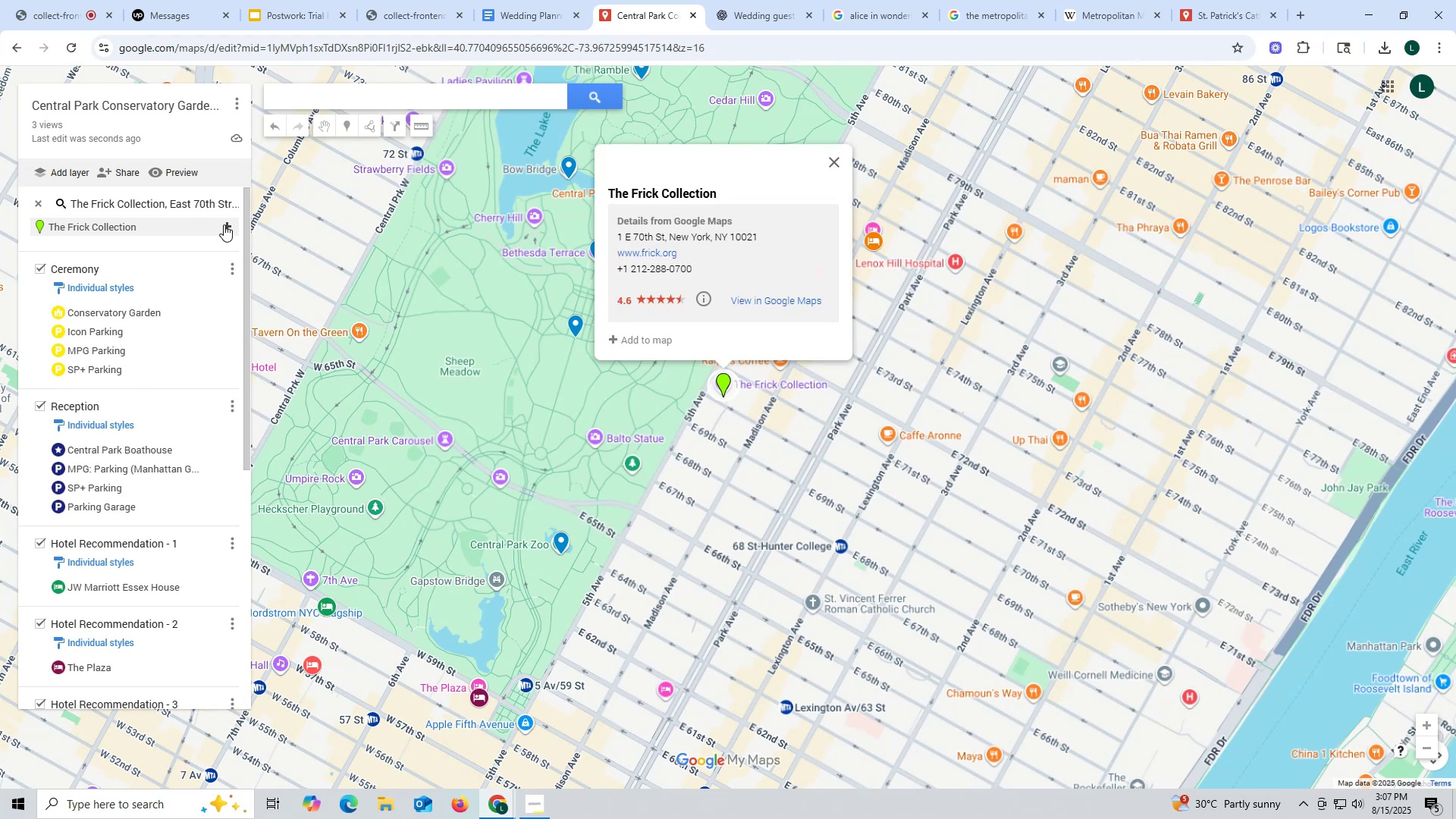 
left_click([224, 224])
 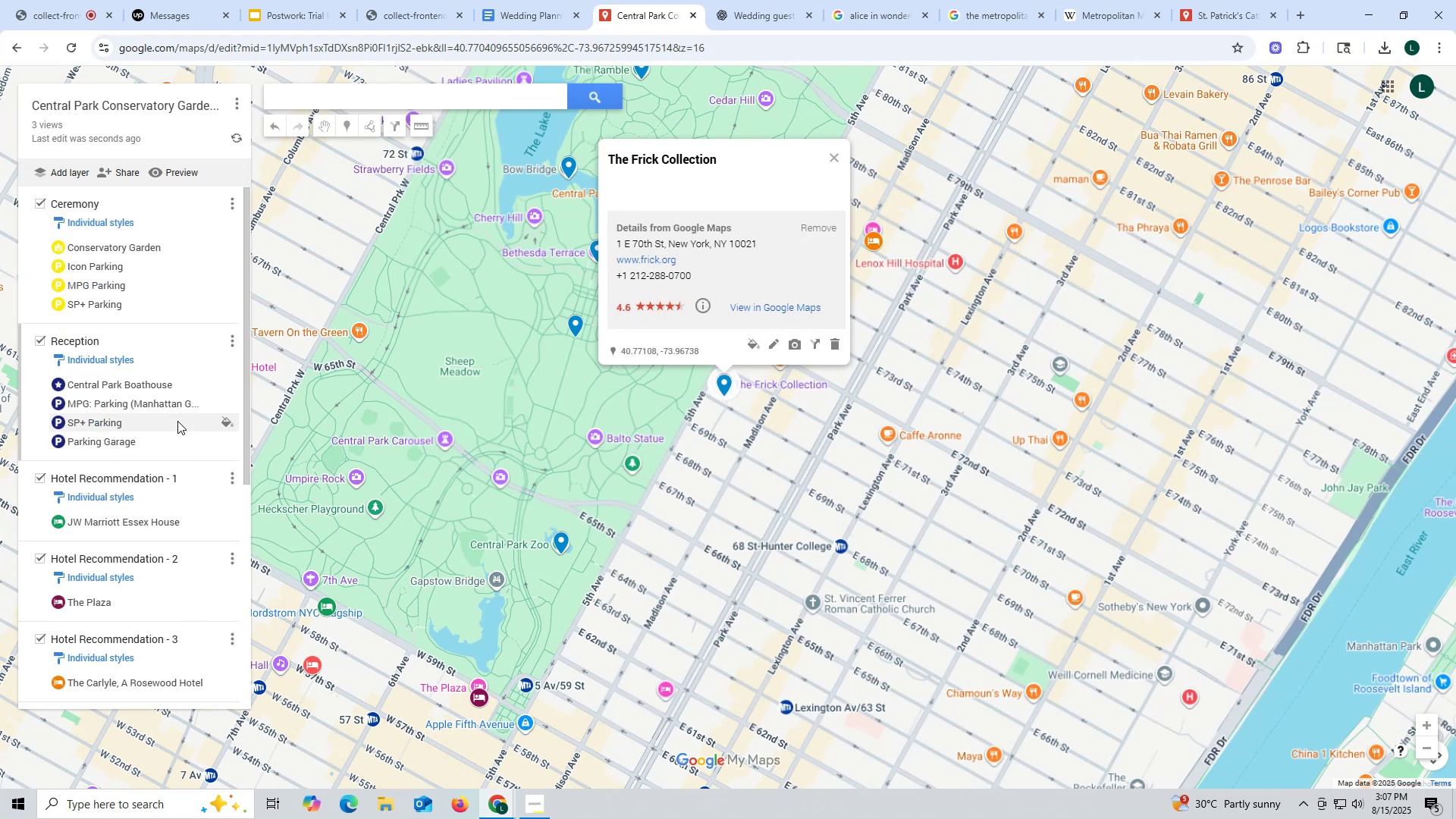 
scroll: coordinate [177, 422], scroll_direction: down, amount: 20.0
 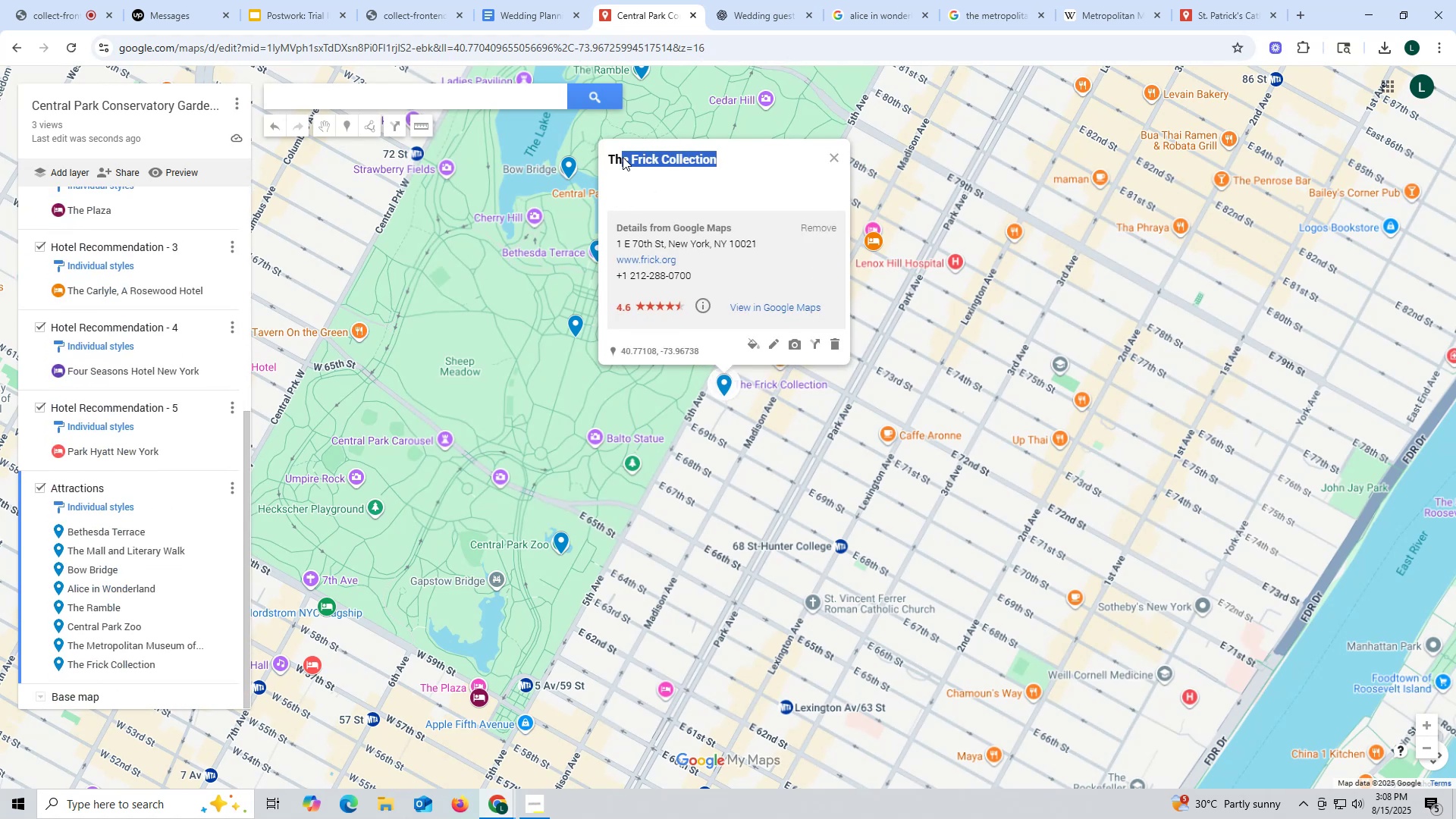 
key(Control+ControlLeft)
 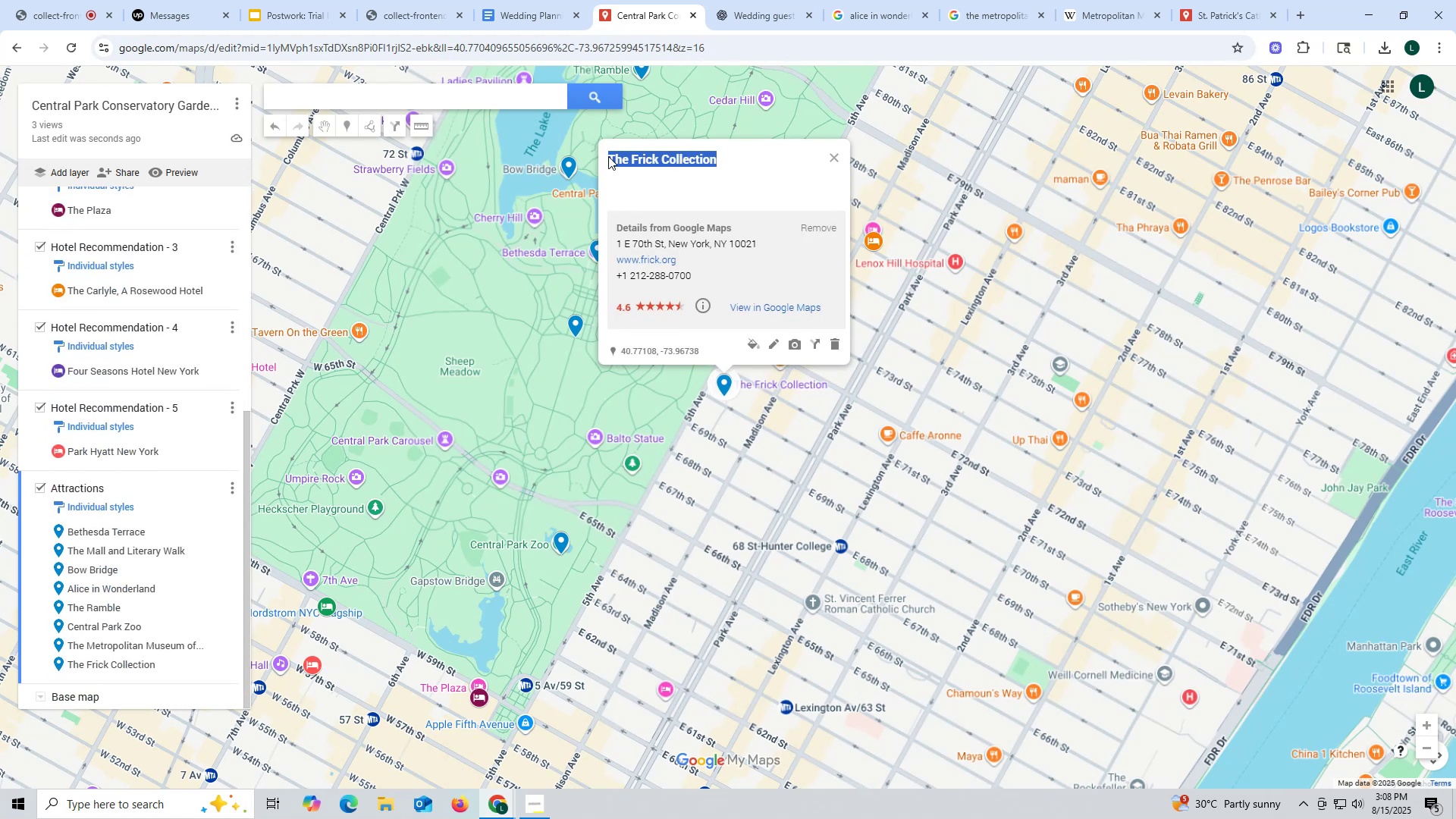 
key(Control+C)
 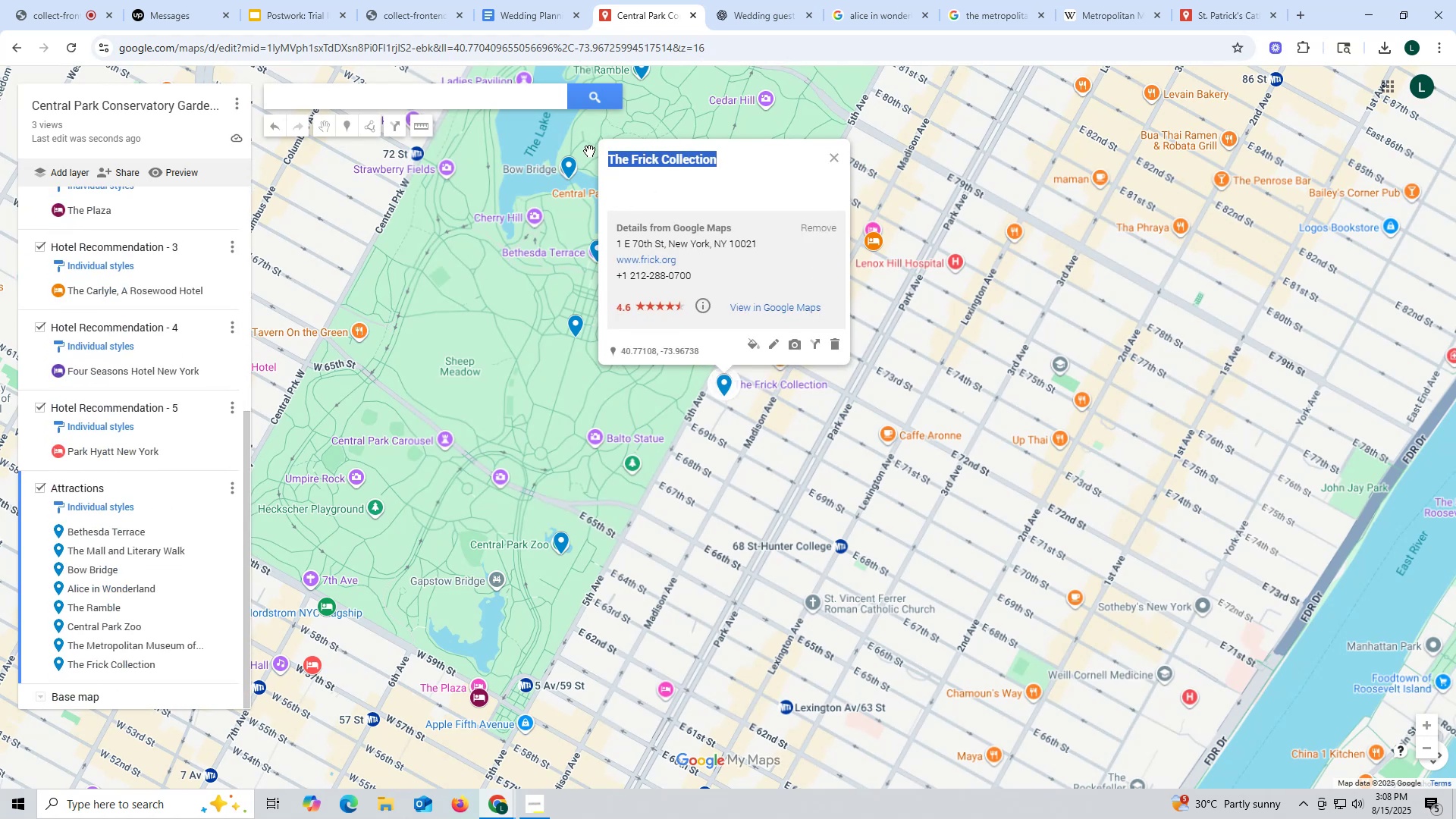 
key(Control+ControlLeft)
 